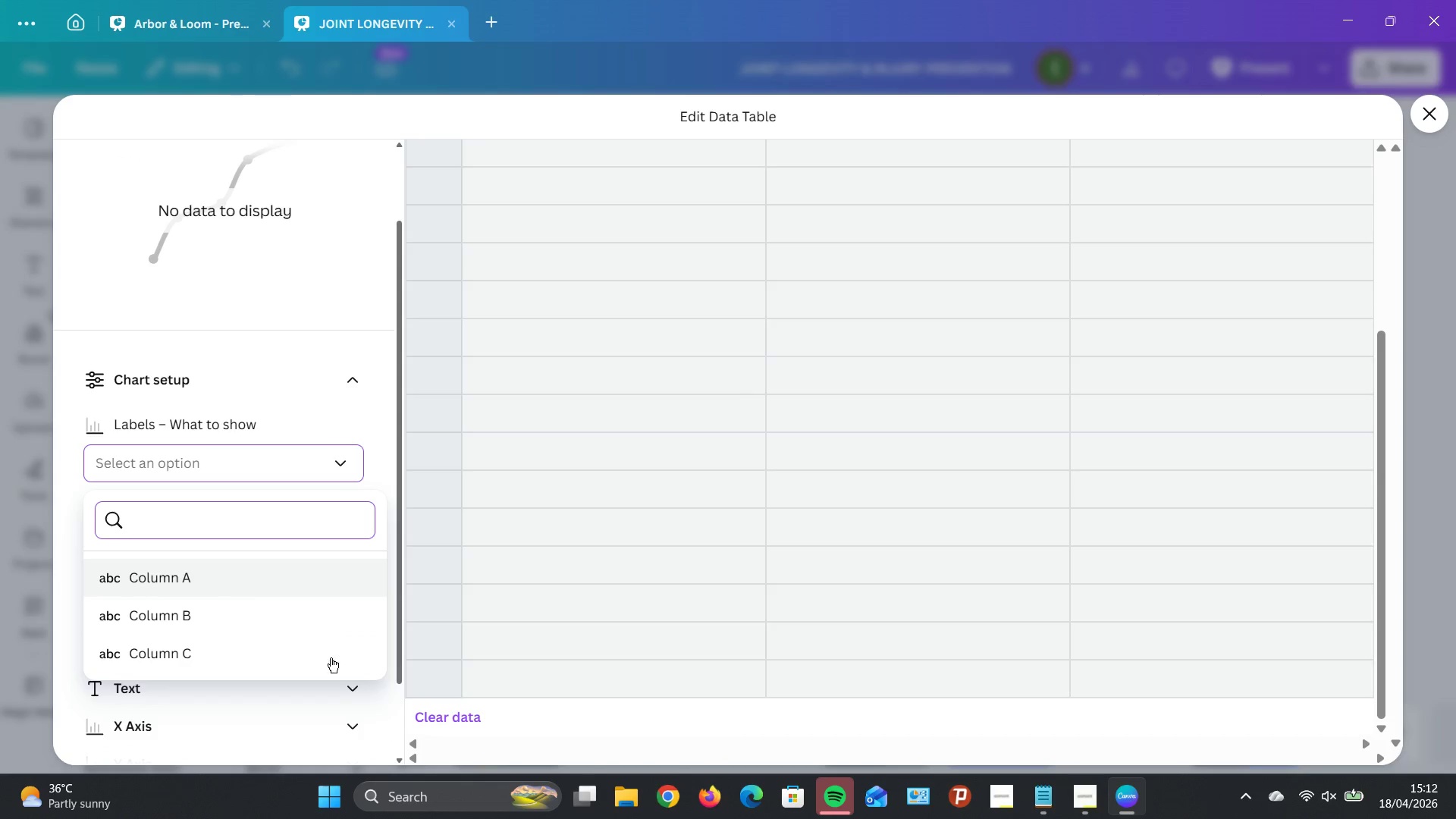 
left_click([484, 732])
 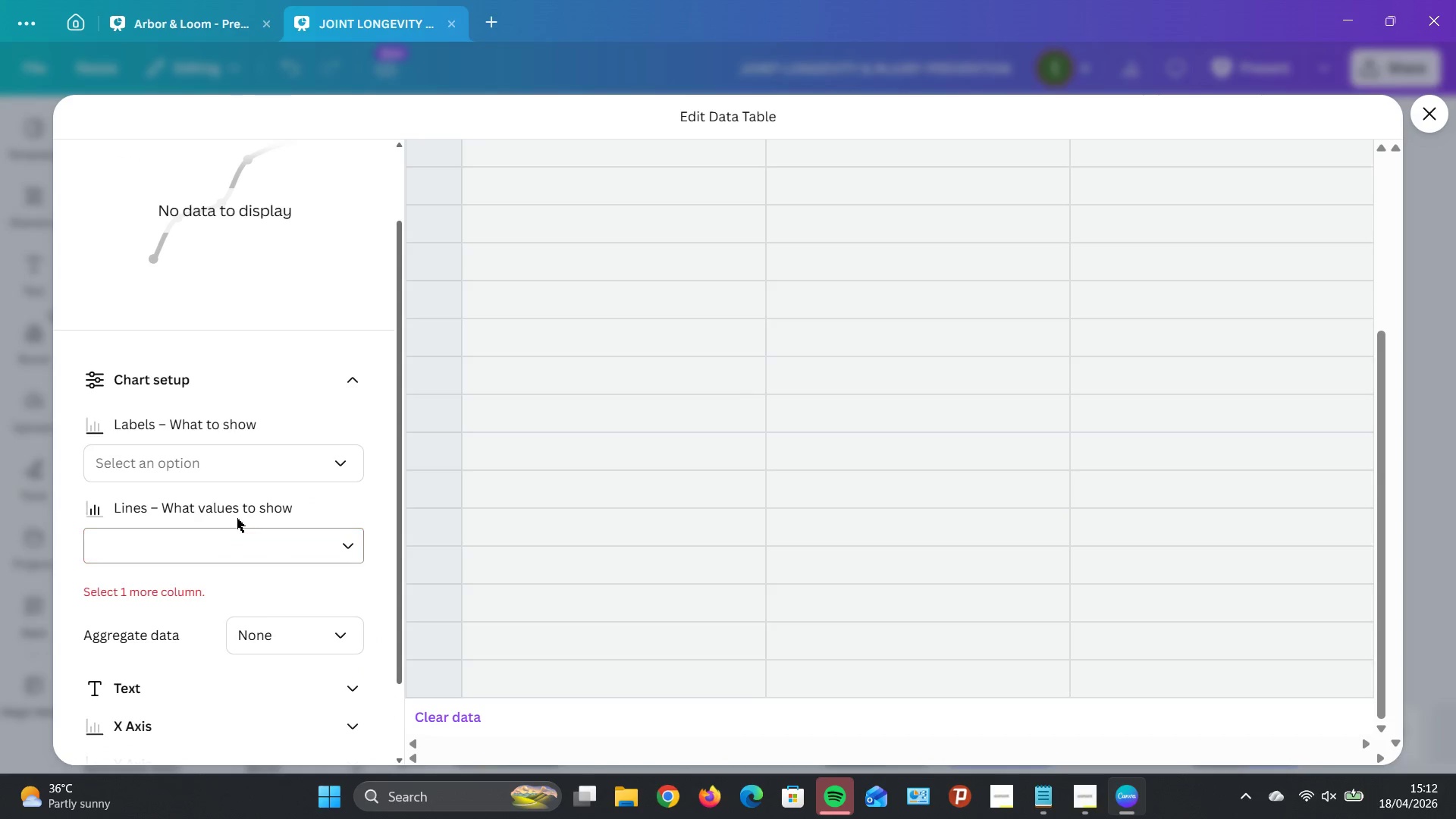 
left_click([229, 462])
 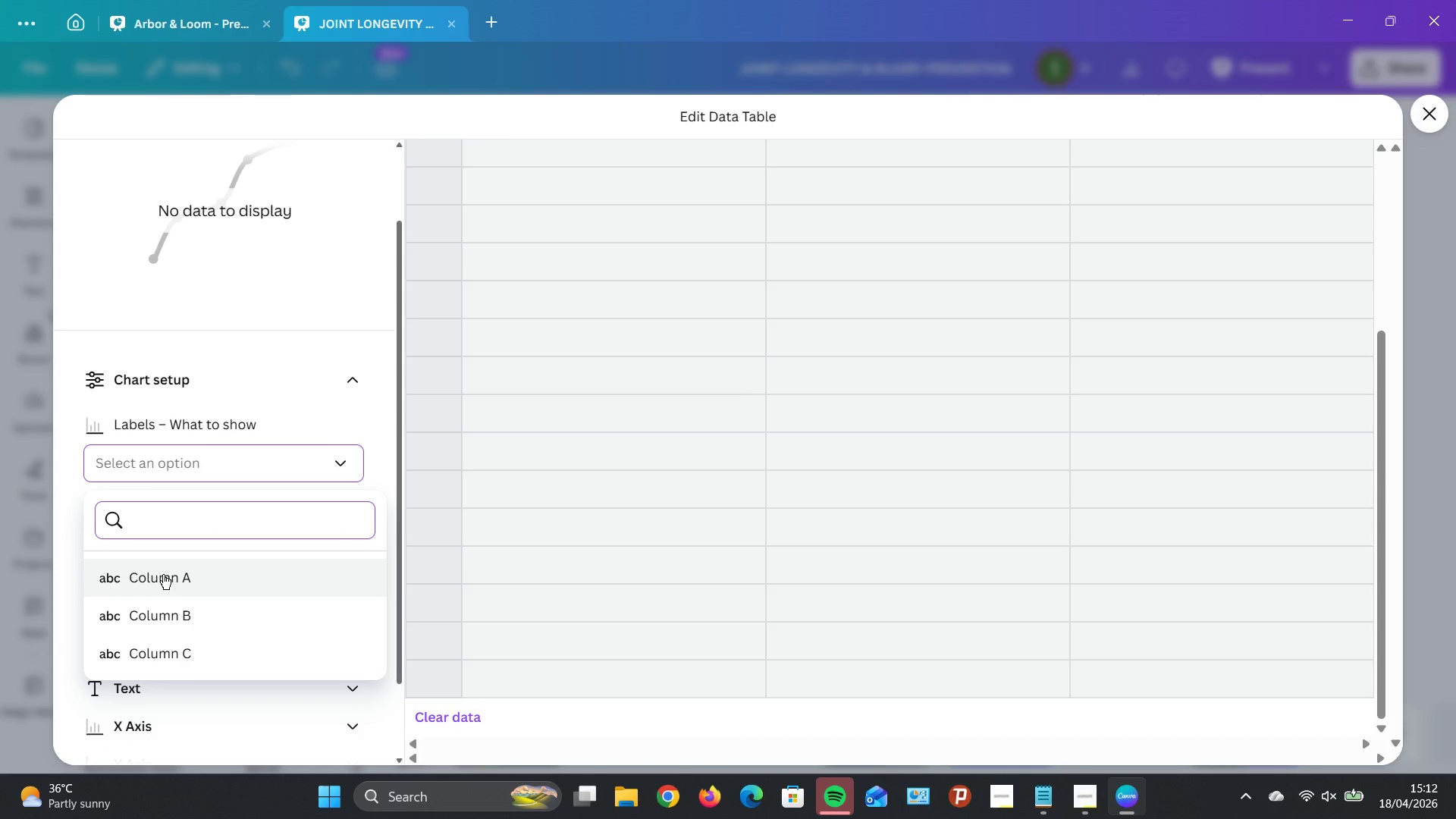 
wait(5.59)
 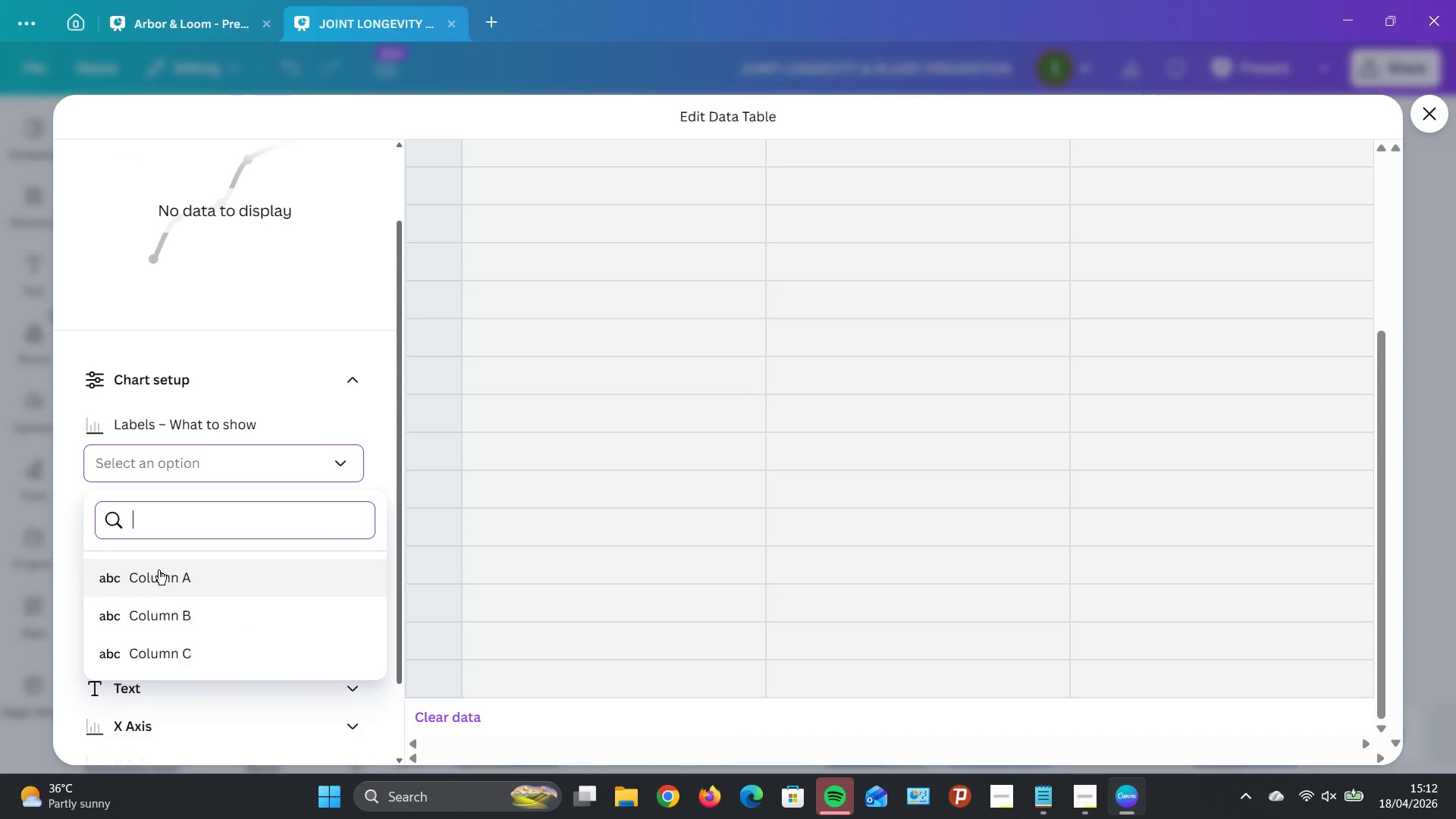 
left_click([590, 738])
 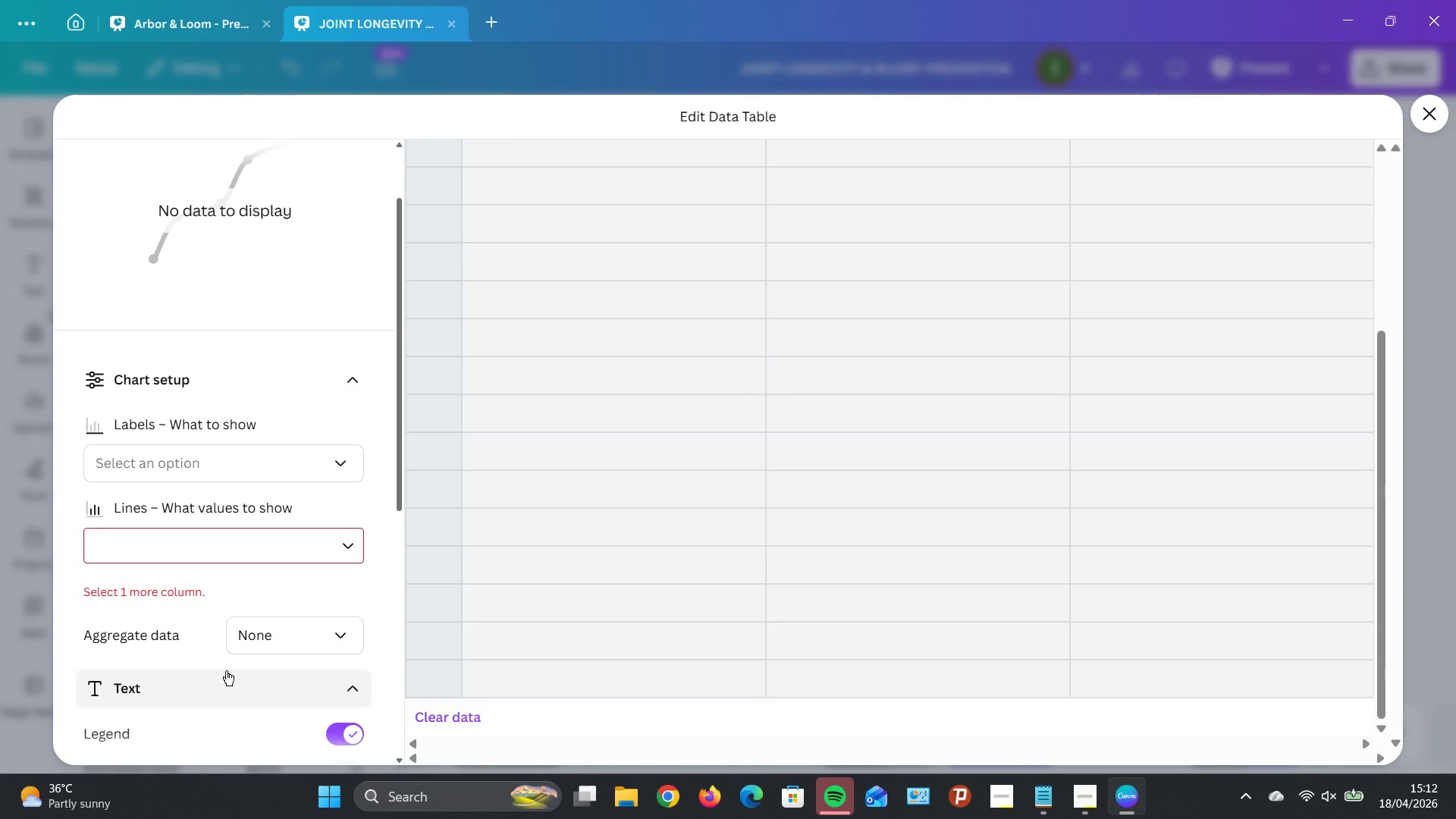 
scroll: coordinate [253, 552], scroll_direction: down, amount: 6.0
 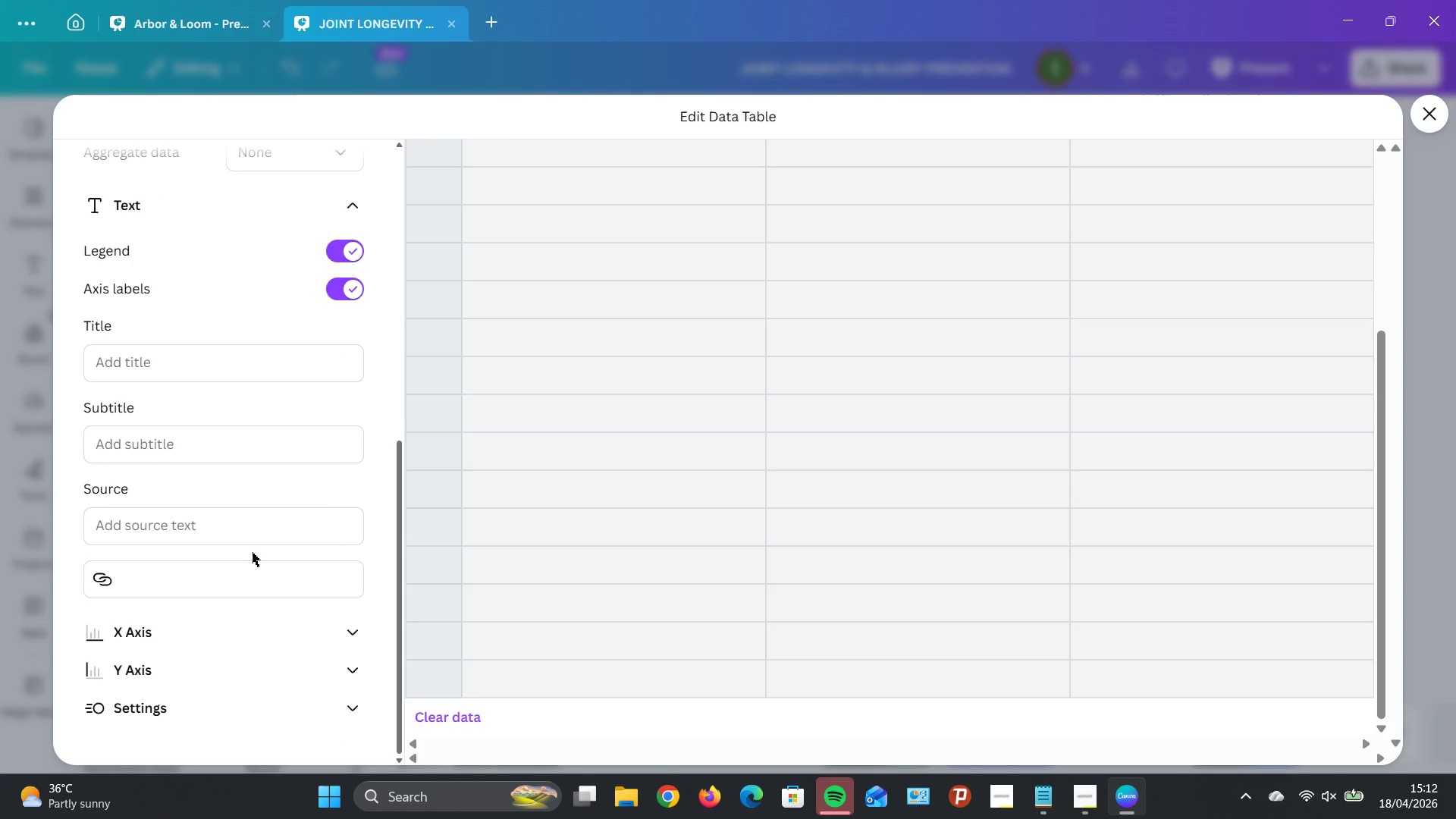 
scroll: coordinate [249, 544], scroll_direction: up, amount: 6.0
 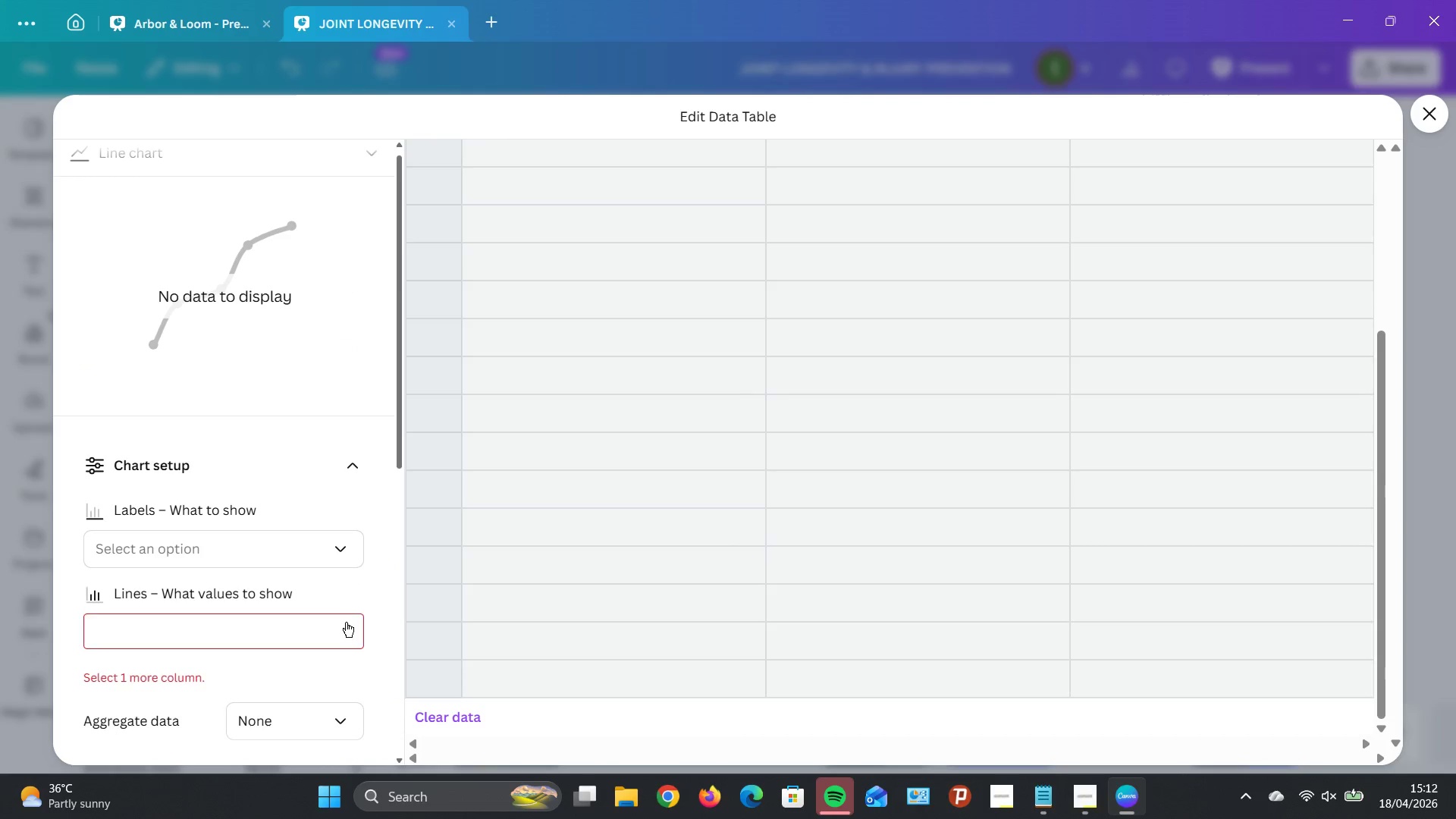 
left_click([345, 635])
 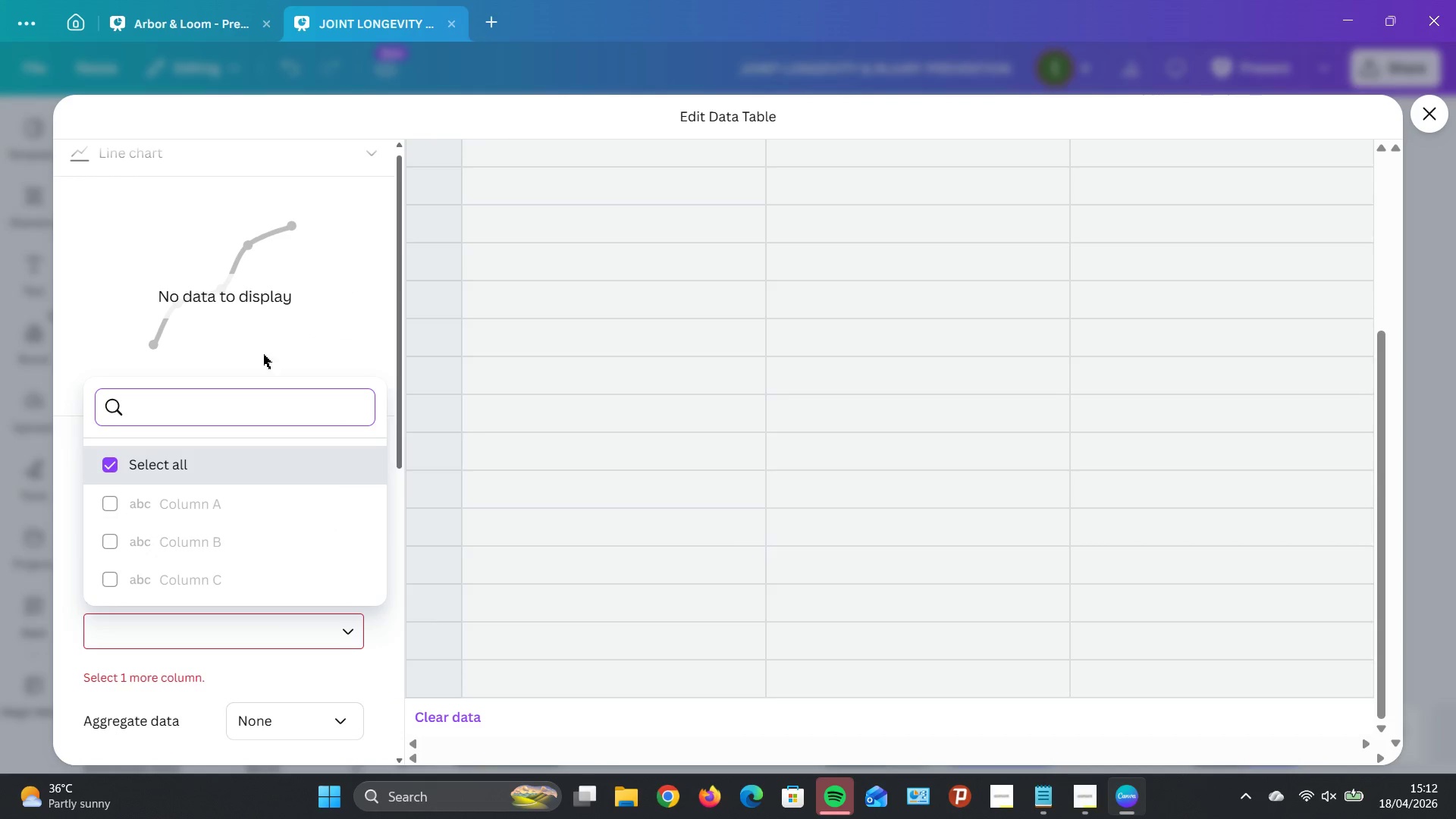 
left_click([256, 343])
 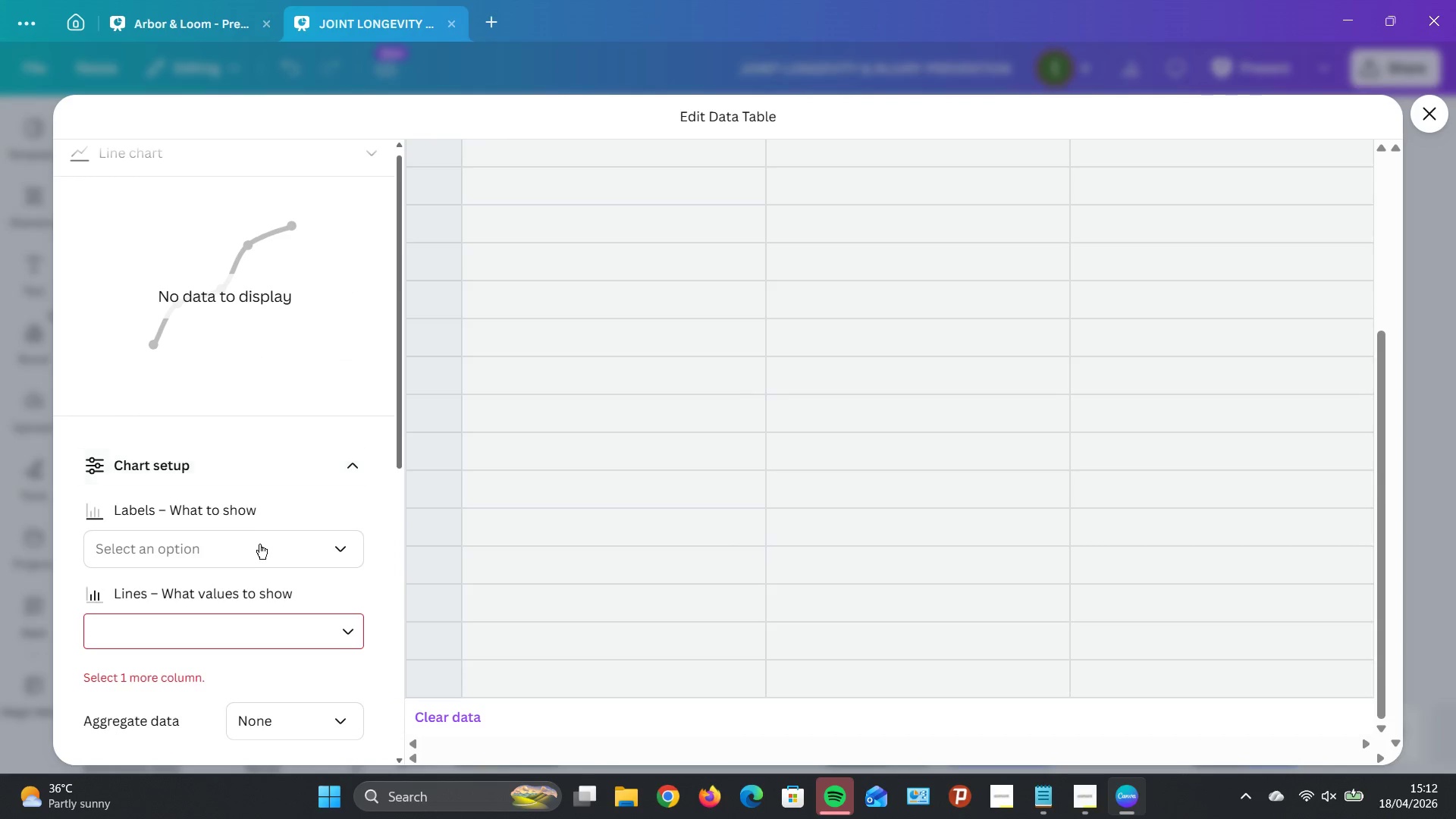 
left_click([265, 538])
 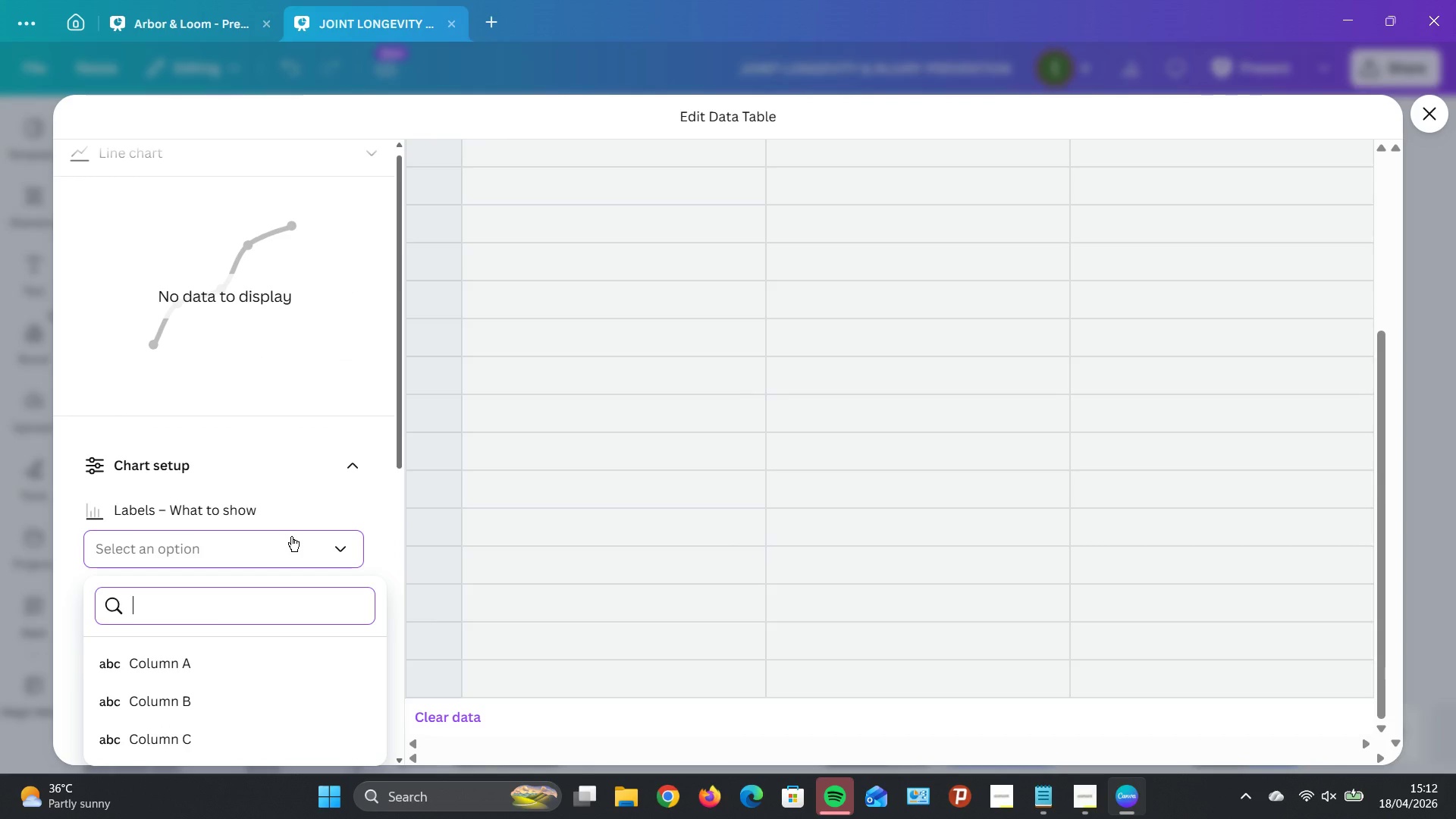 
left_click([291, 536])
 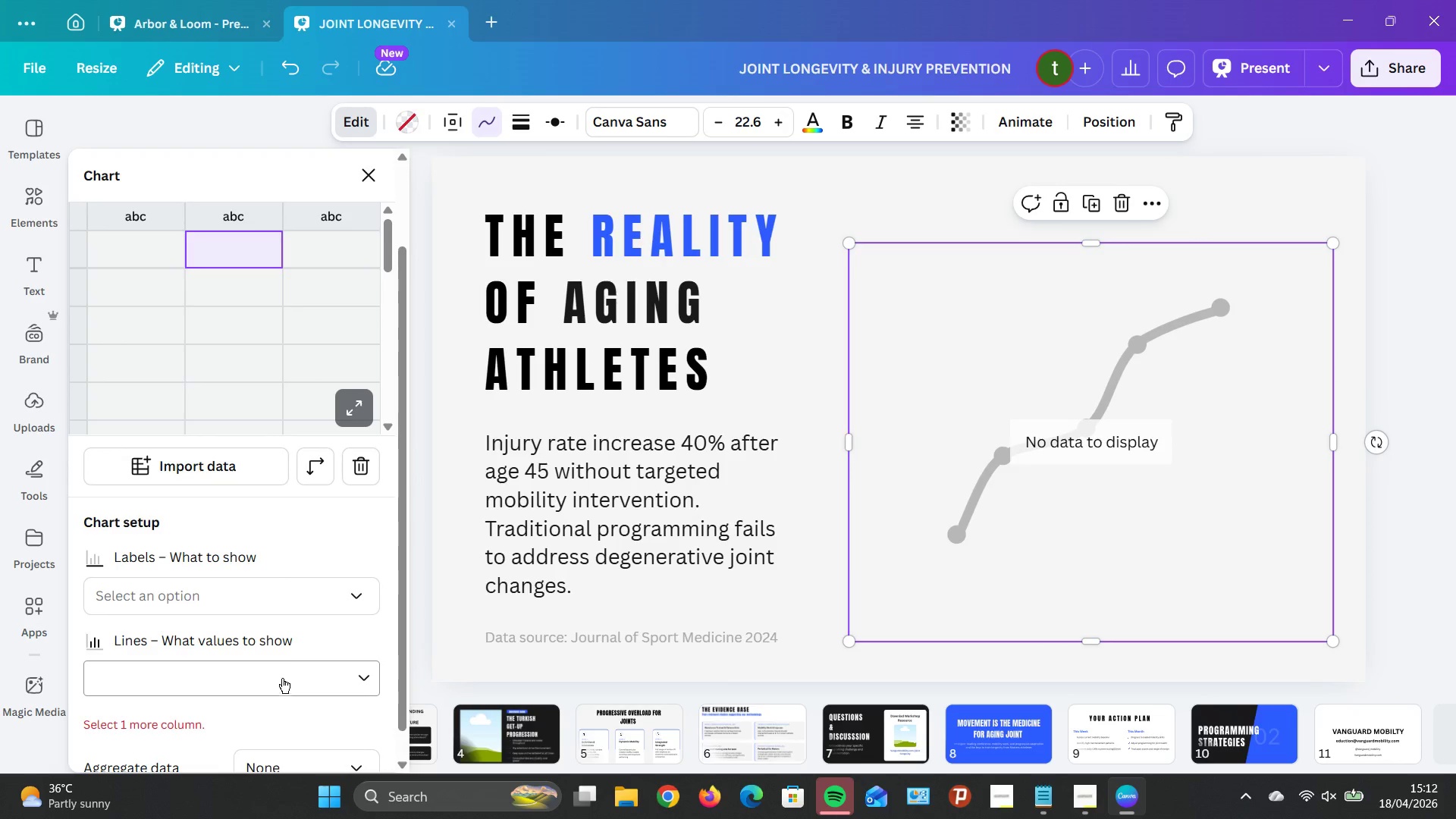 
wait(6.58)
 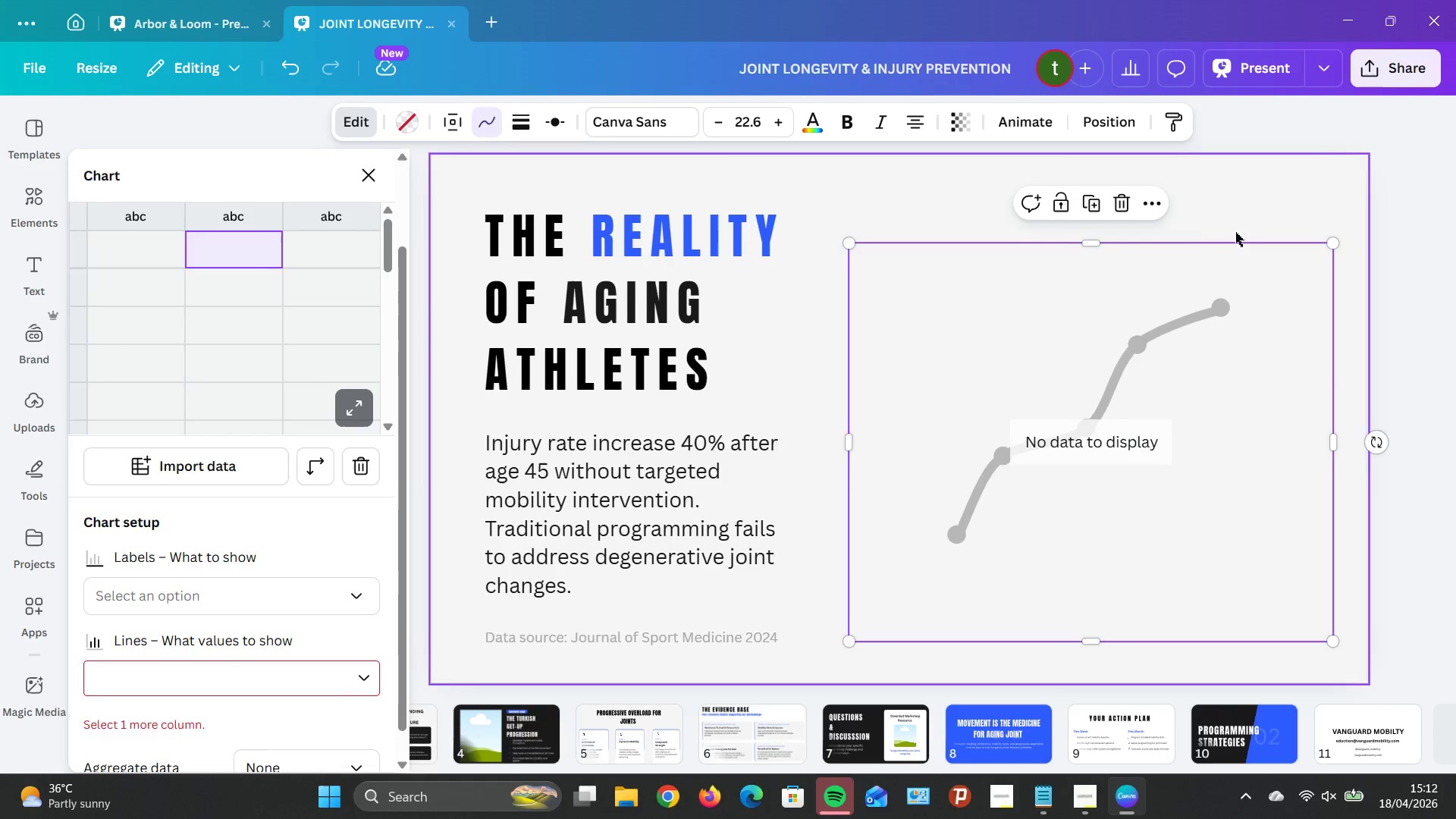 
scroll: coordinate [248, 507], scroll_direction: up, amount: 6.0
 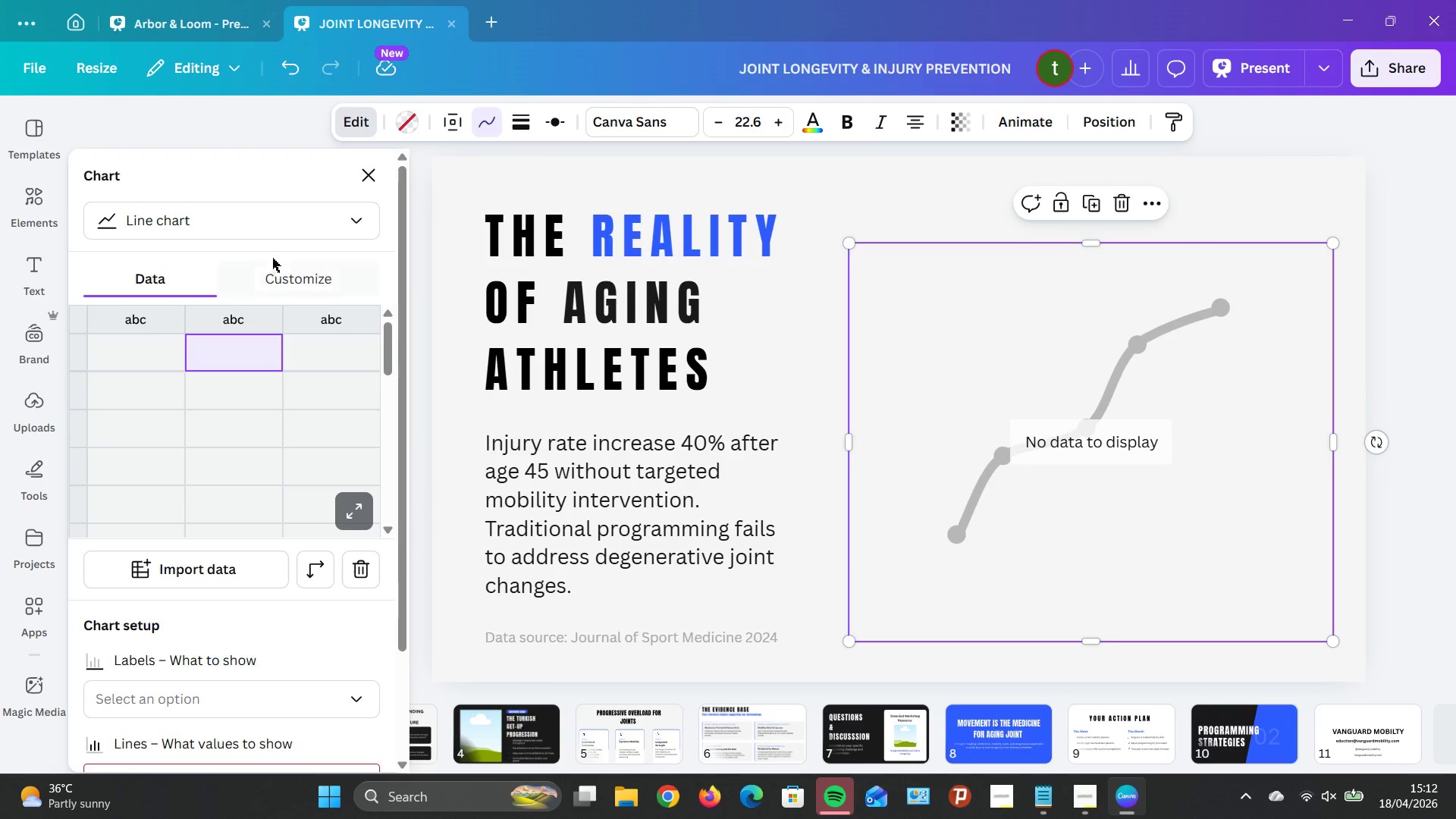 
left_click([268, 268])
 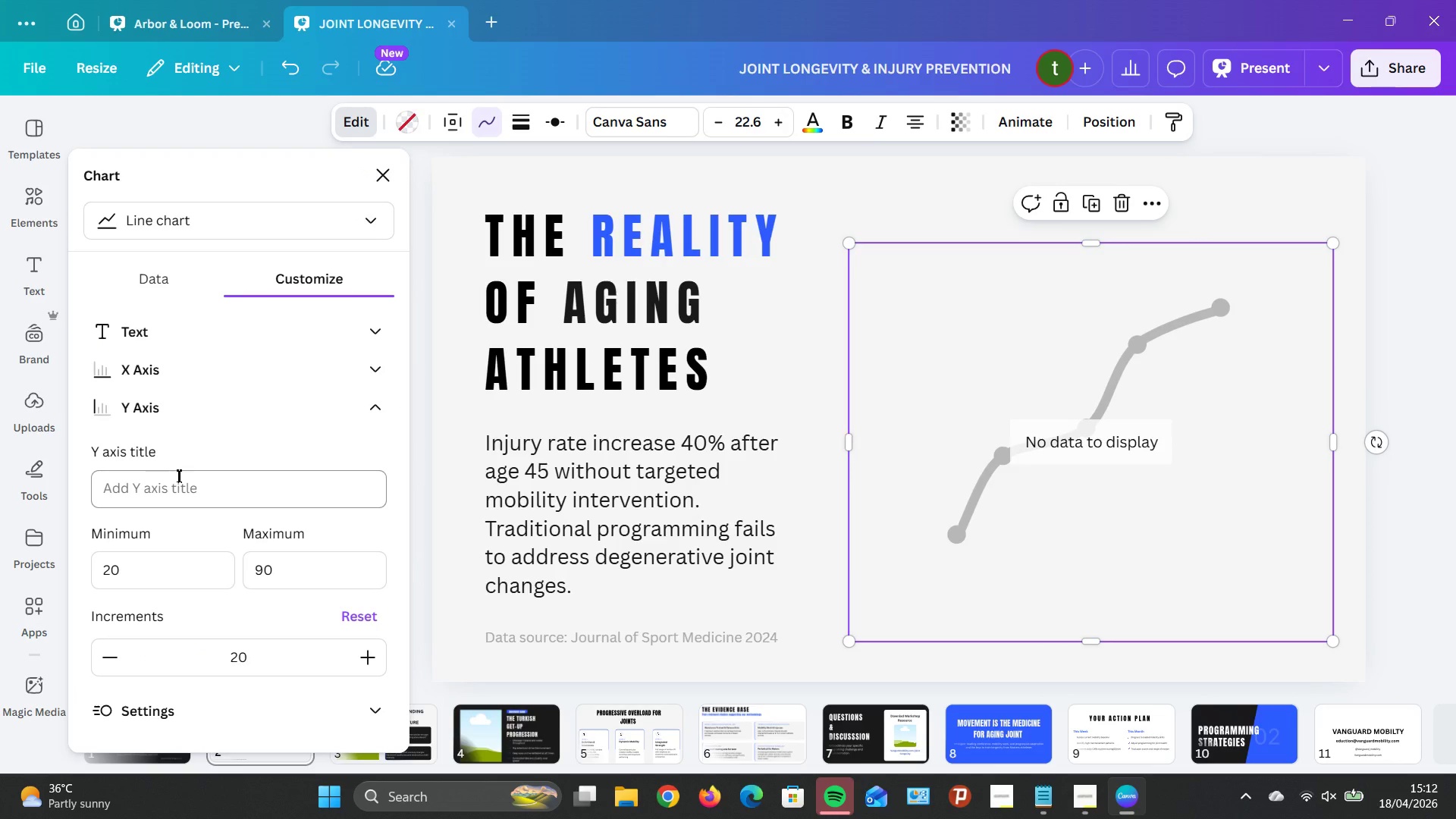 
left_click([163, 376])
 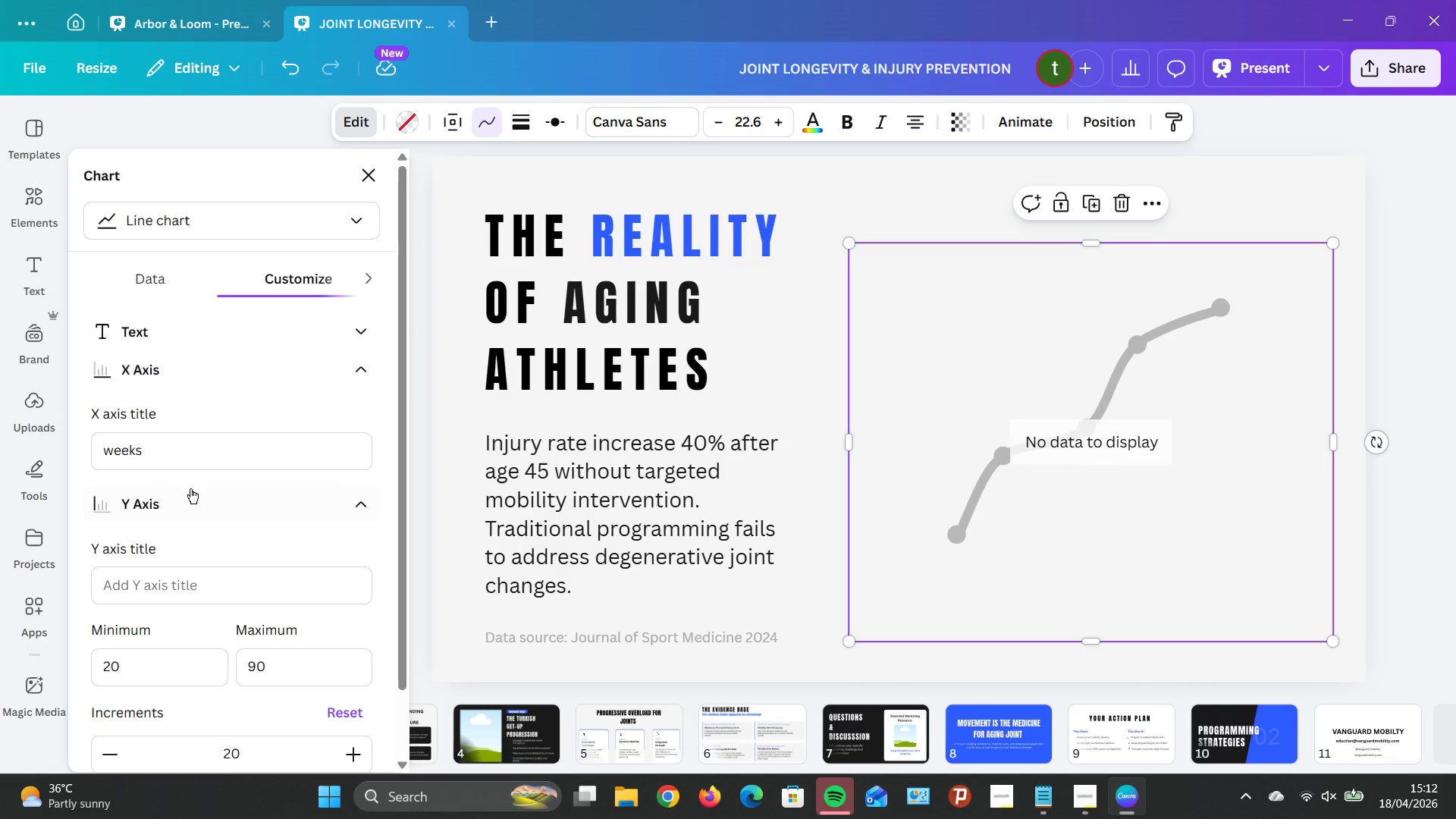 
left_click([237, 506])
 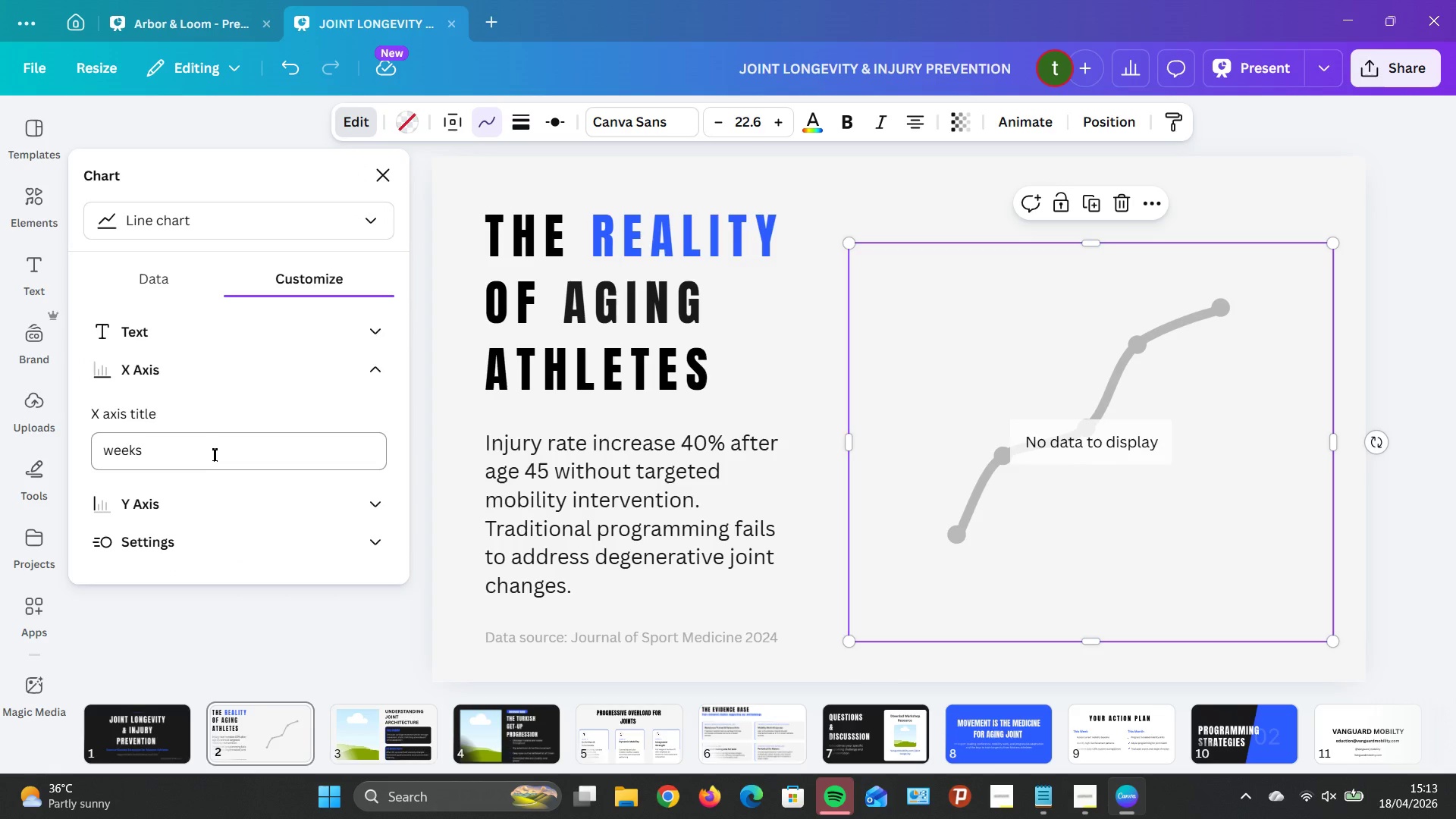 
left_click([214, 456])
 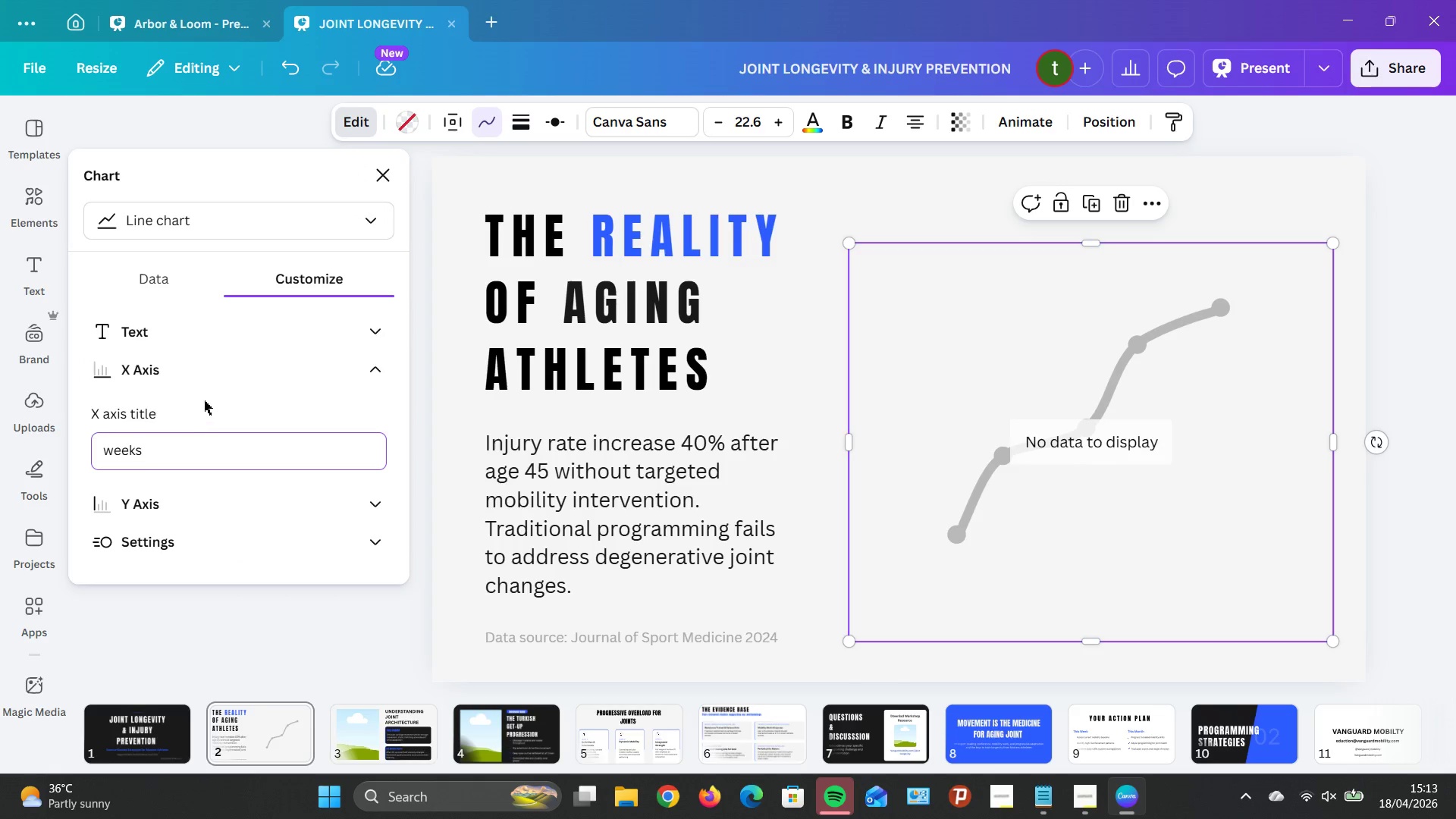 
left_click([202, 375])
 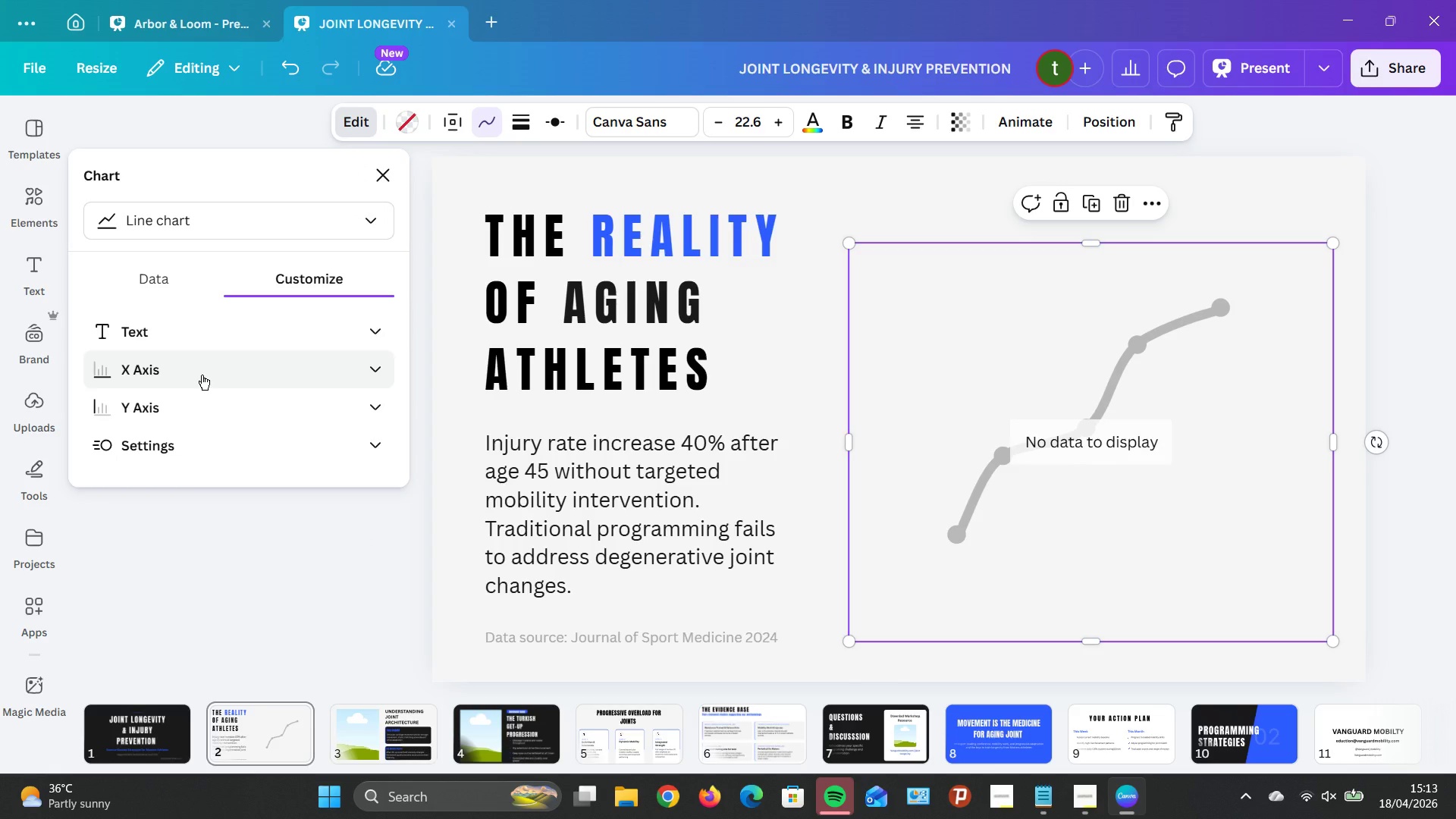 
left_click([202, 375])
 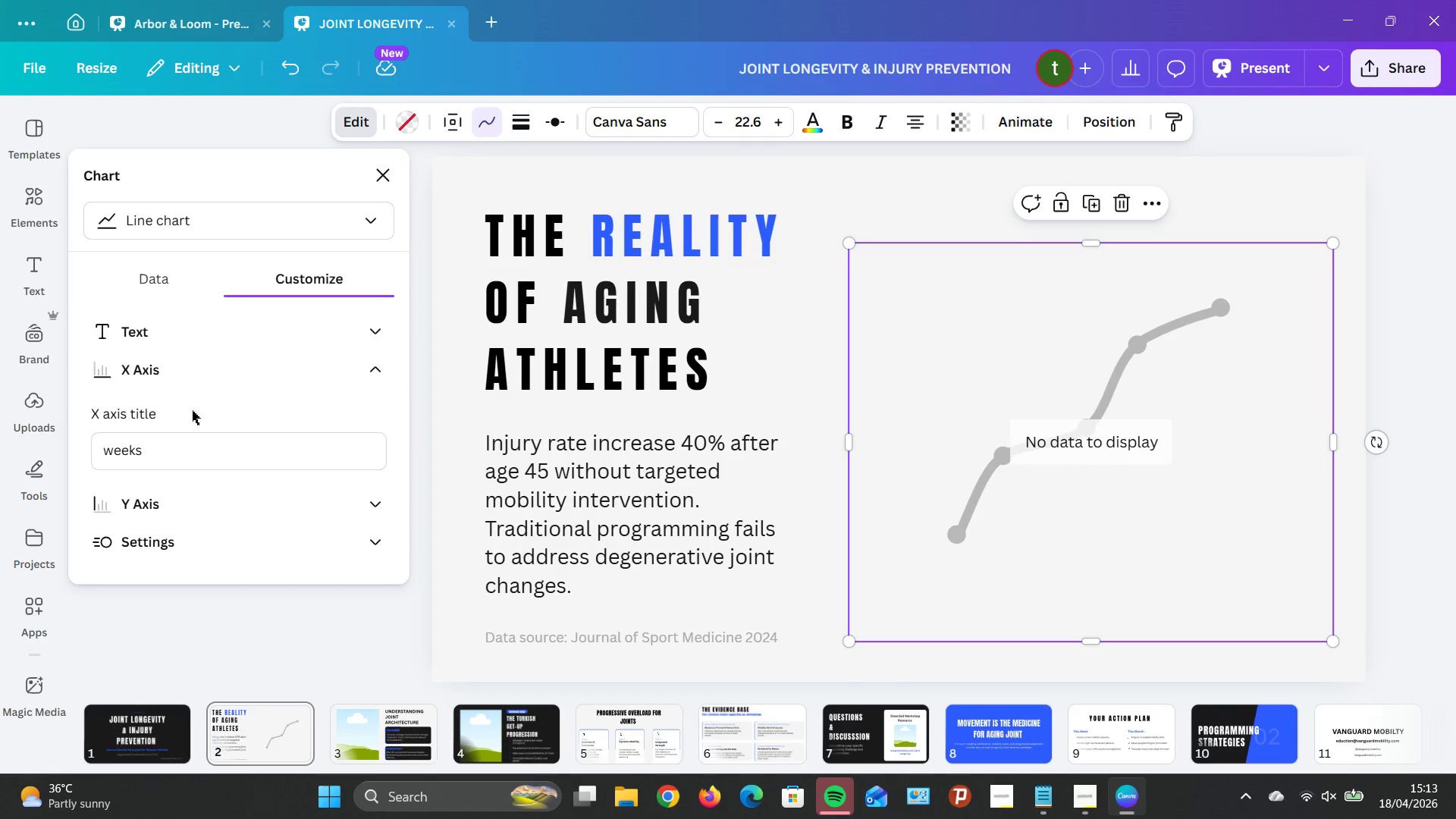 
left_click([192, 388])
 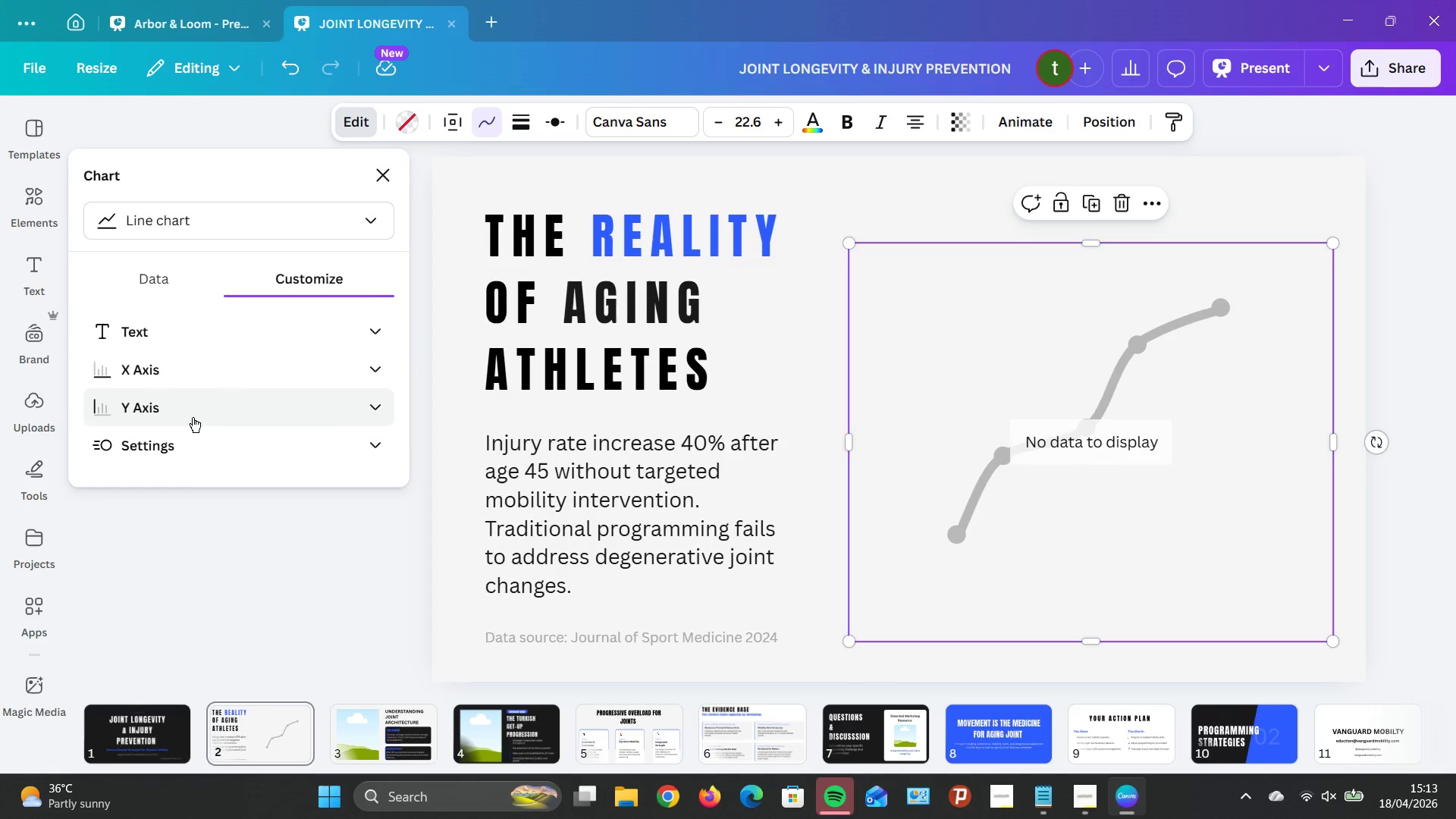 
left_click([193, 417])
 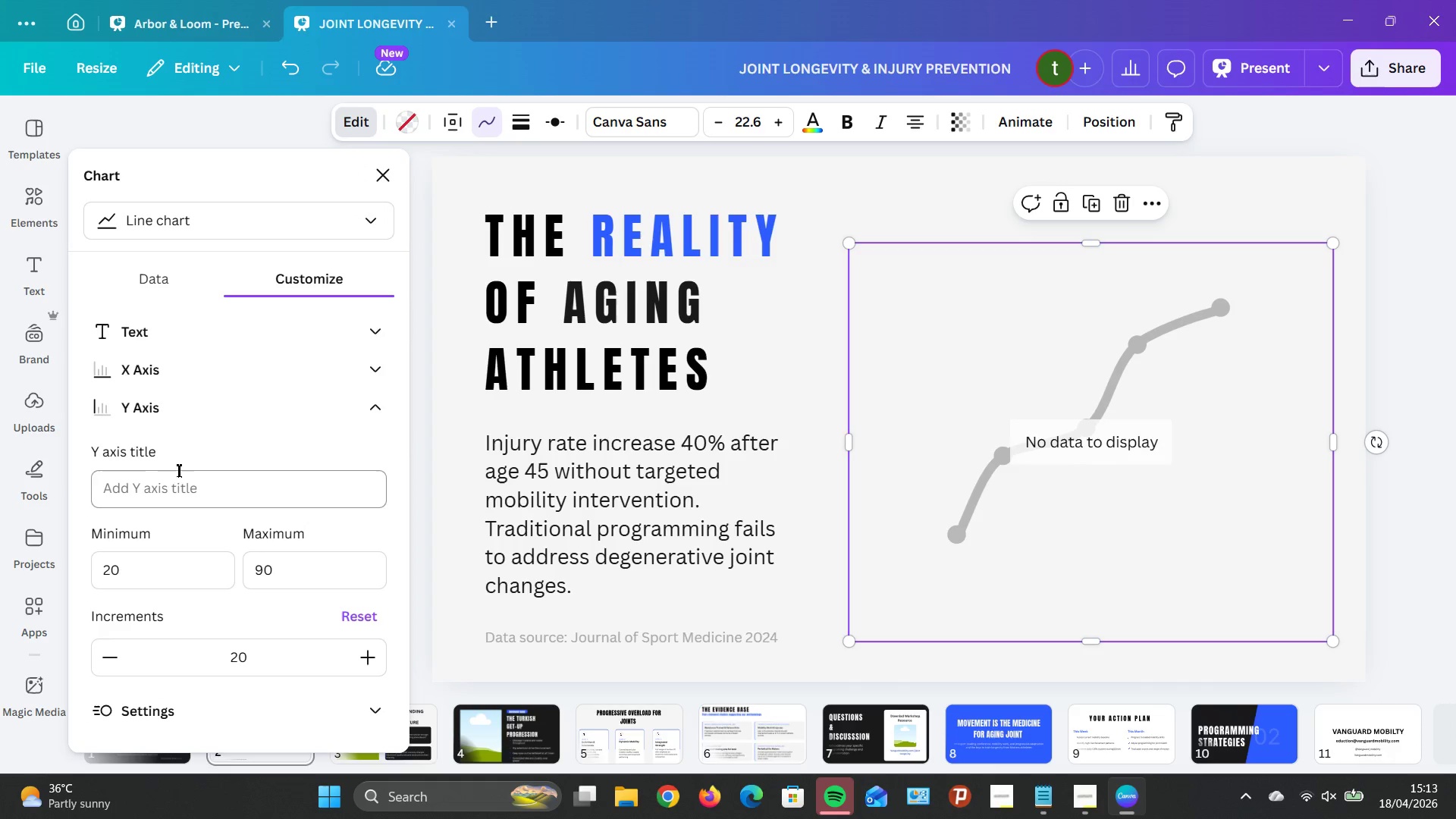 
scroll: coordinate [178, 478], scroll_direction: down, amount: 3.0
 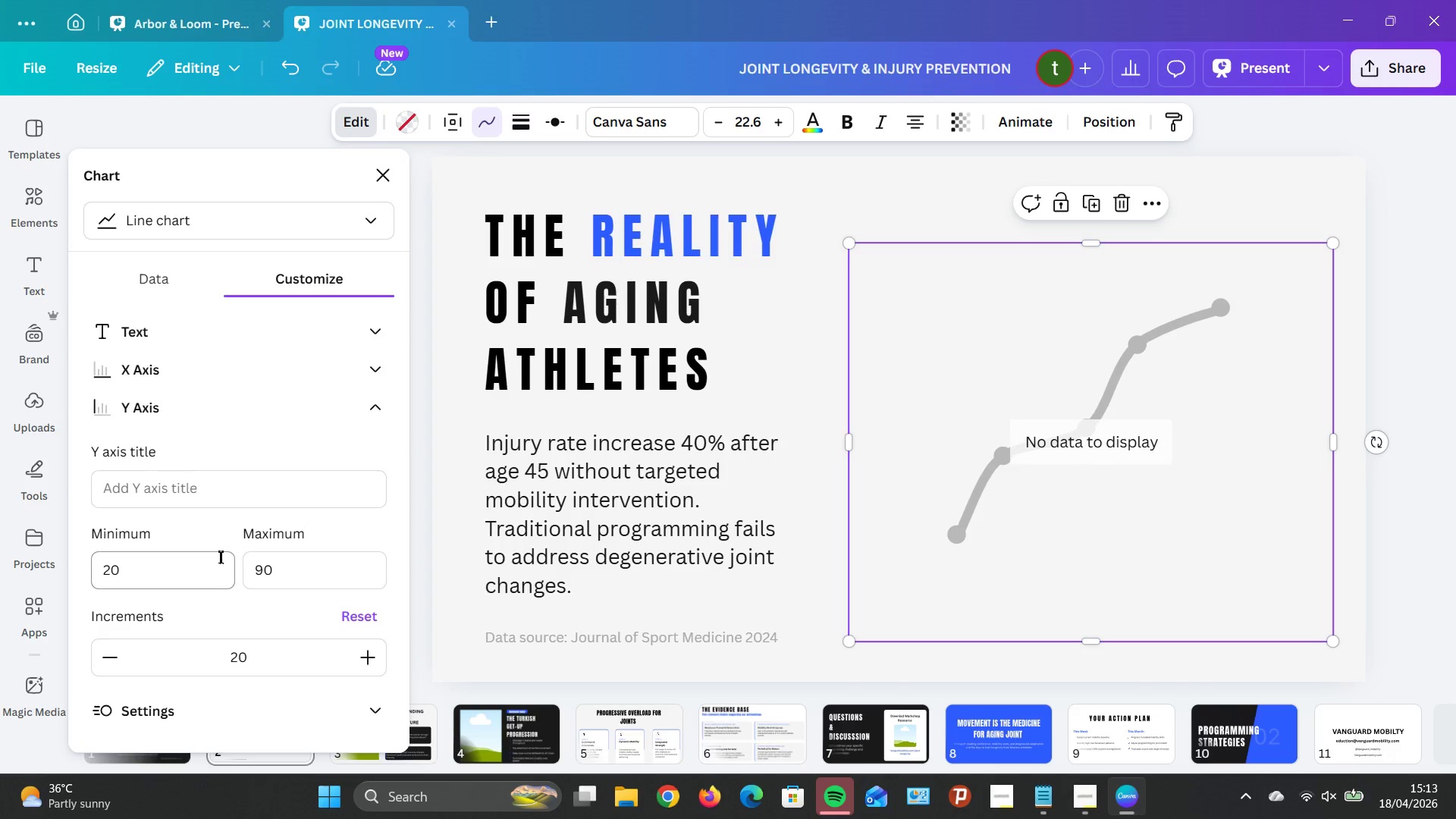 
scroll: coordinate [196, 524], scroll_direction: up, amount: 1.0
 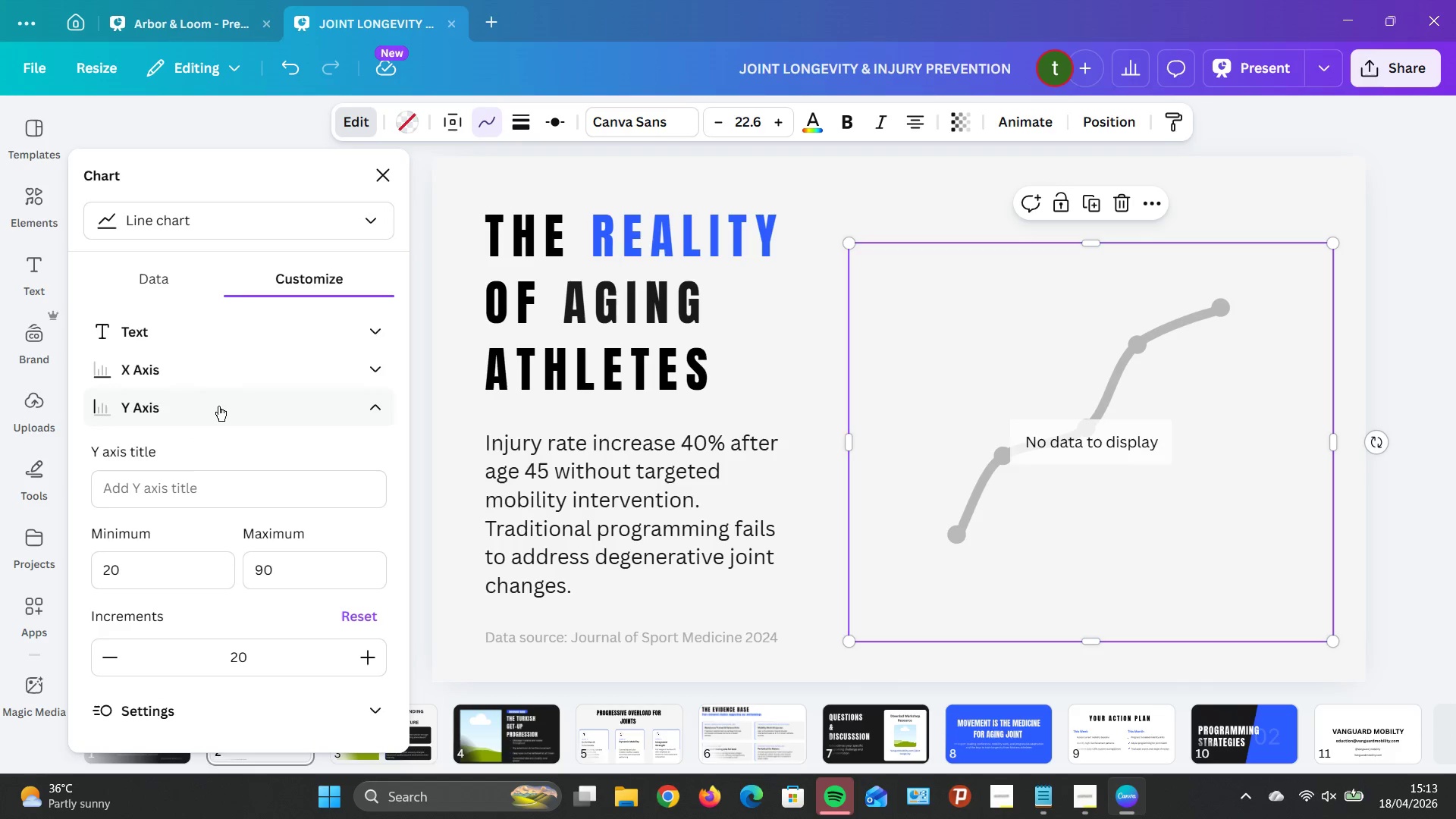 
left_click([218, 397])
 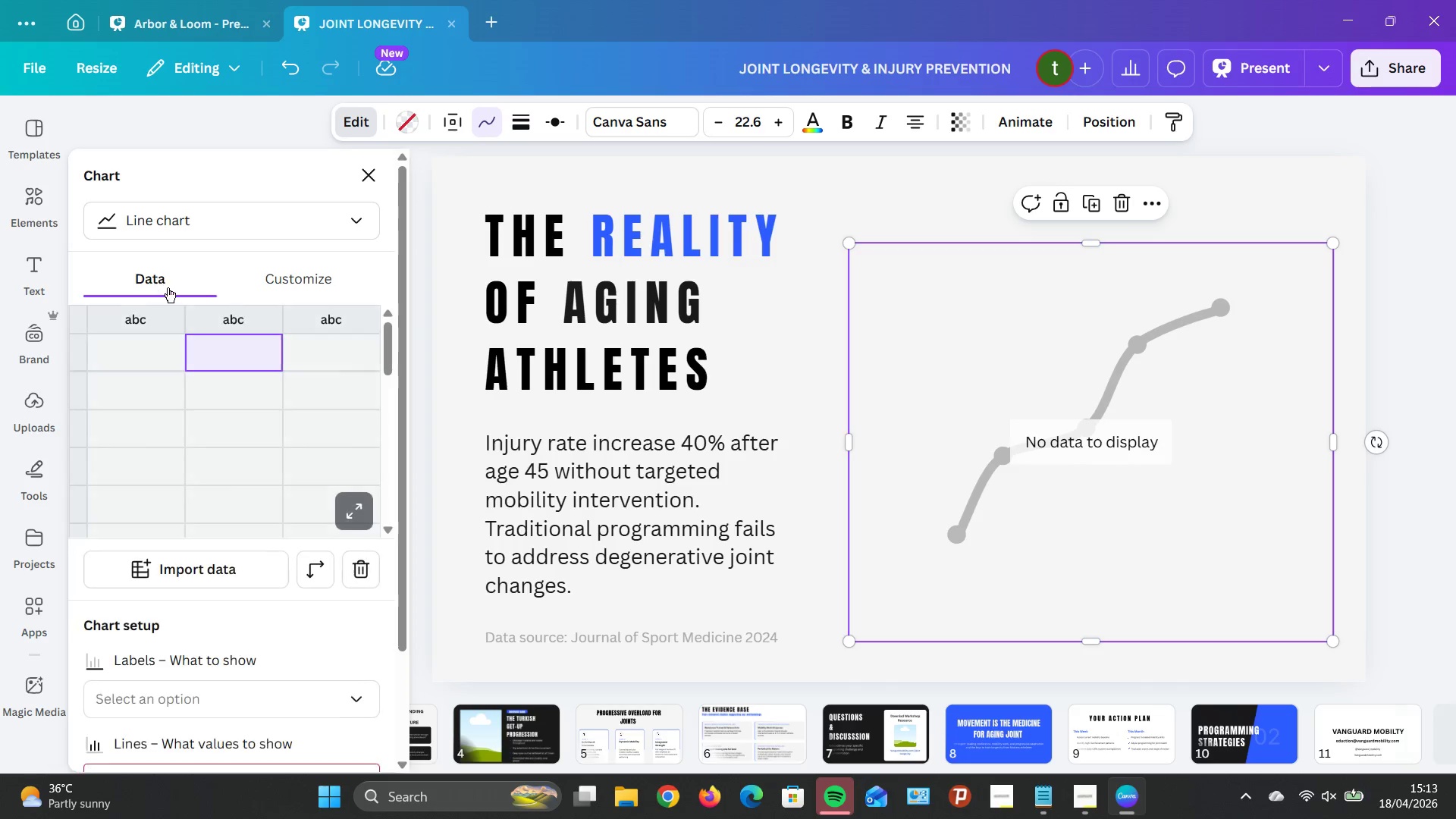 
scroll: coordinate [213, 310], scroll_direction: up, amount: 3.0
 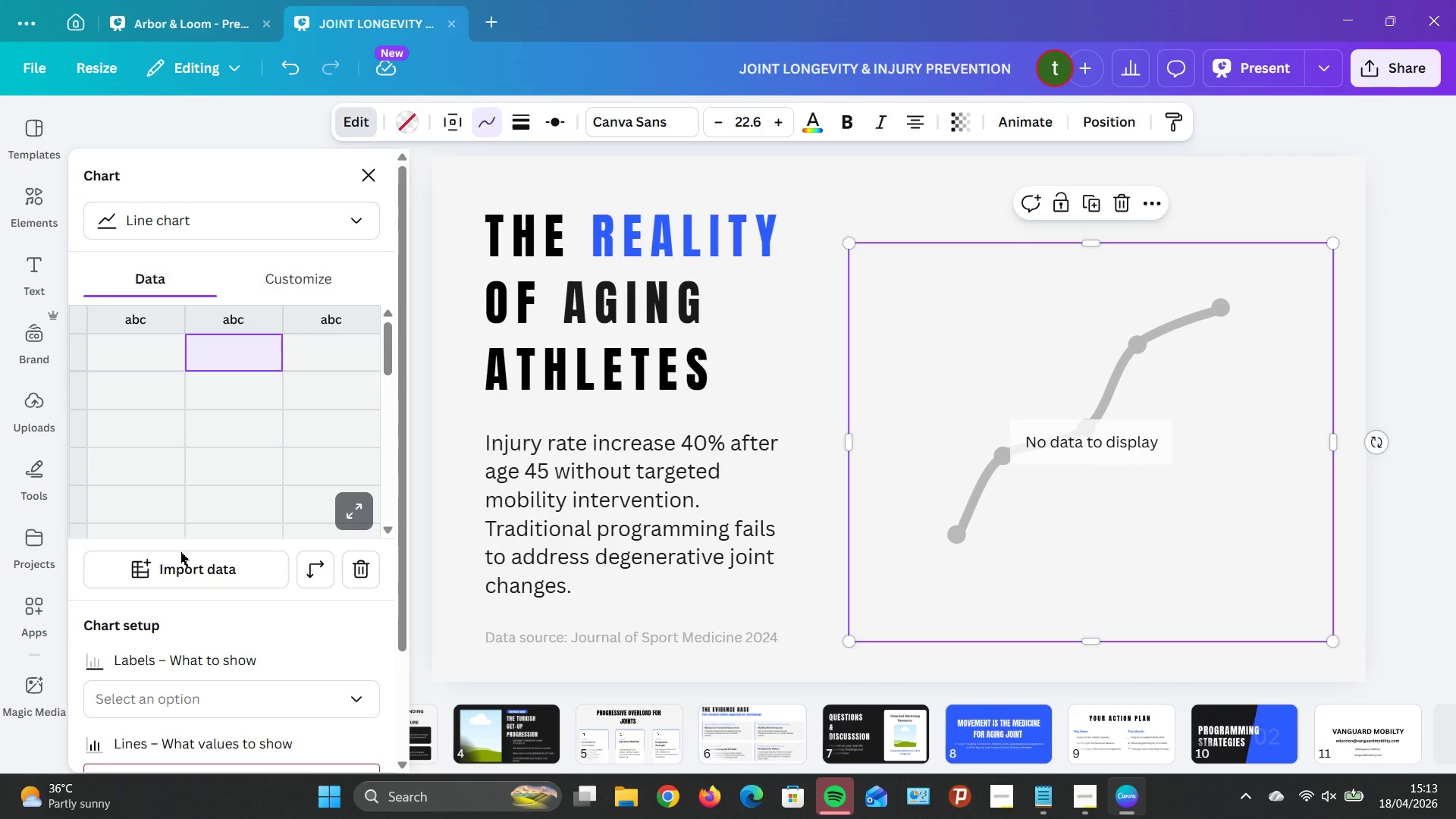 
scroll: coordinate [193, 575], scroll_direction: down, amount: 2.0
 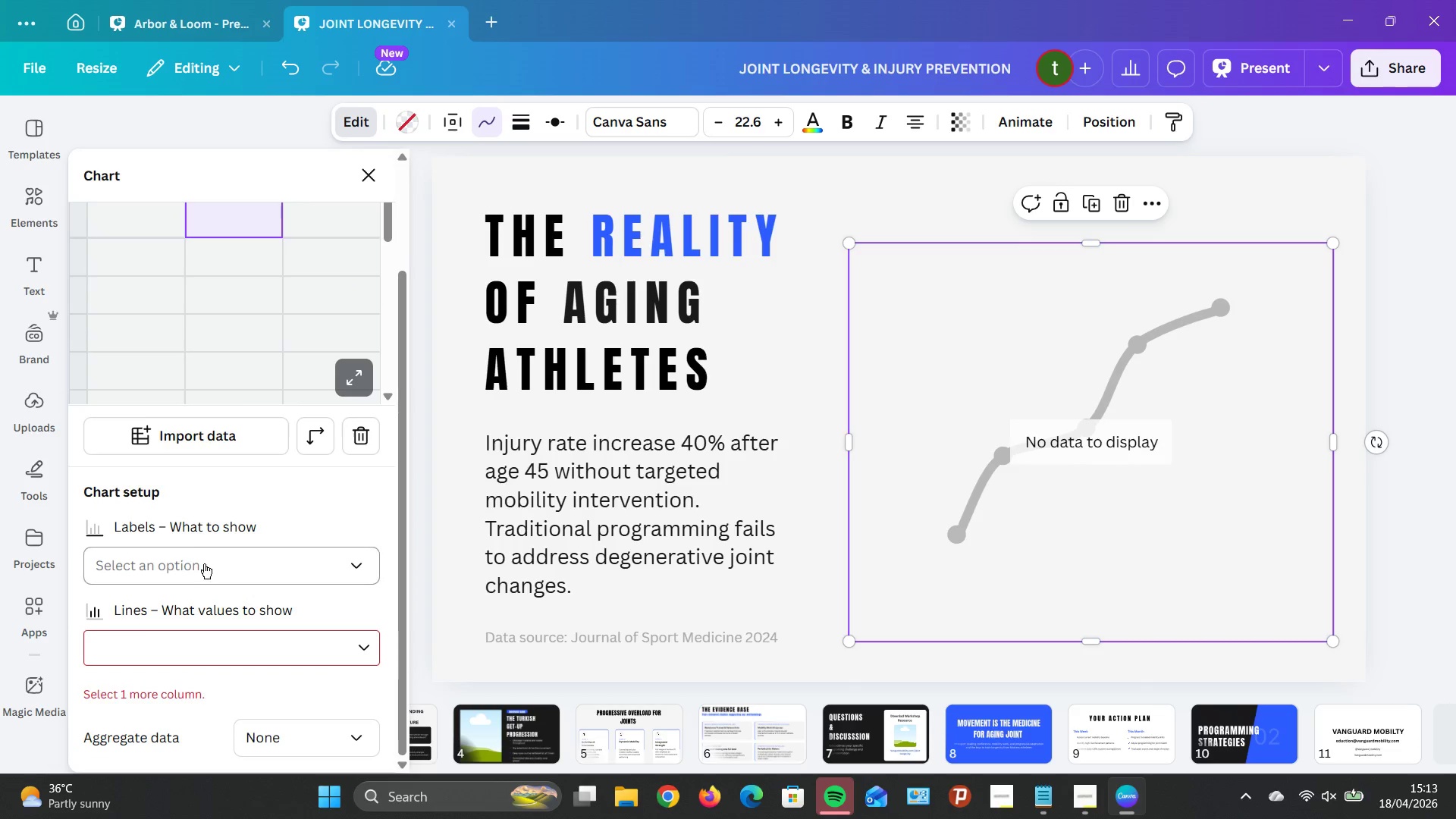 
left_click([208, 564])
 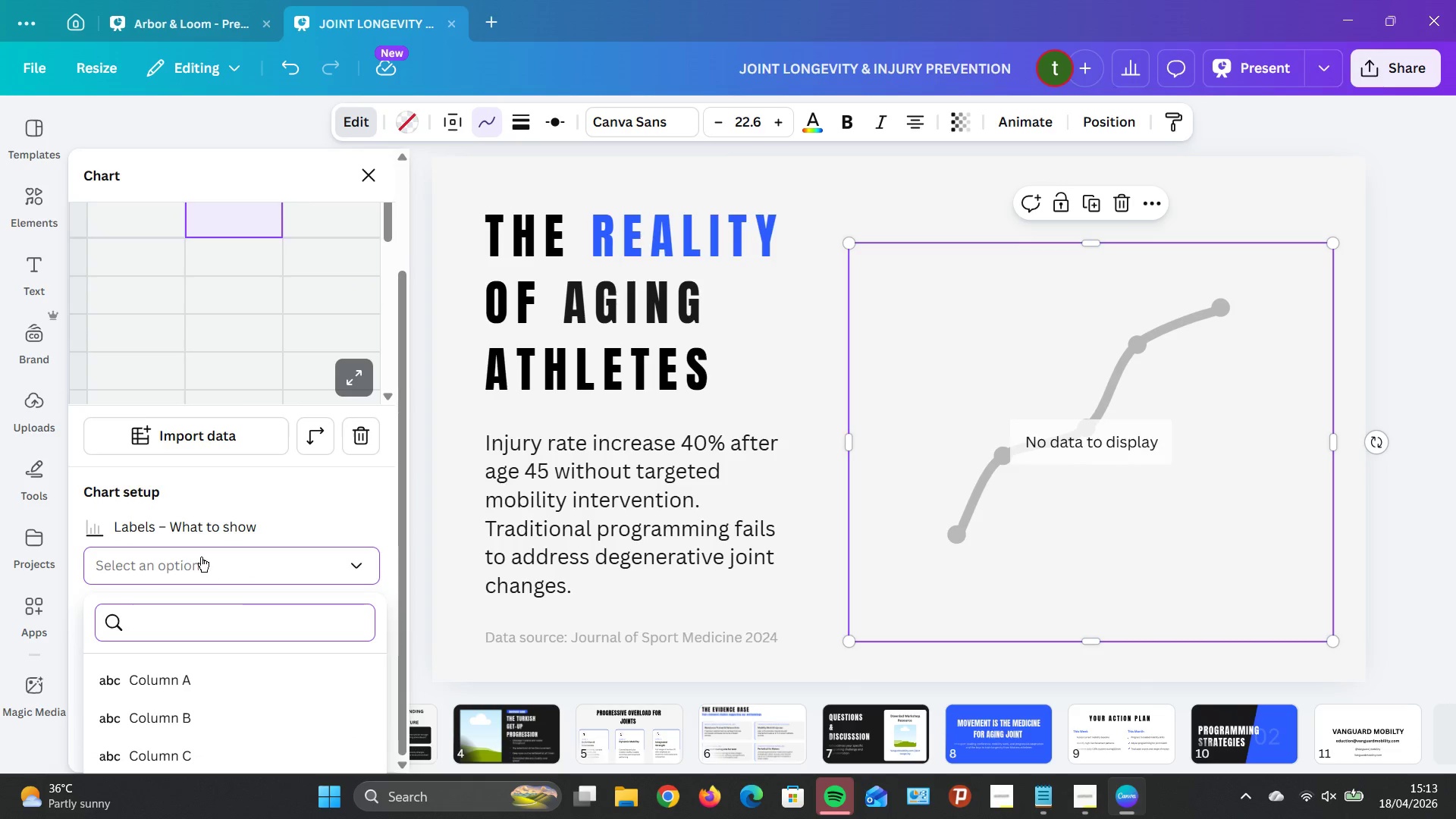 
scroll: coordinate [201, 554], scroll_direction: down, amount: 2.0
 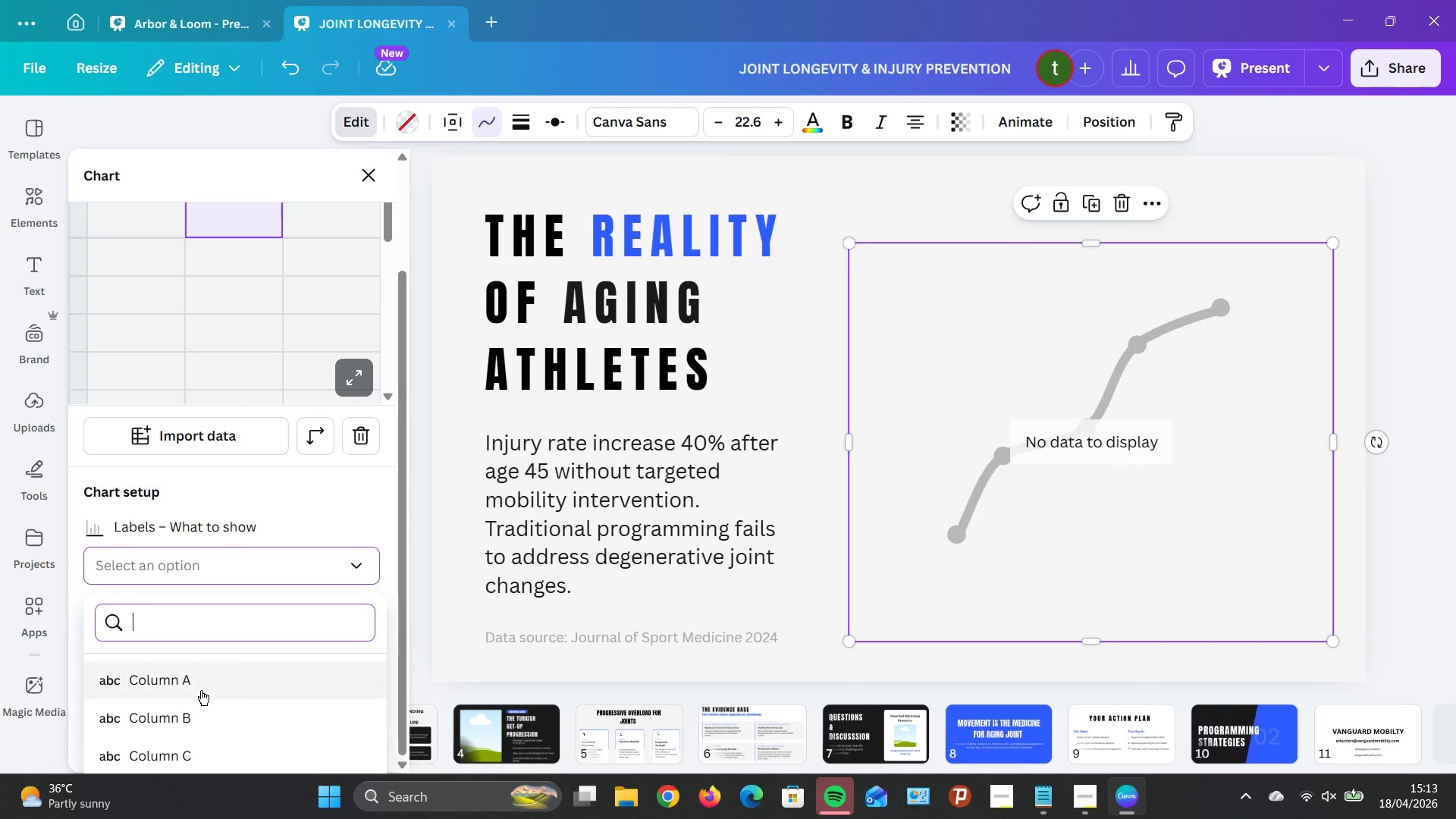 
left_click([201, 690])
 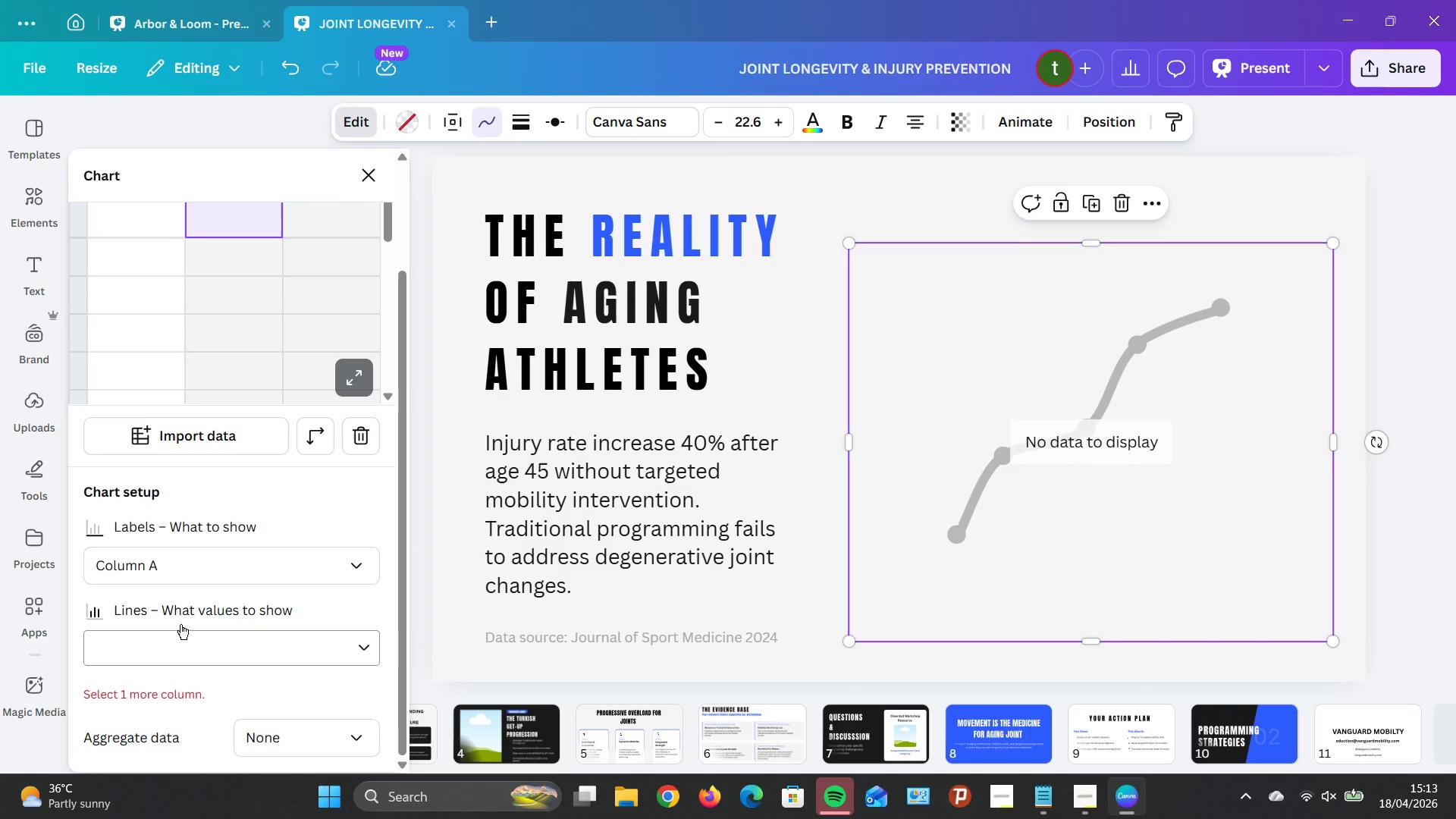 
scroll: coordinate [206, 572], scroll_direction: down, amount: 2.0
 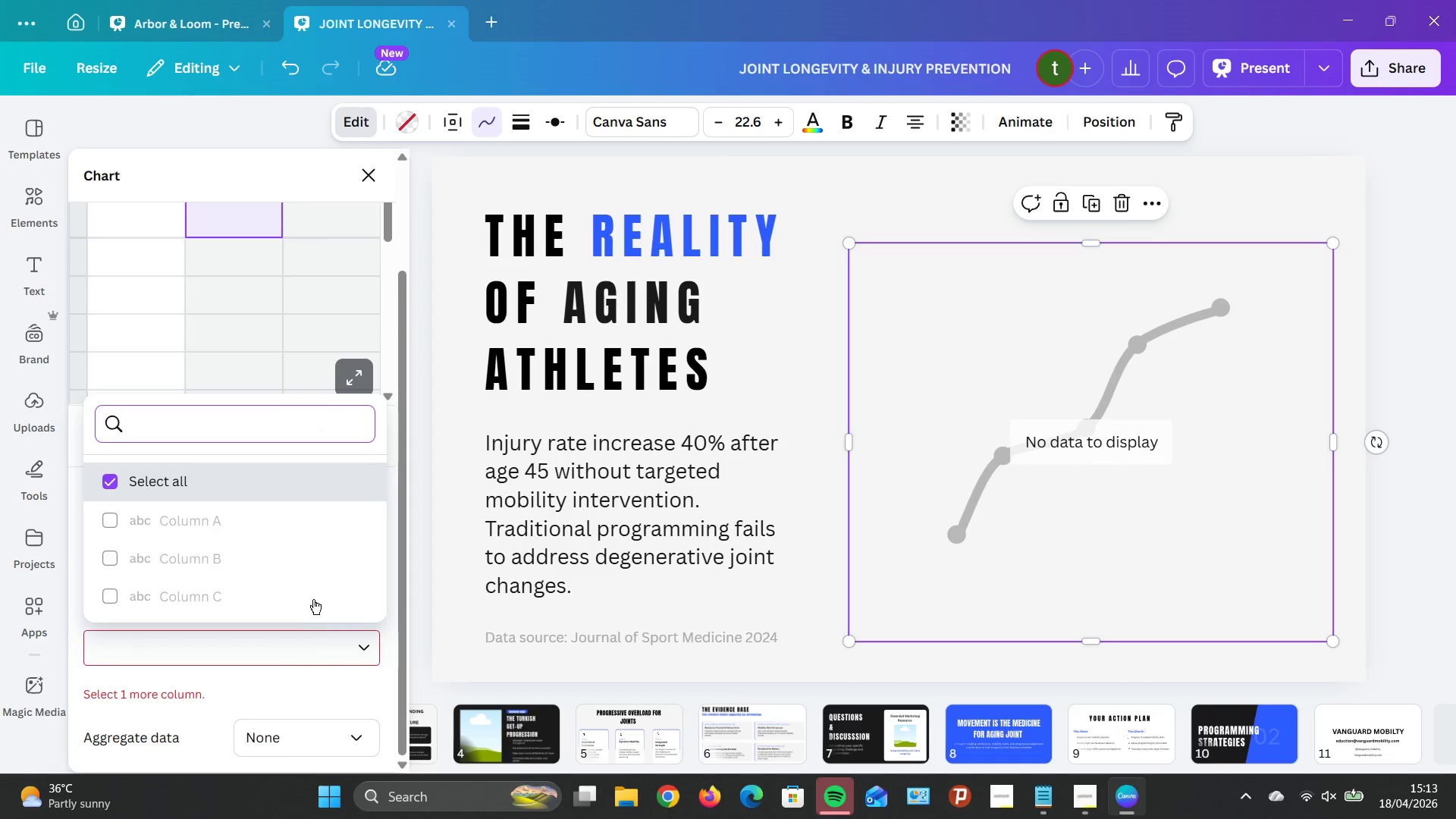 
left_click([211, 518])
 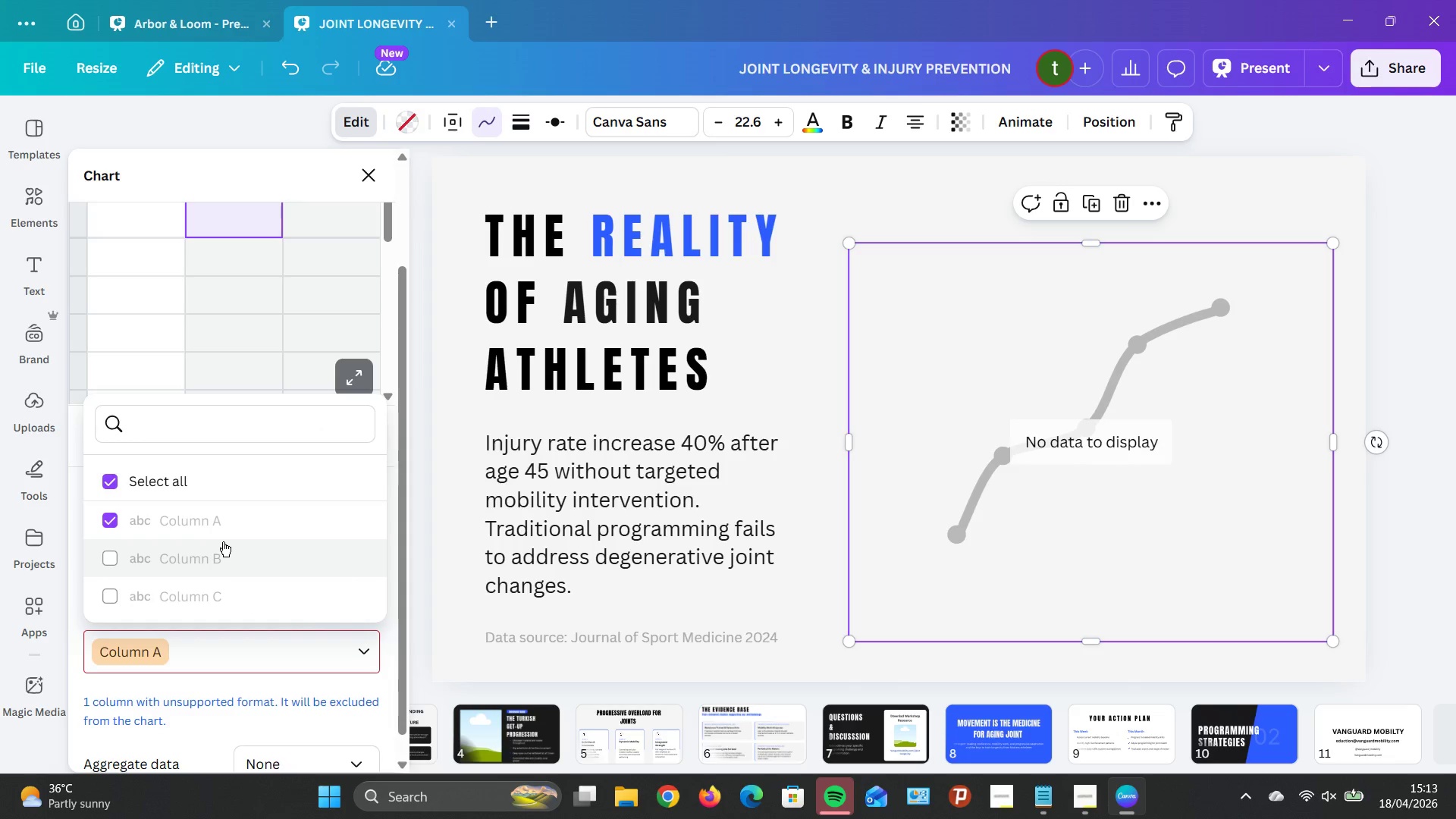 
left_click([280, 667])
 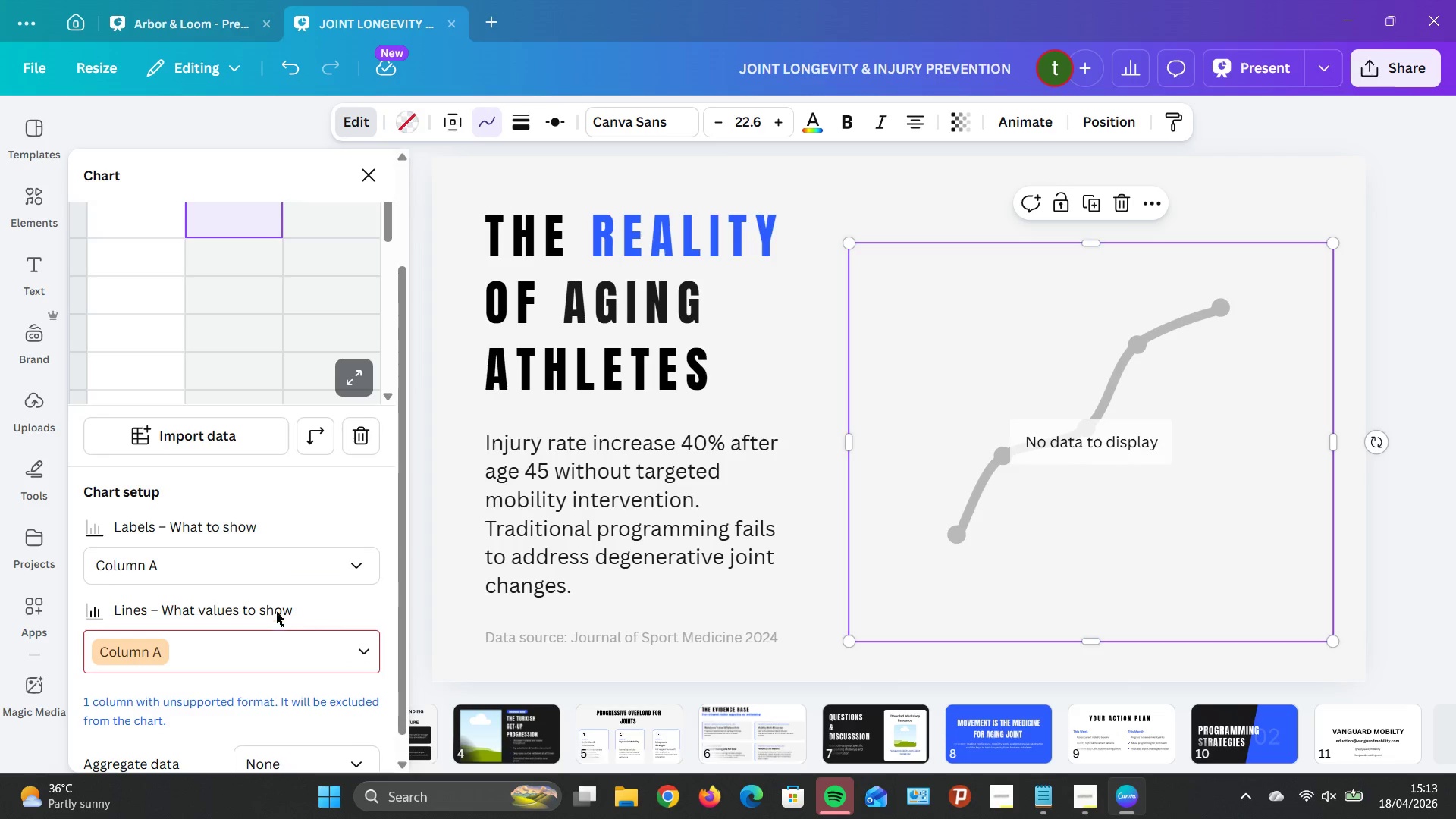 
scroll: coordinate [249, 585], scroll_direction: down, amount: 6.0
 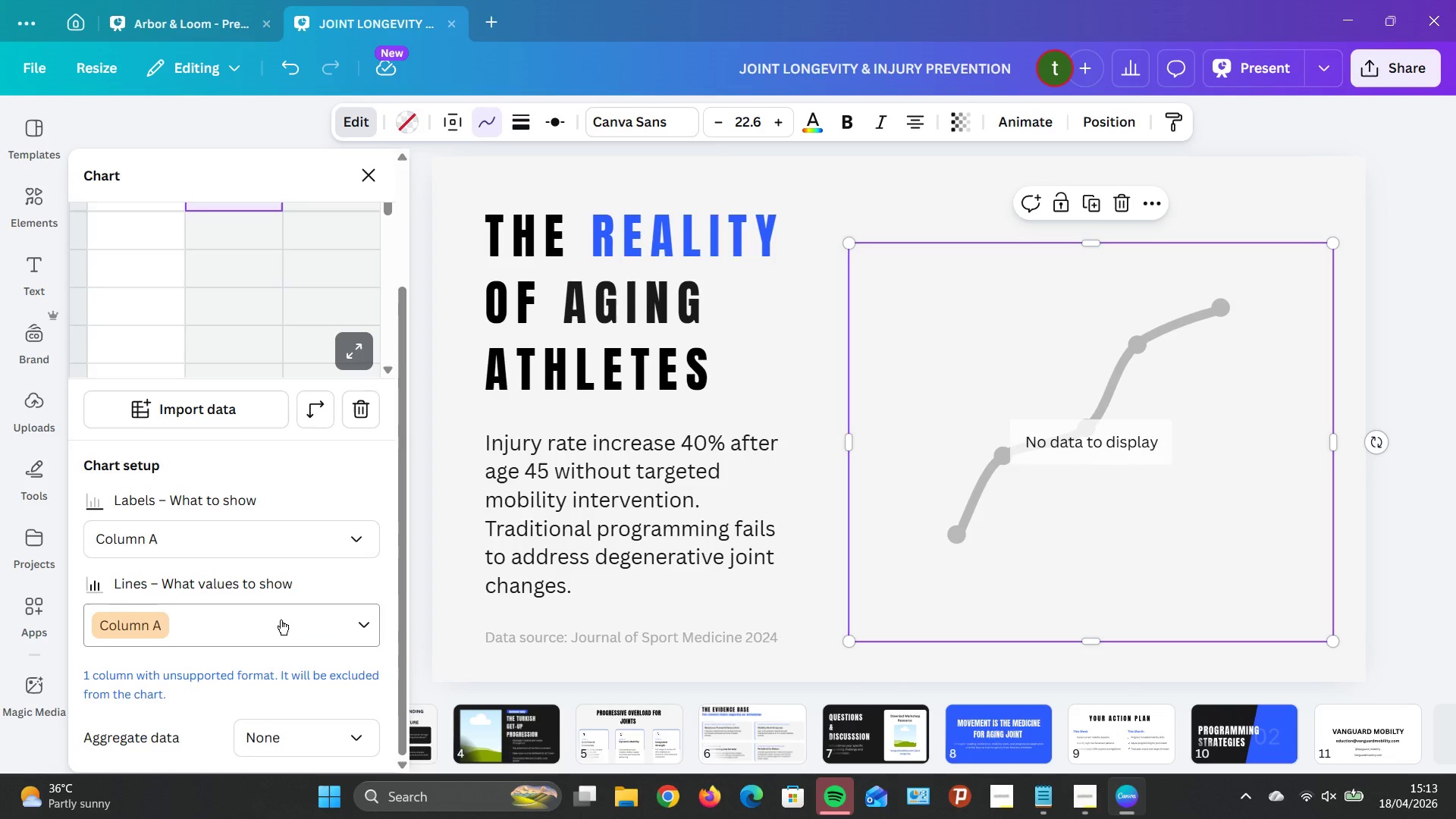 
left_click([281, 620])
 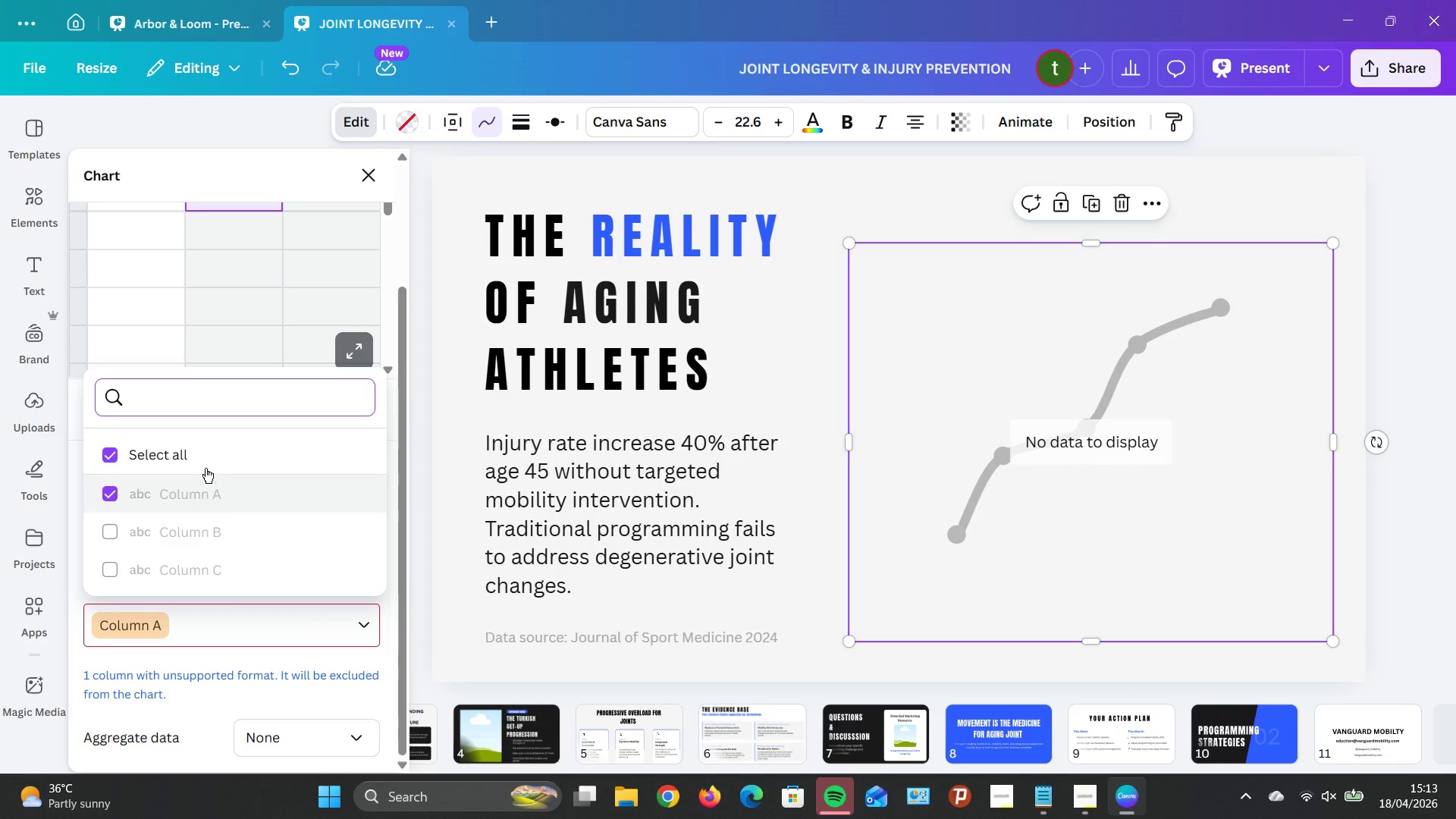 
left_click([205, 508])
 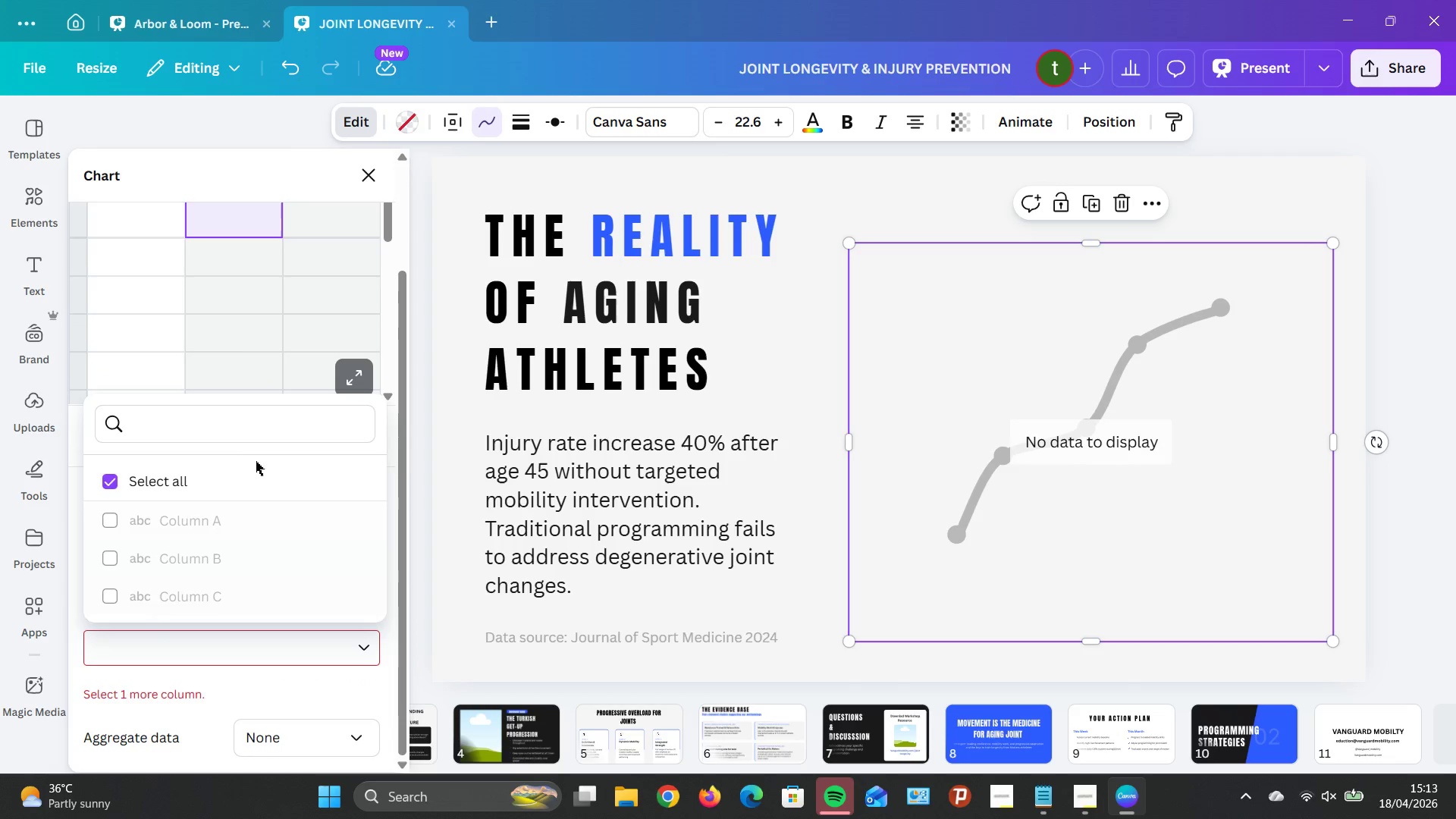 
left_click([246, 478])
 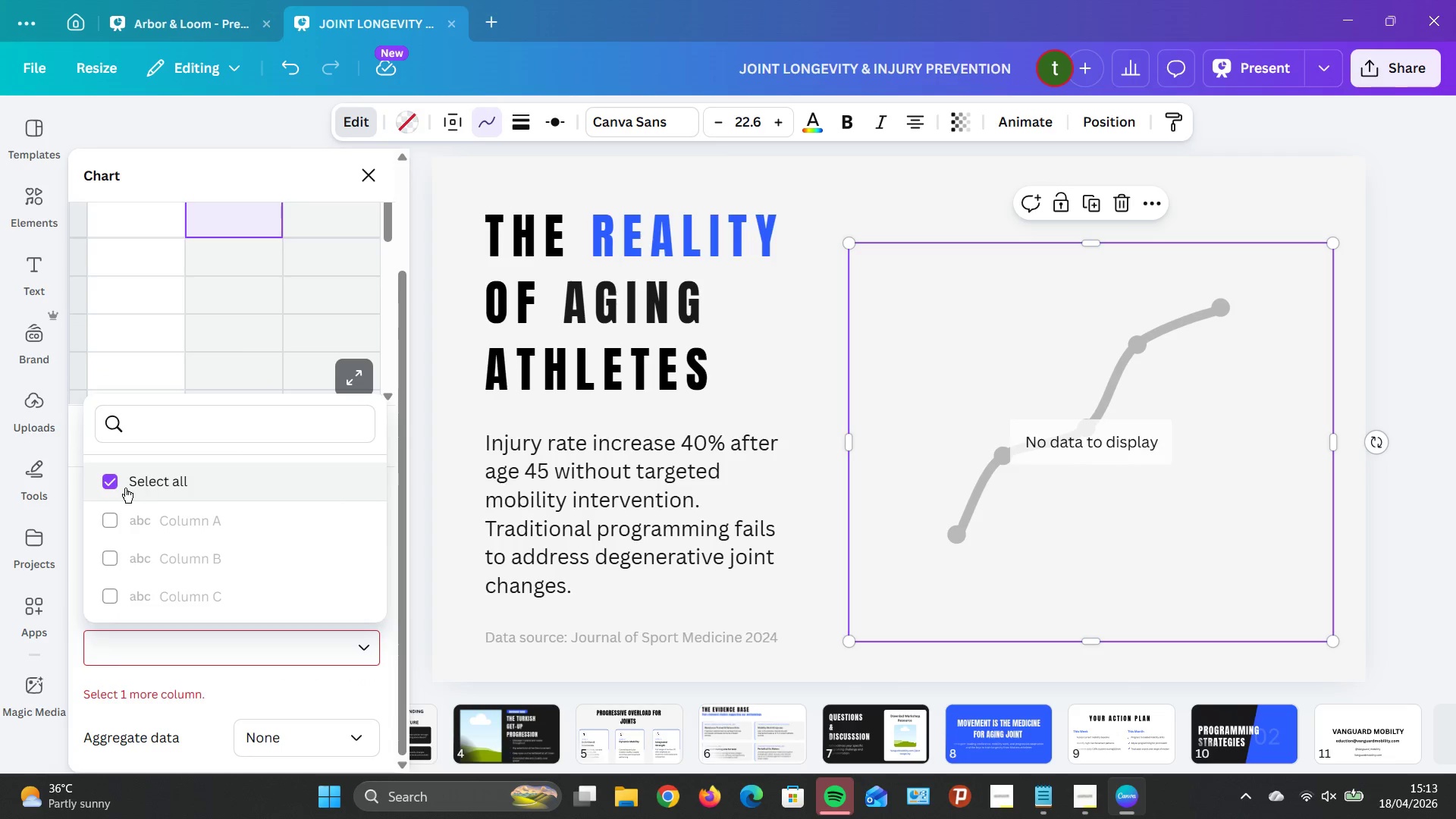 
left_click([109, 487])
 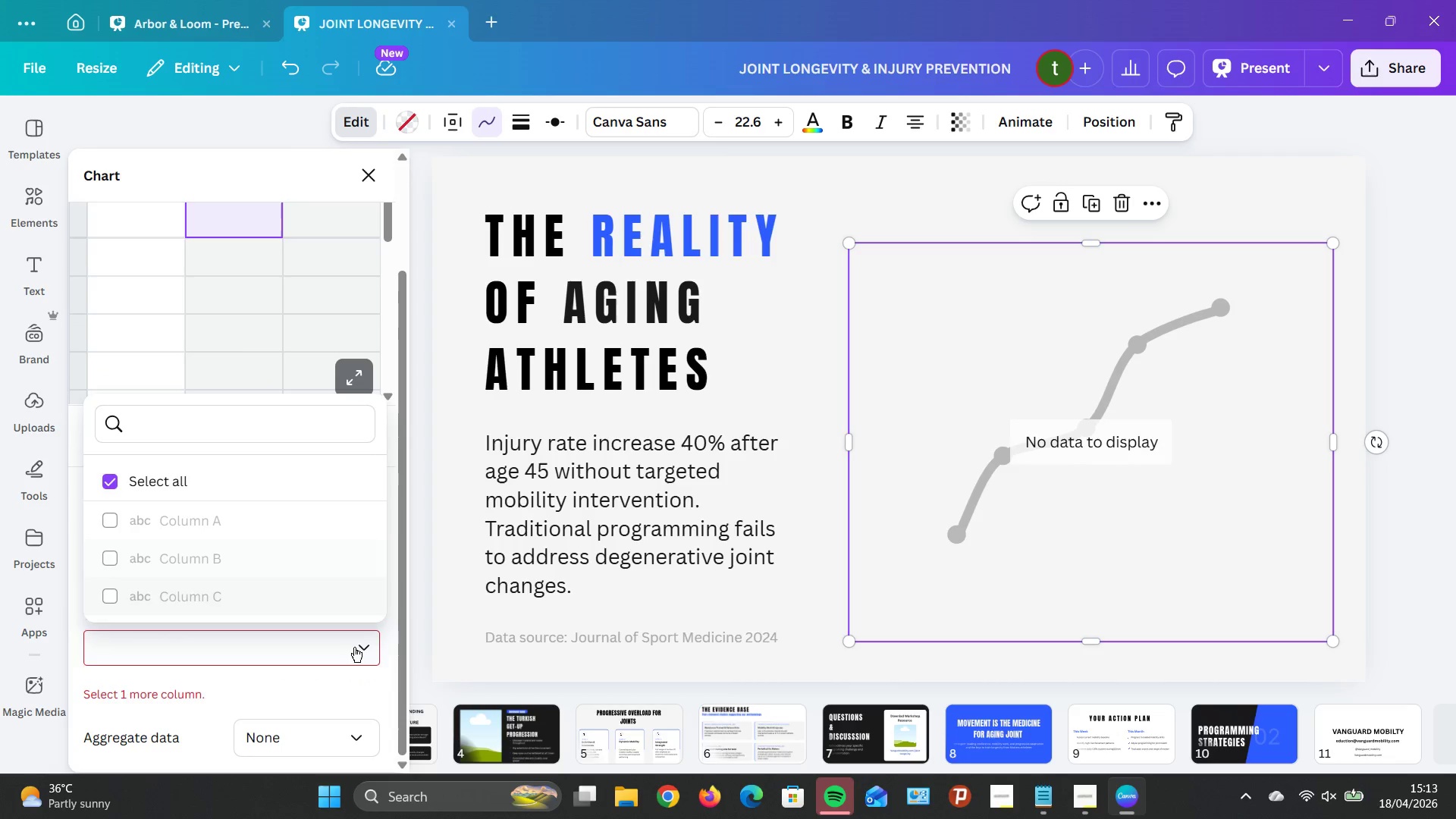 
left_click([385, 675])
 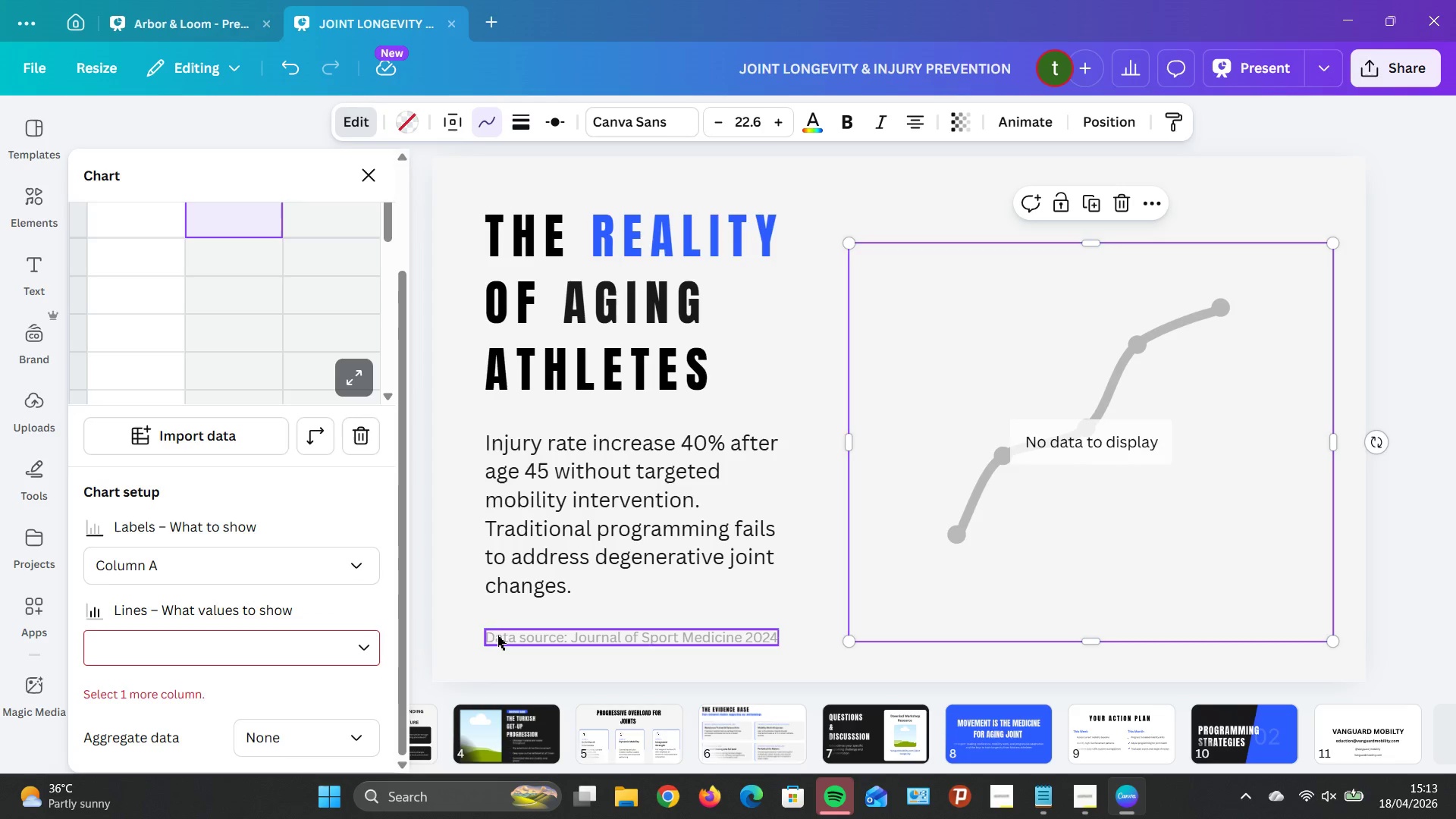 
key(Control+Z)
 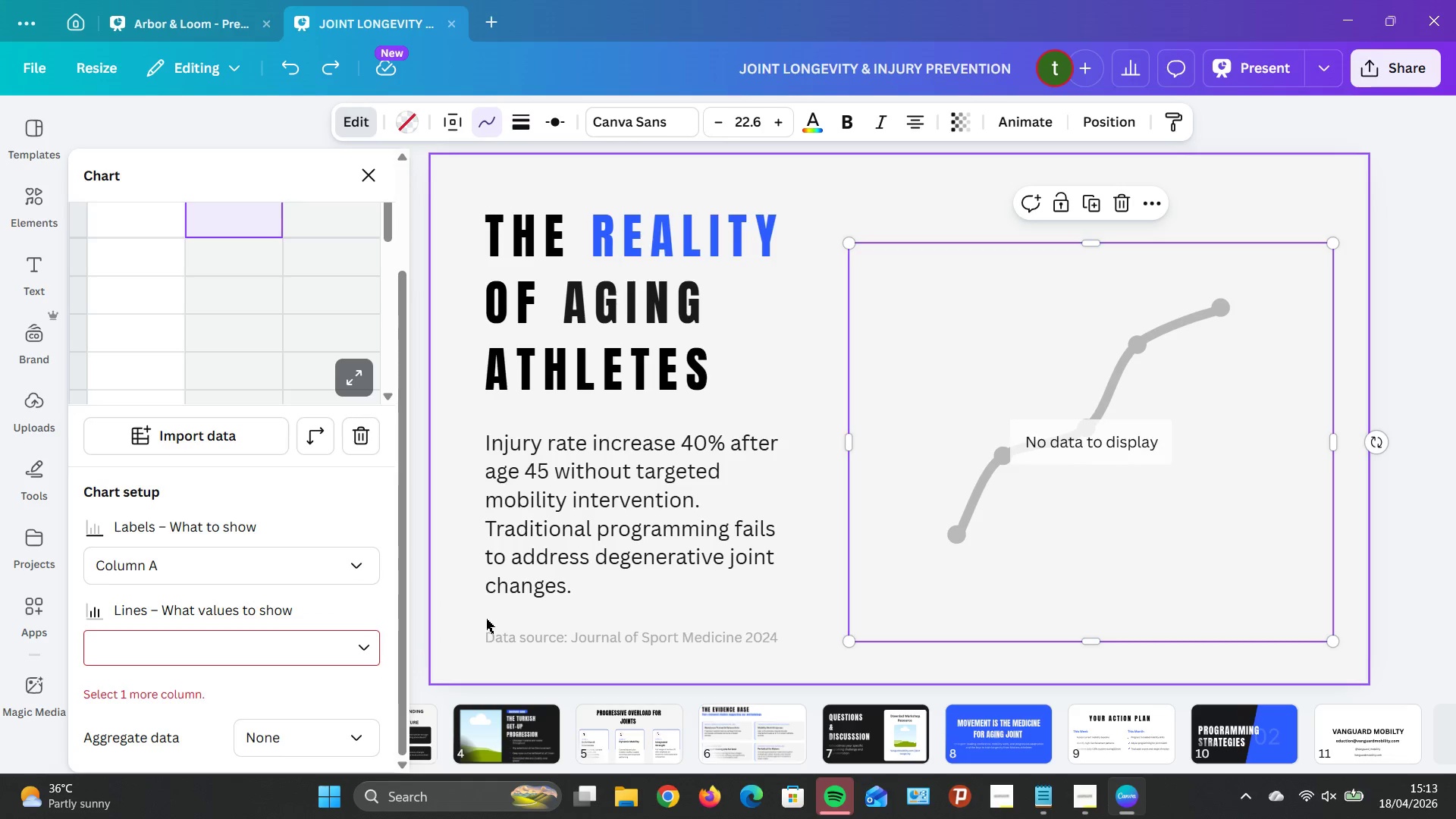 
key(Control+Z)
 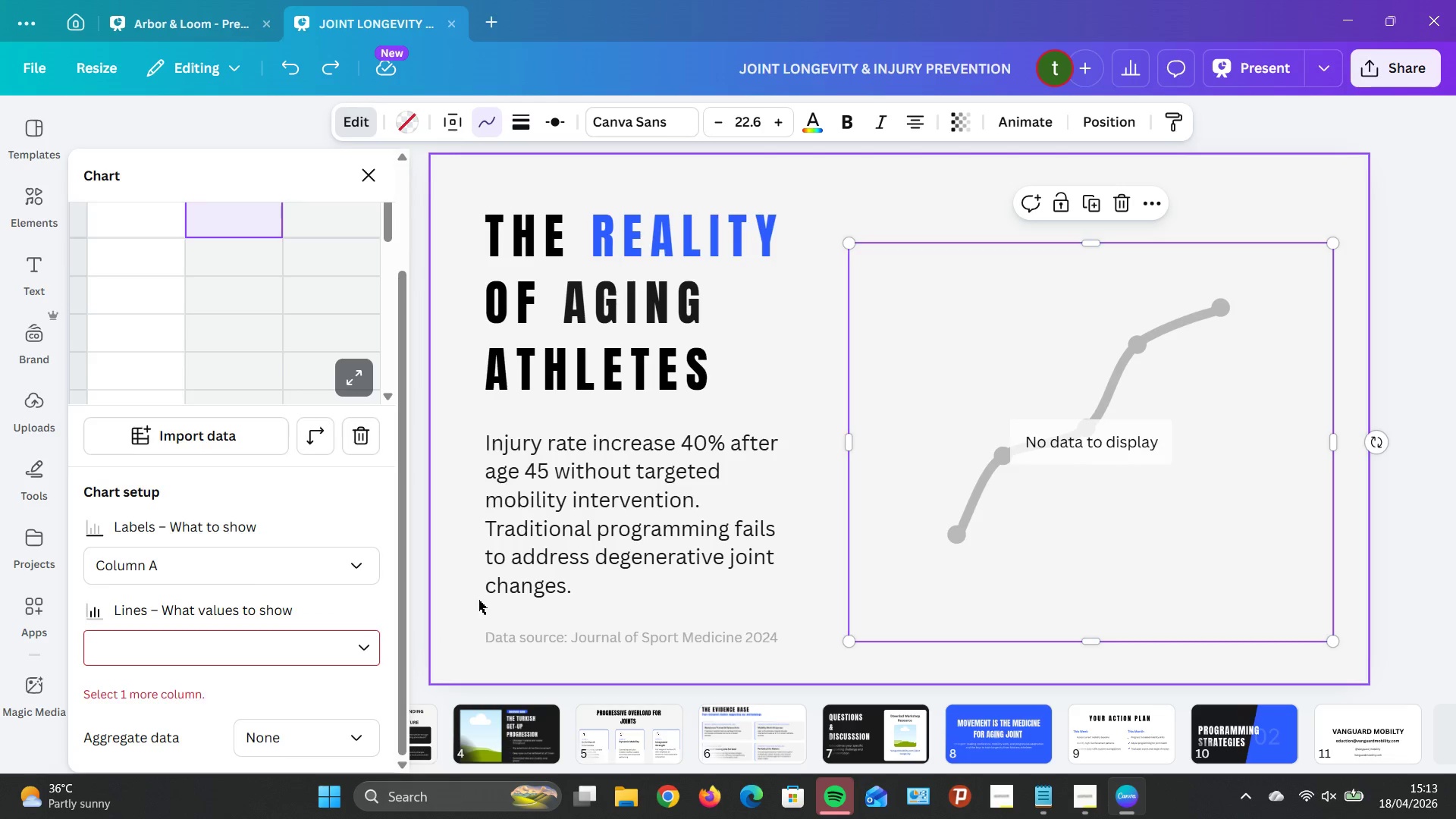 
key(Control+Z)
 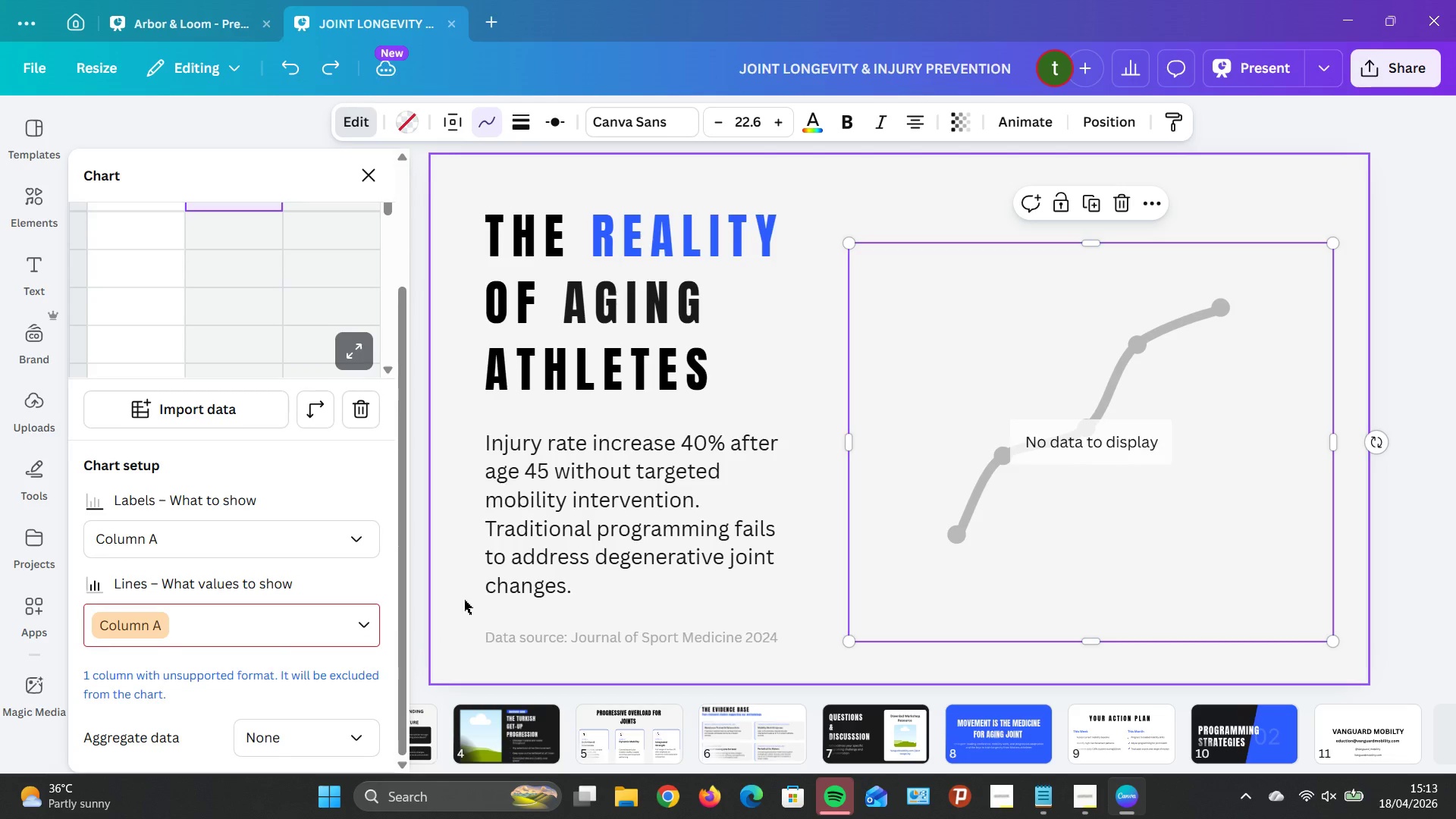 
key(Control+Z)
 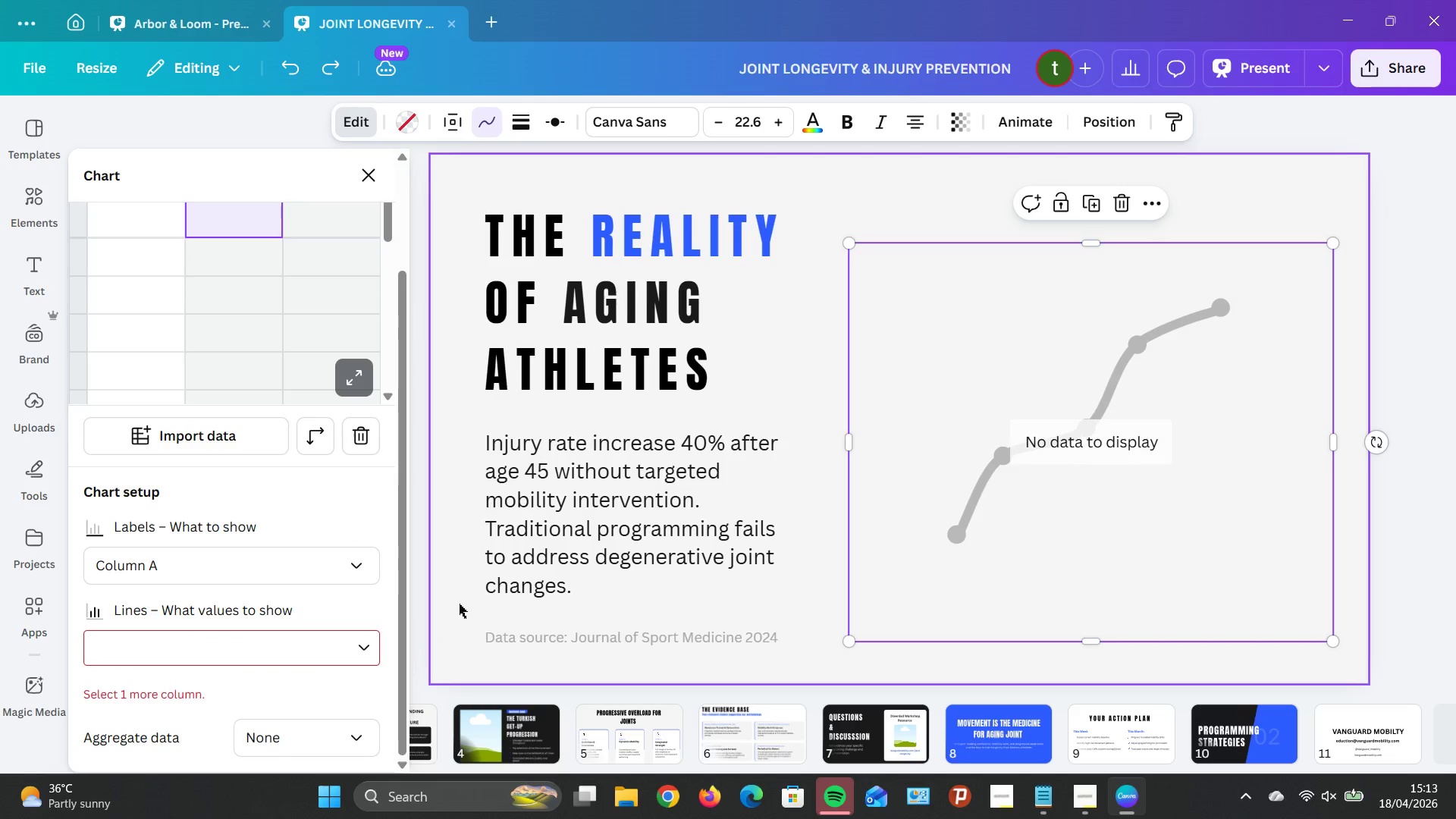 
key(Control+Z)
 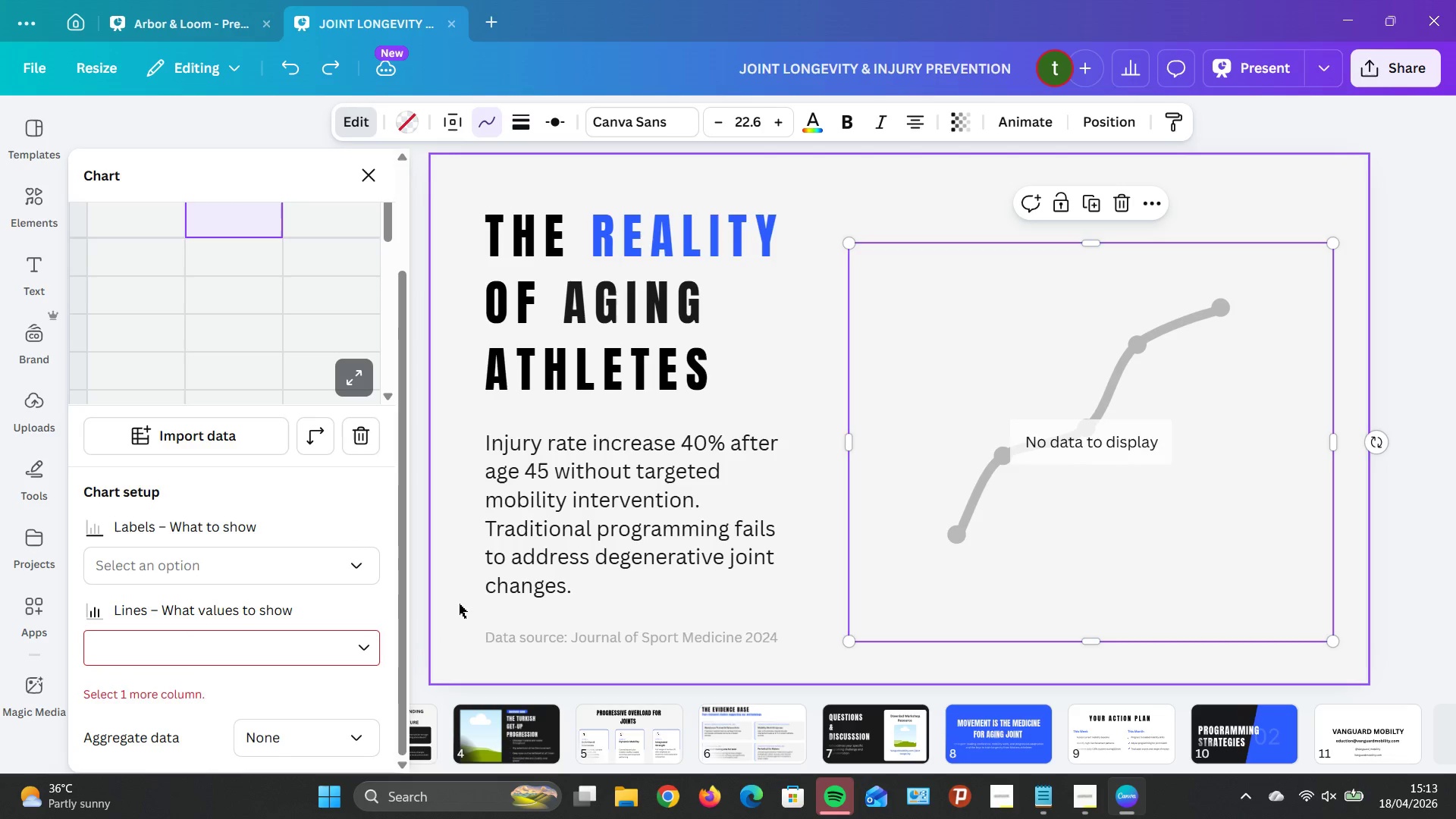 
key(Control+Z)
 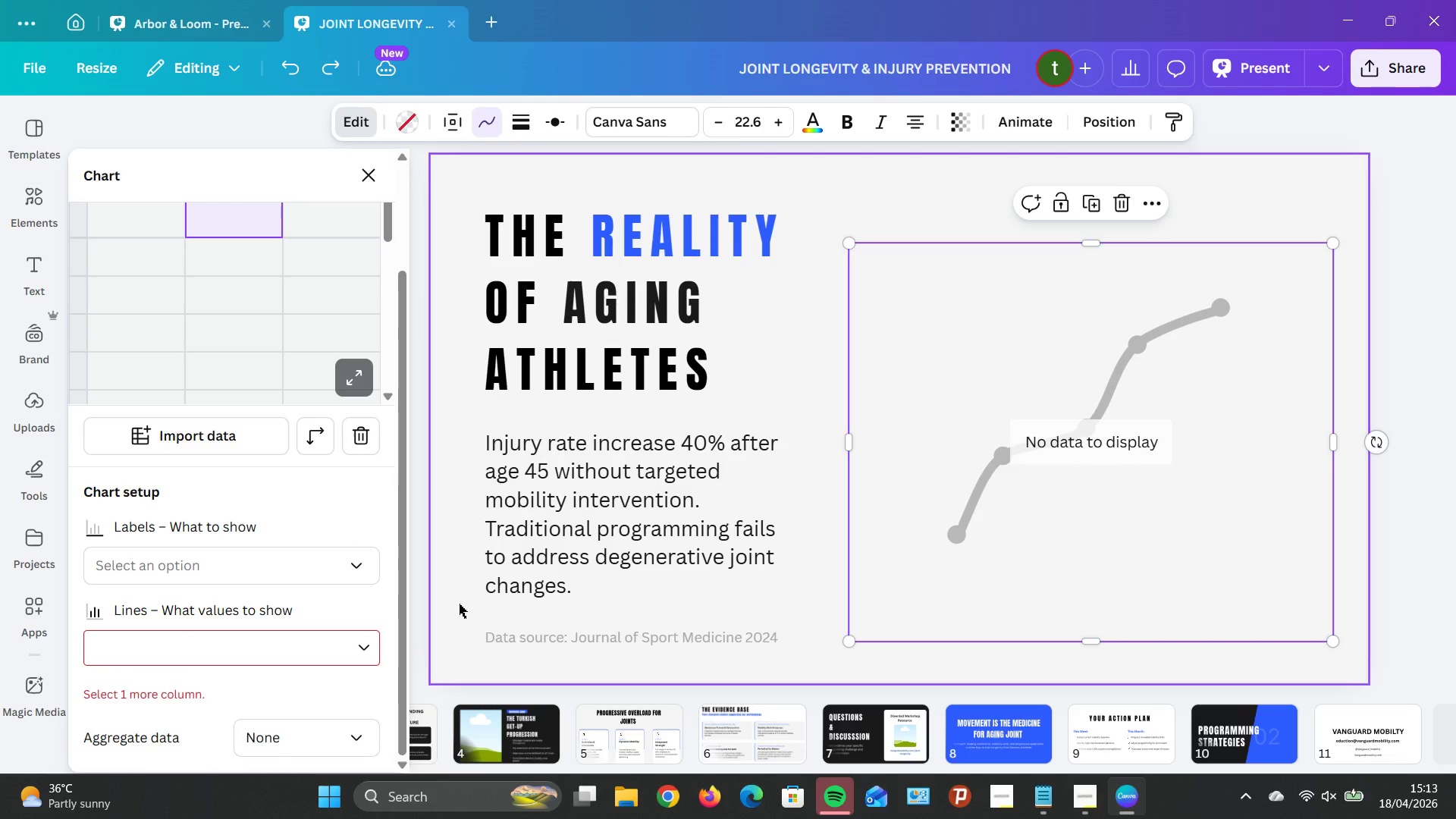 
key(Control+Z)
 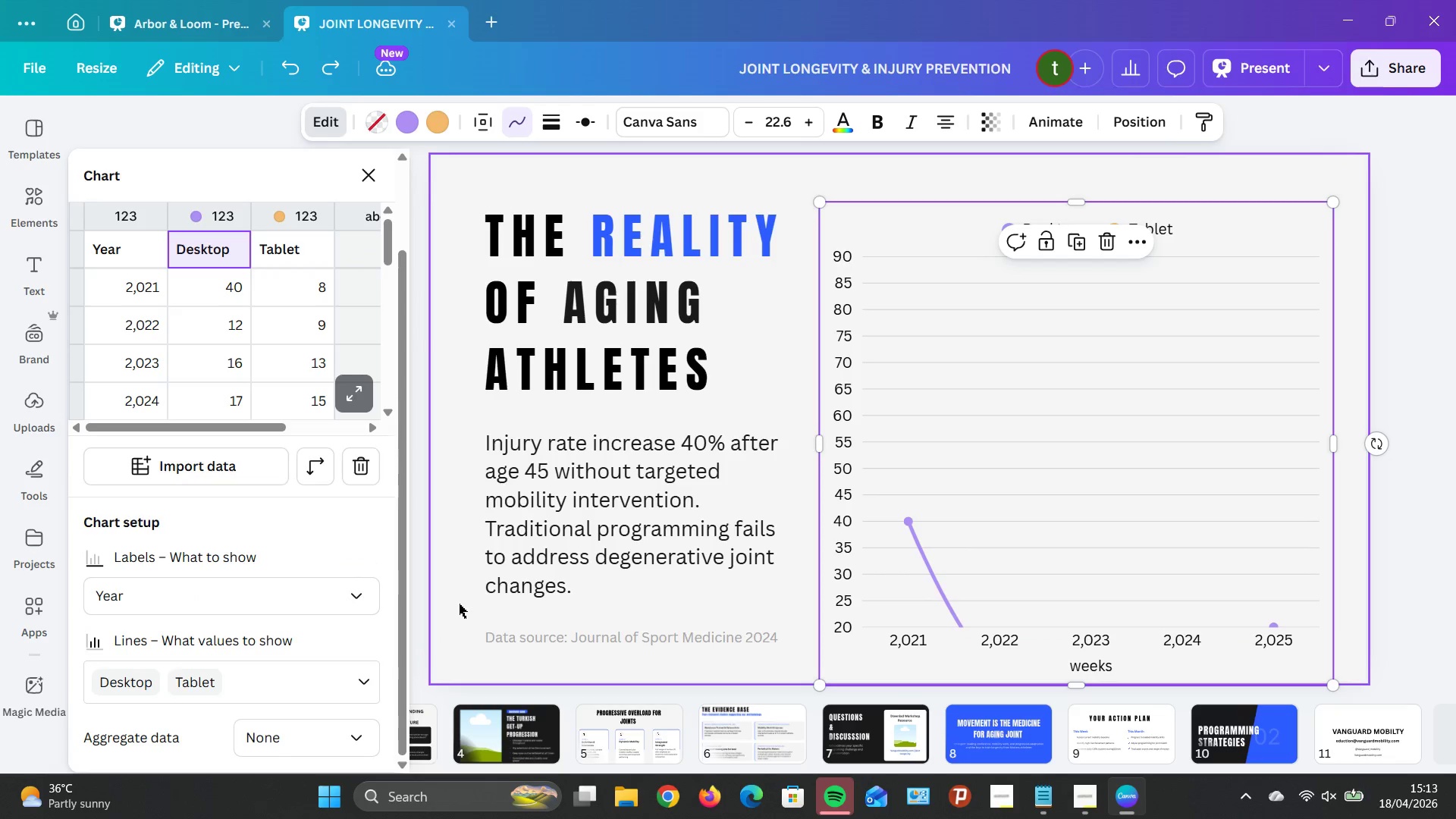 
key(Control+Z)
 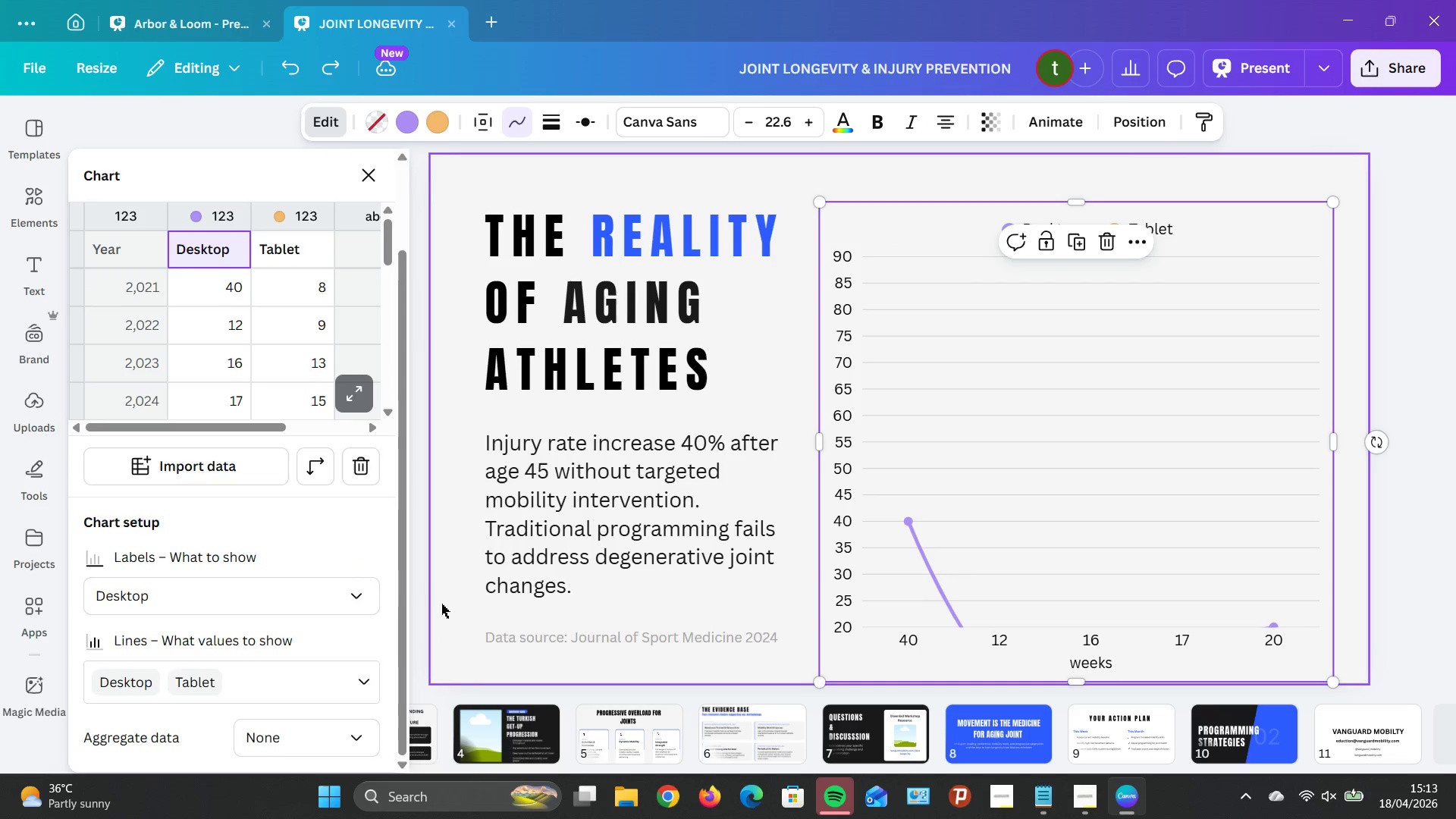 
key(Control+Z)
 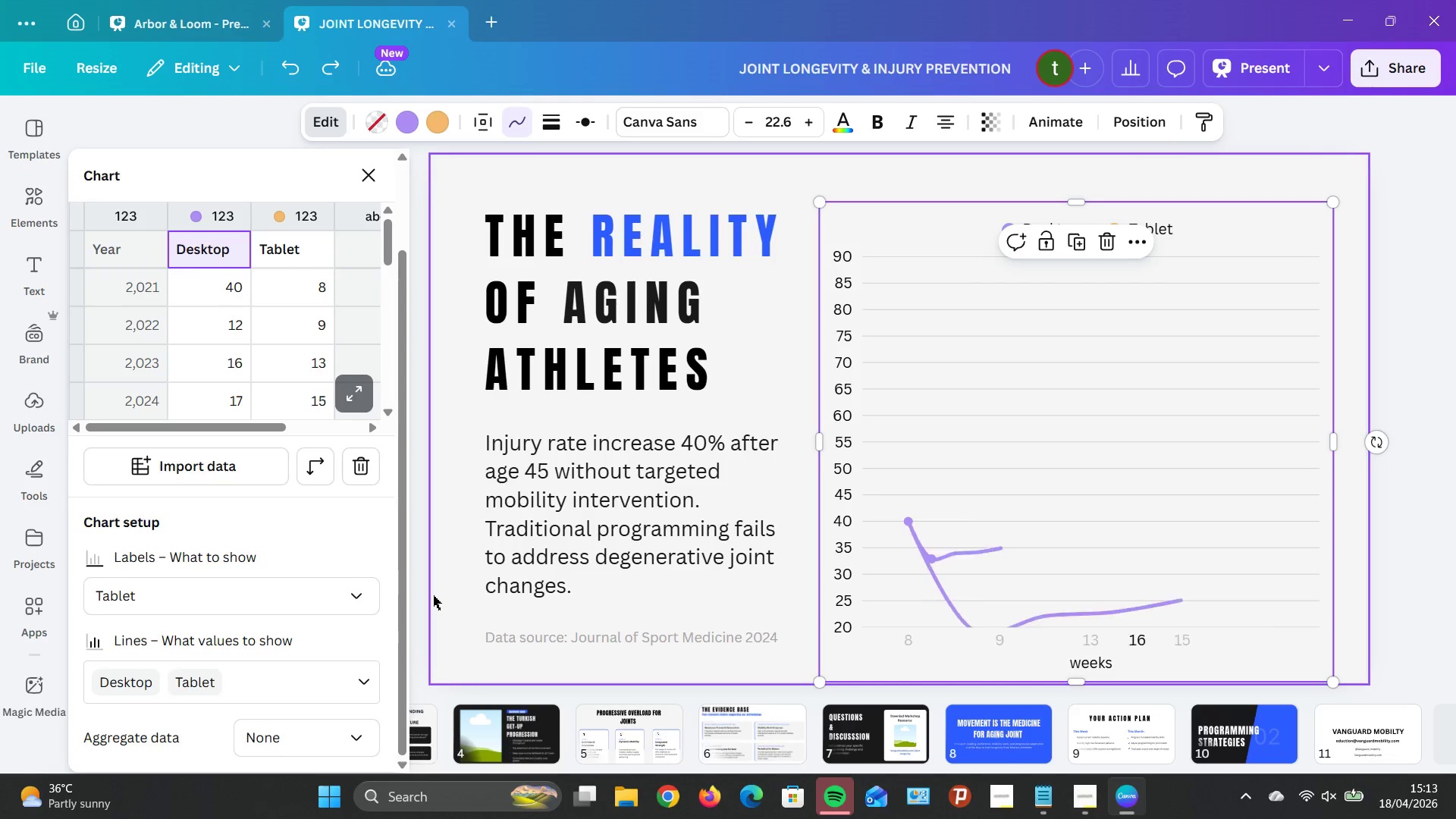 
key(Control+Z)
 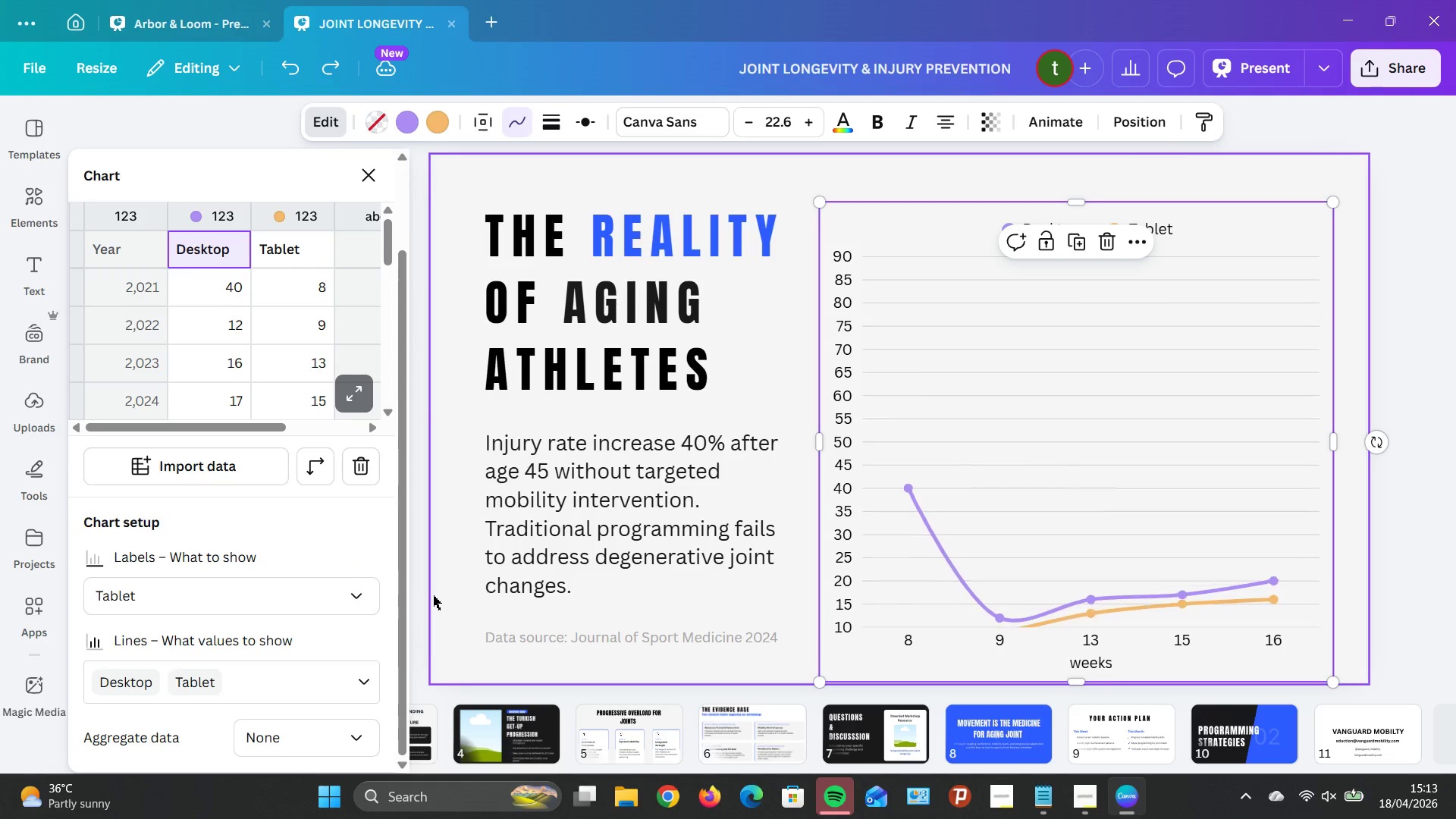 
key(Control+Z)
 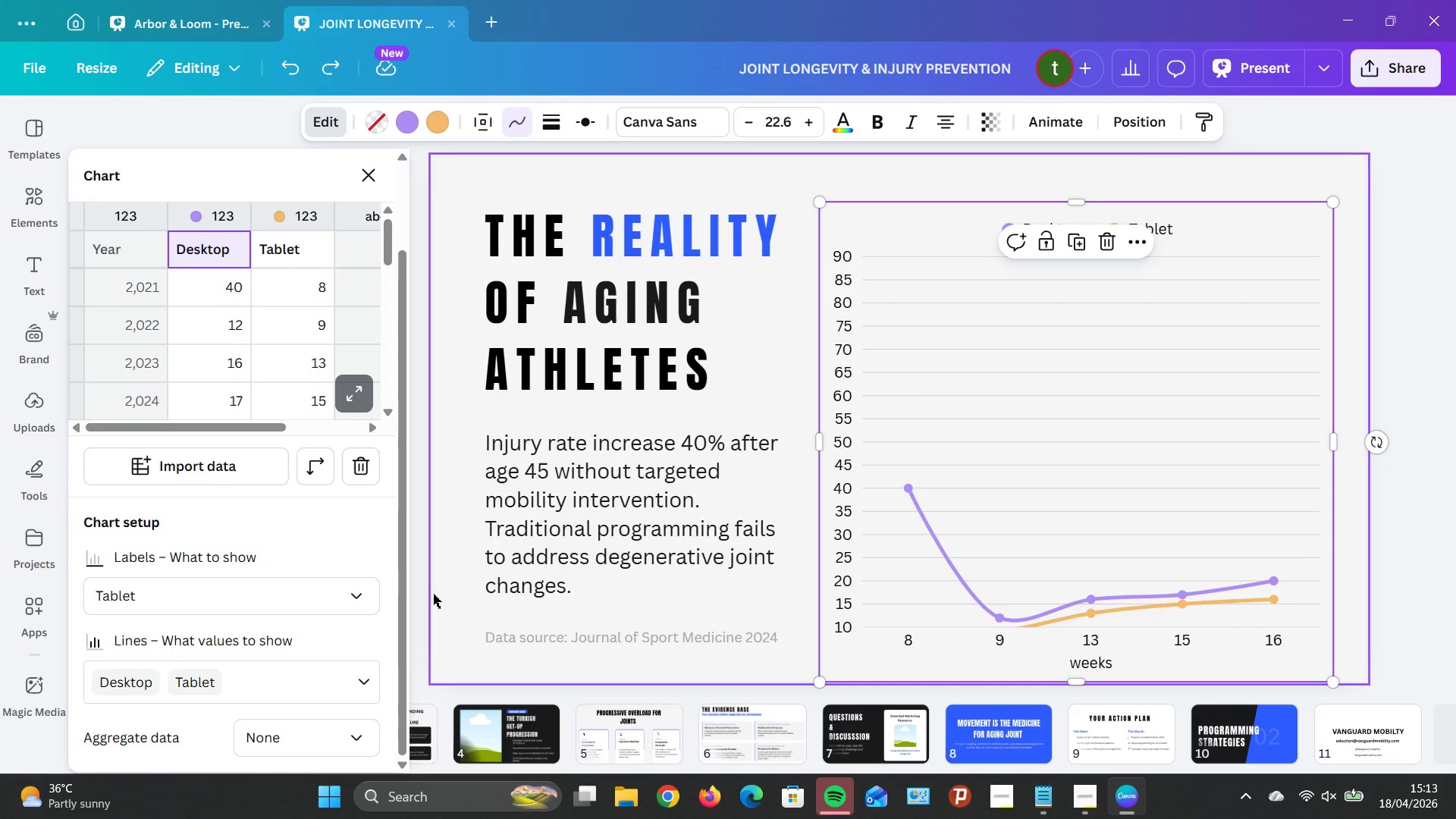 
key(Control+Z)
 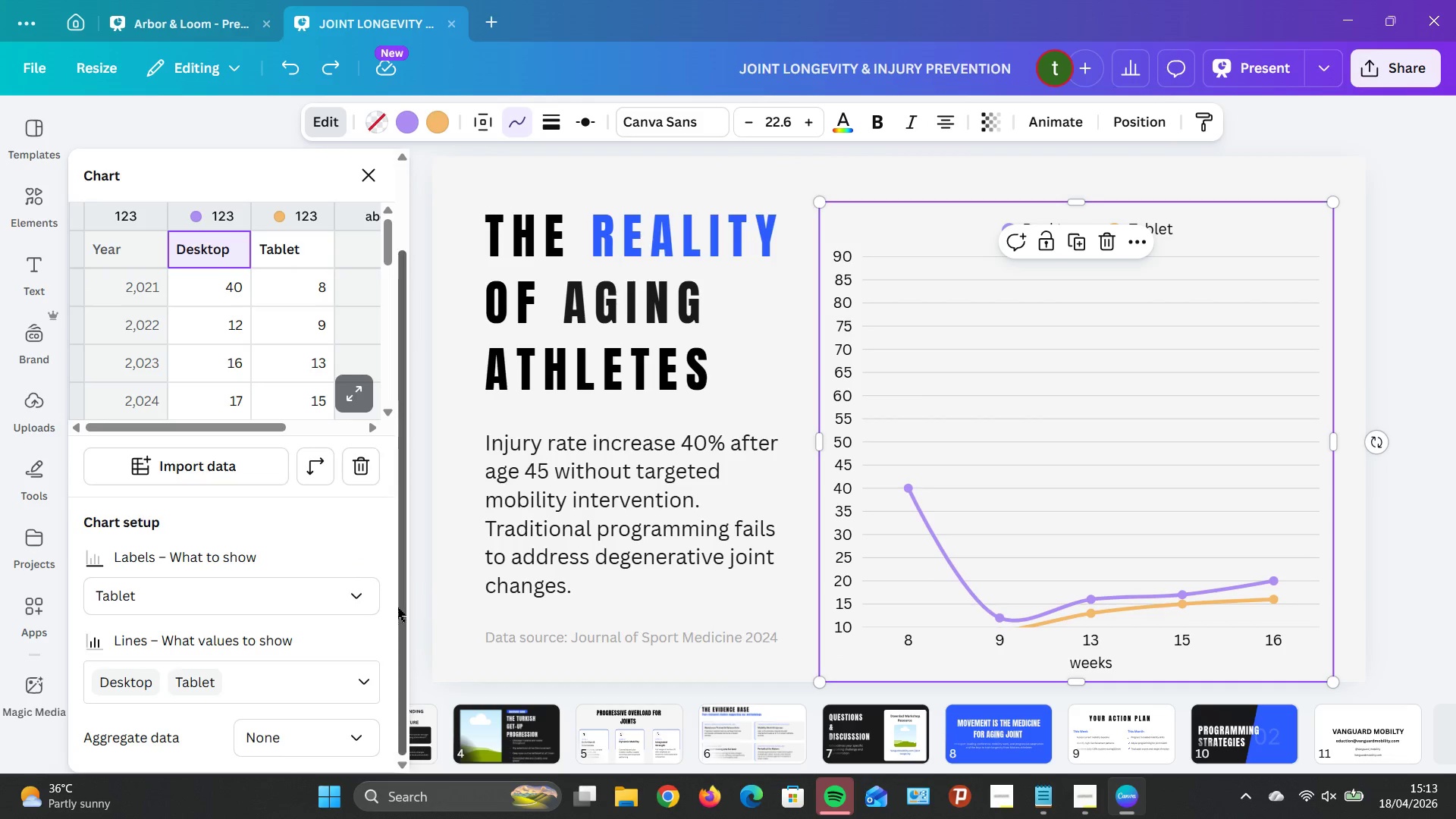 
key(Control+Z)
 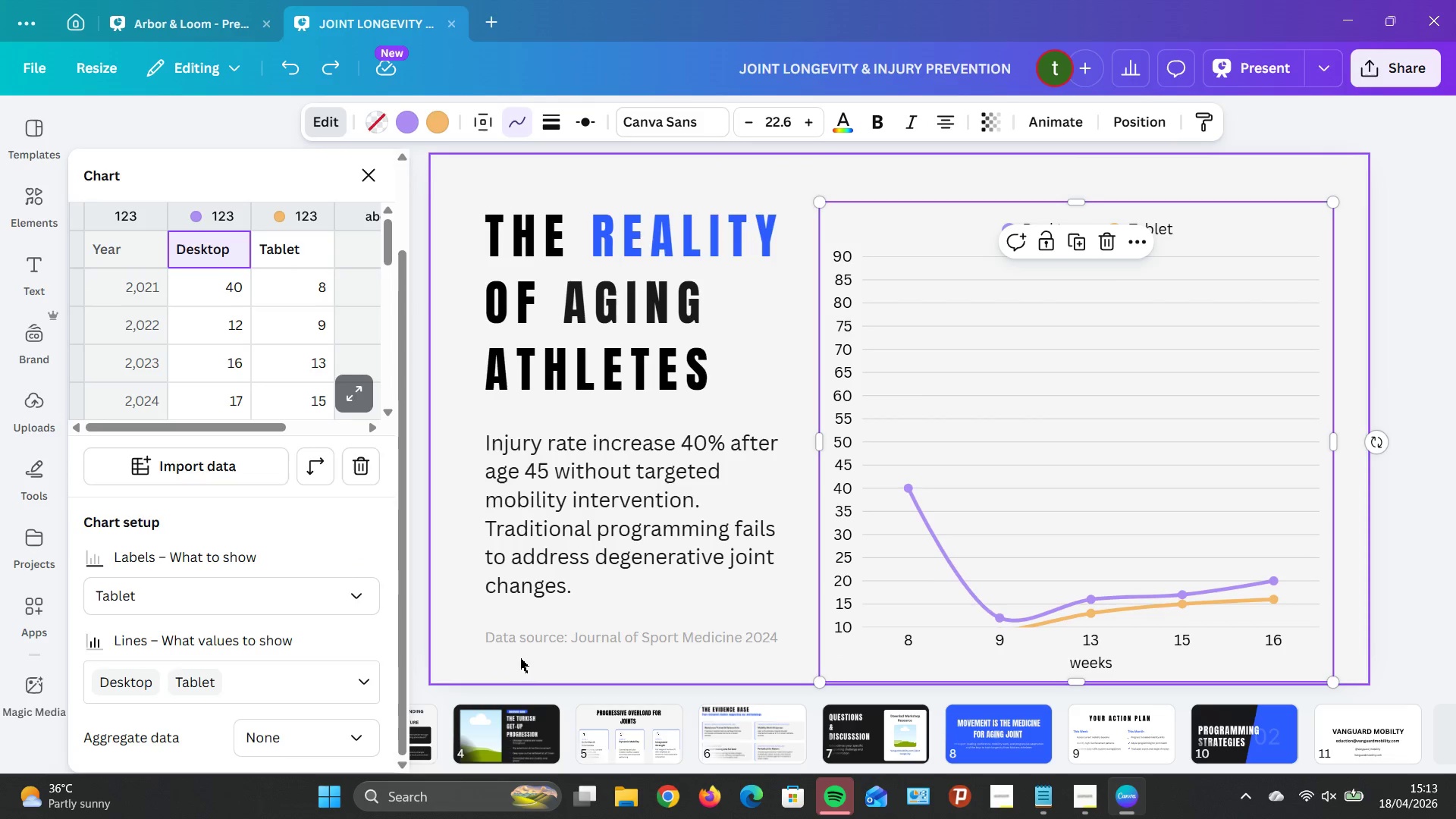 
key(Control+Z)
 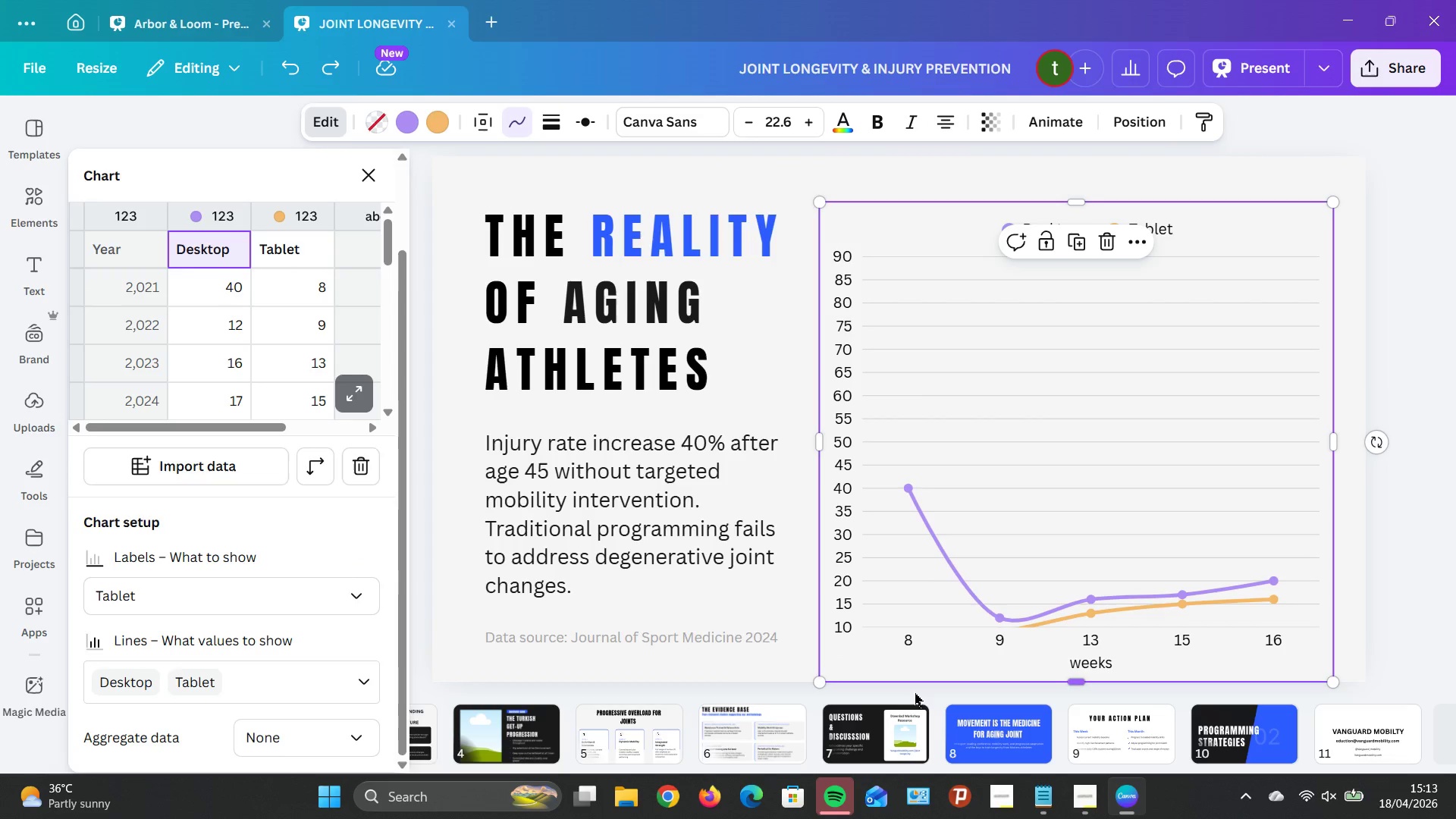 
key(Control+Z)
 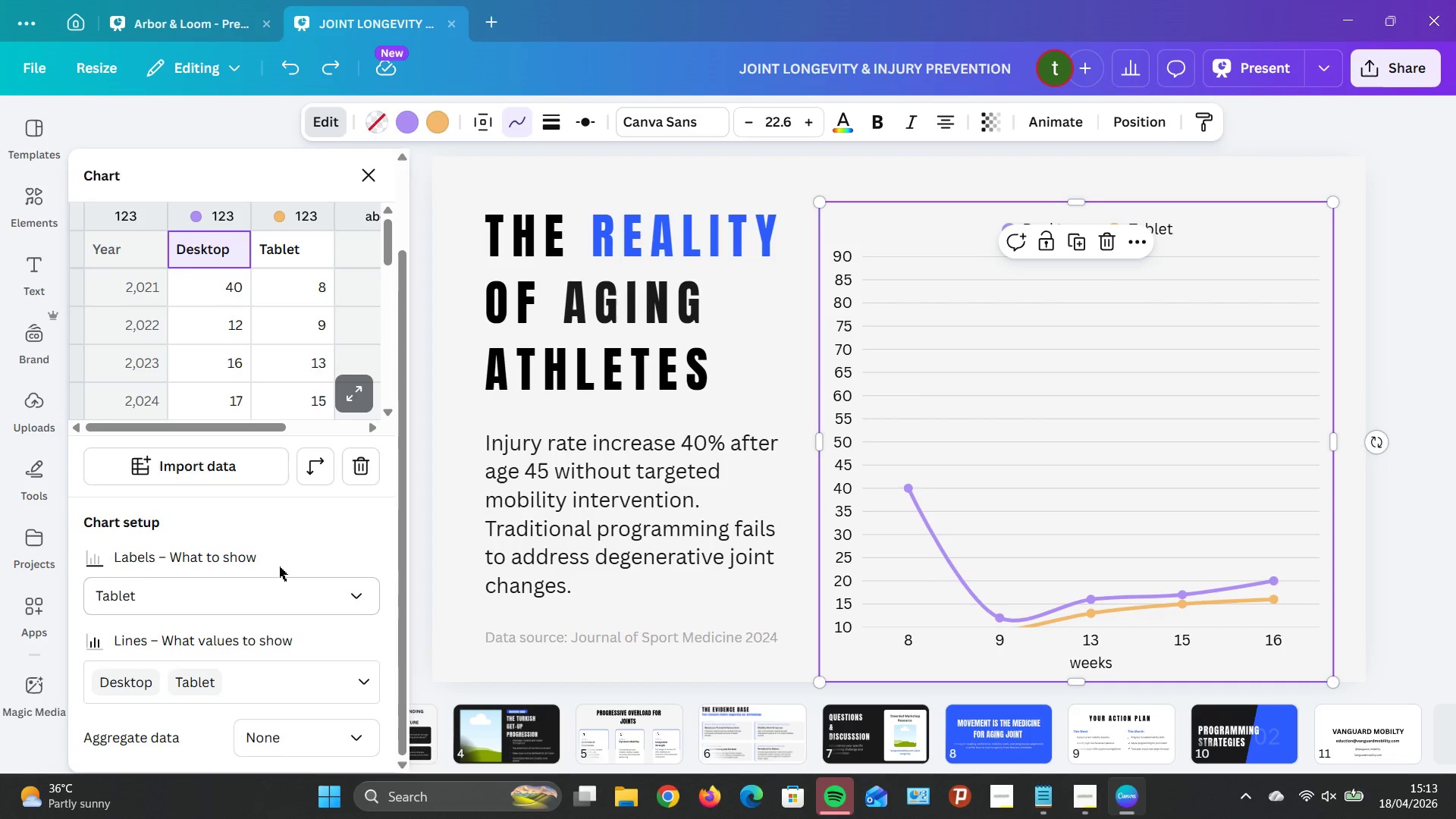 
key(Control+Z)
 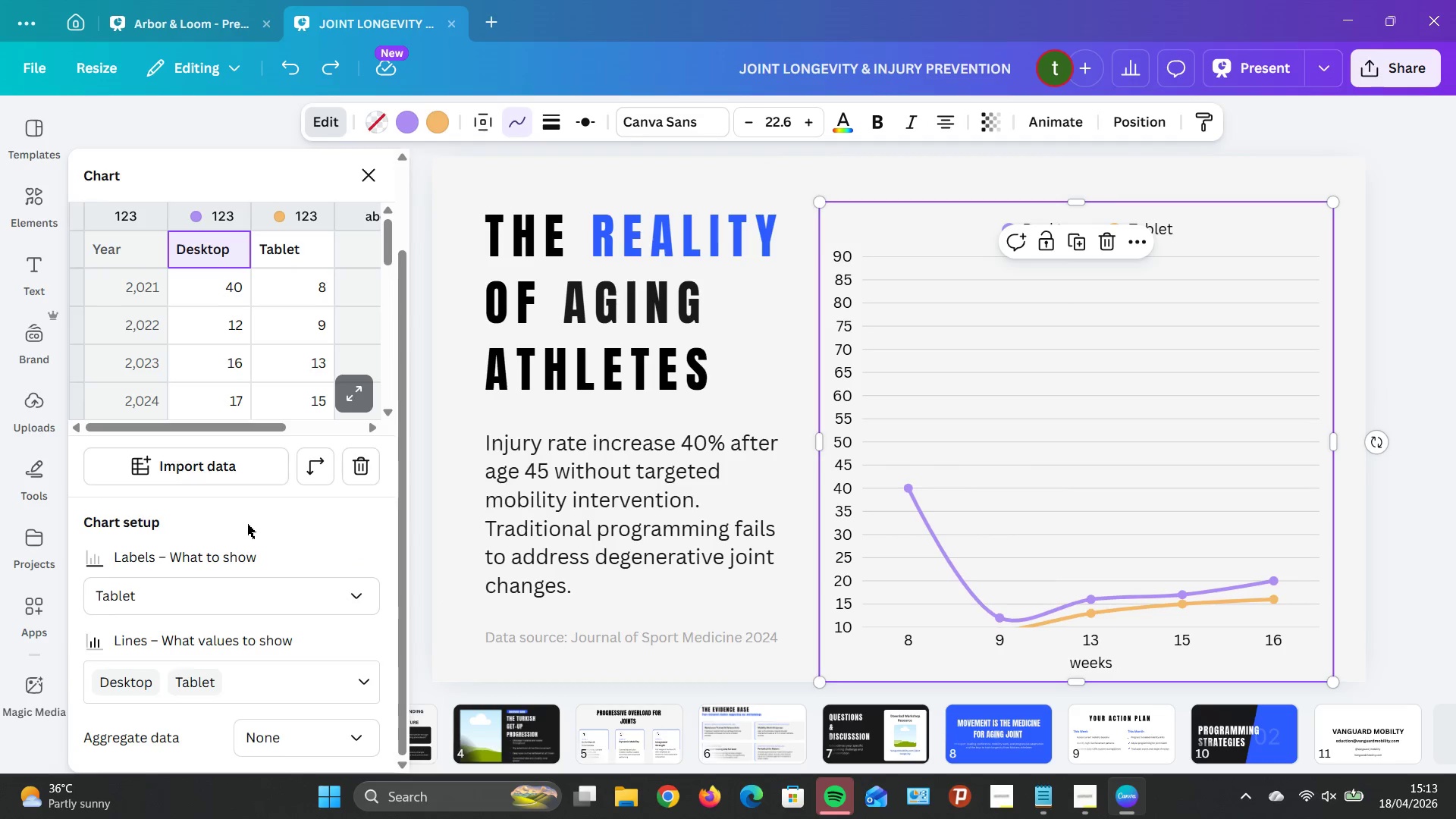 
key(Control+Z)
 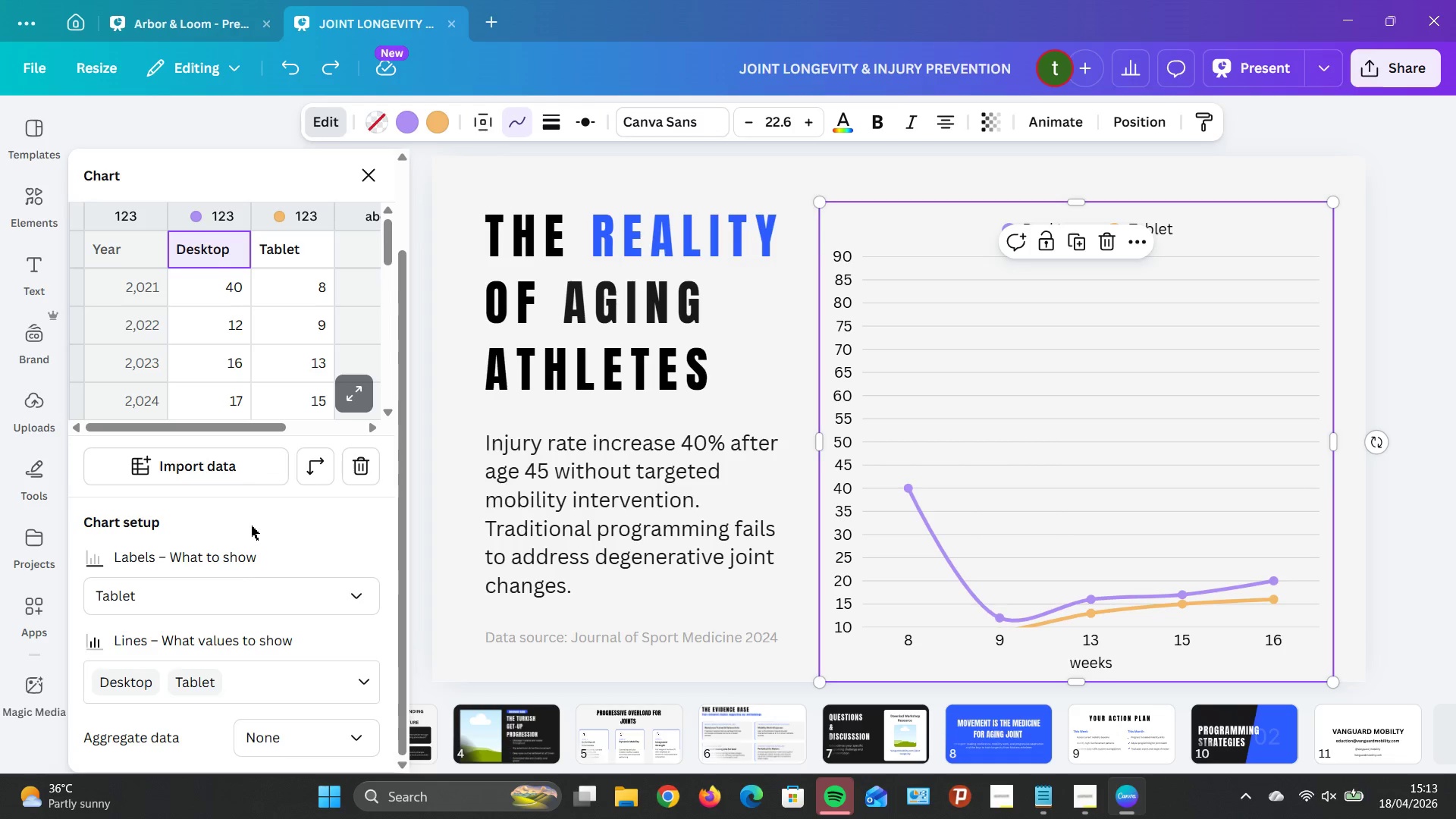 
key(Control+Z)
 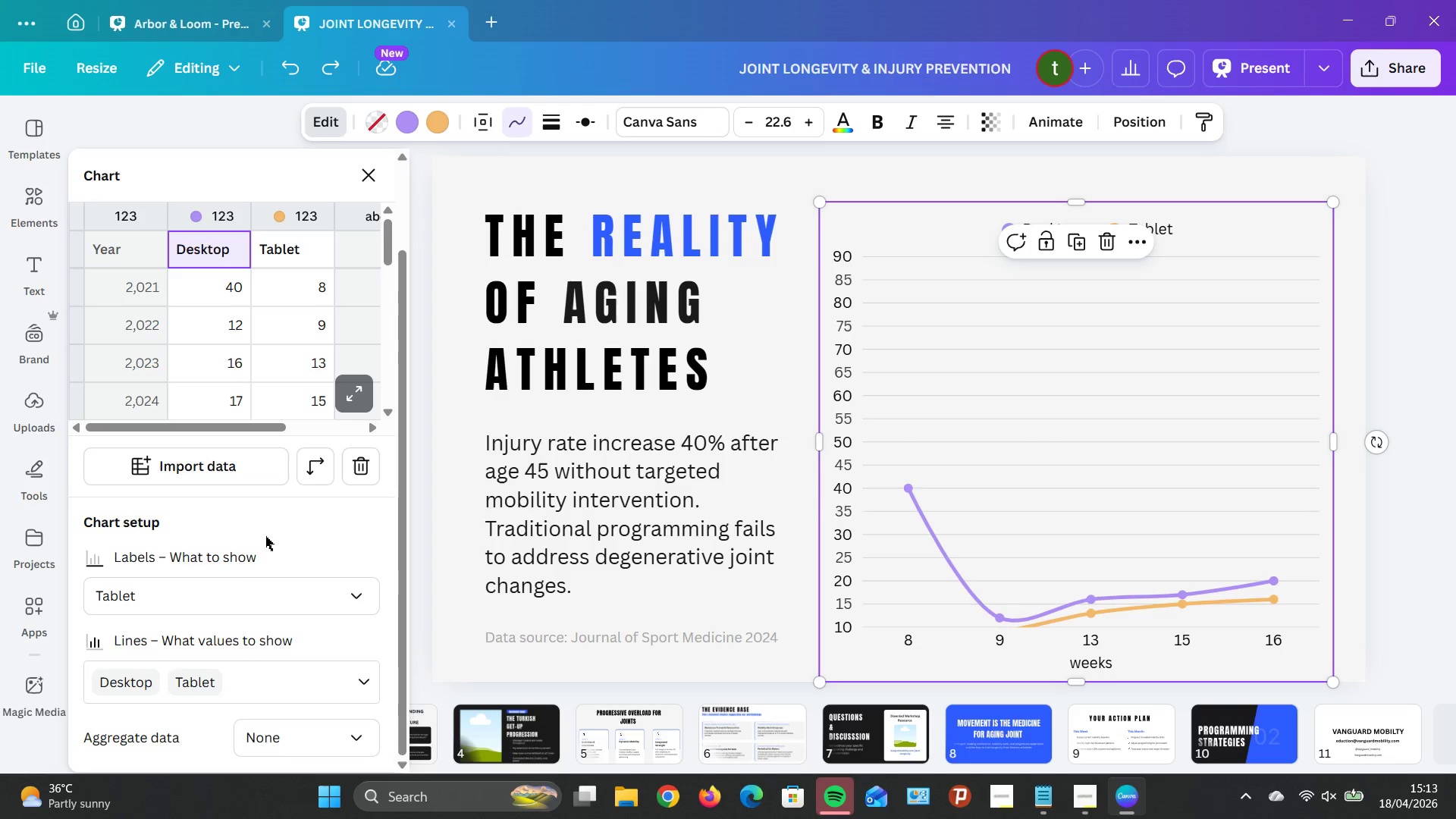 
key(Control+Z)
 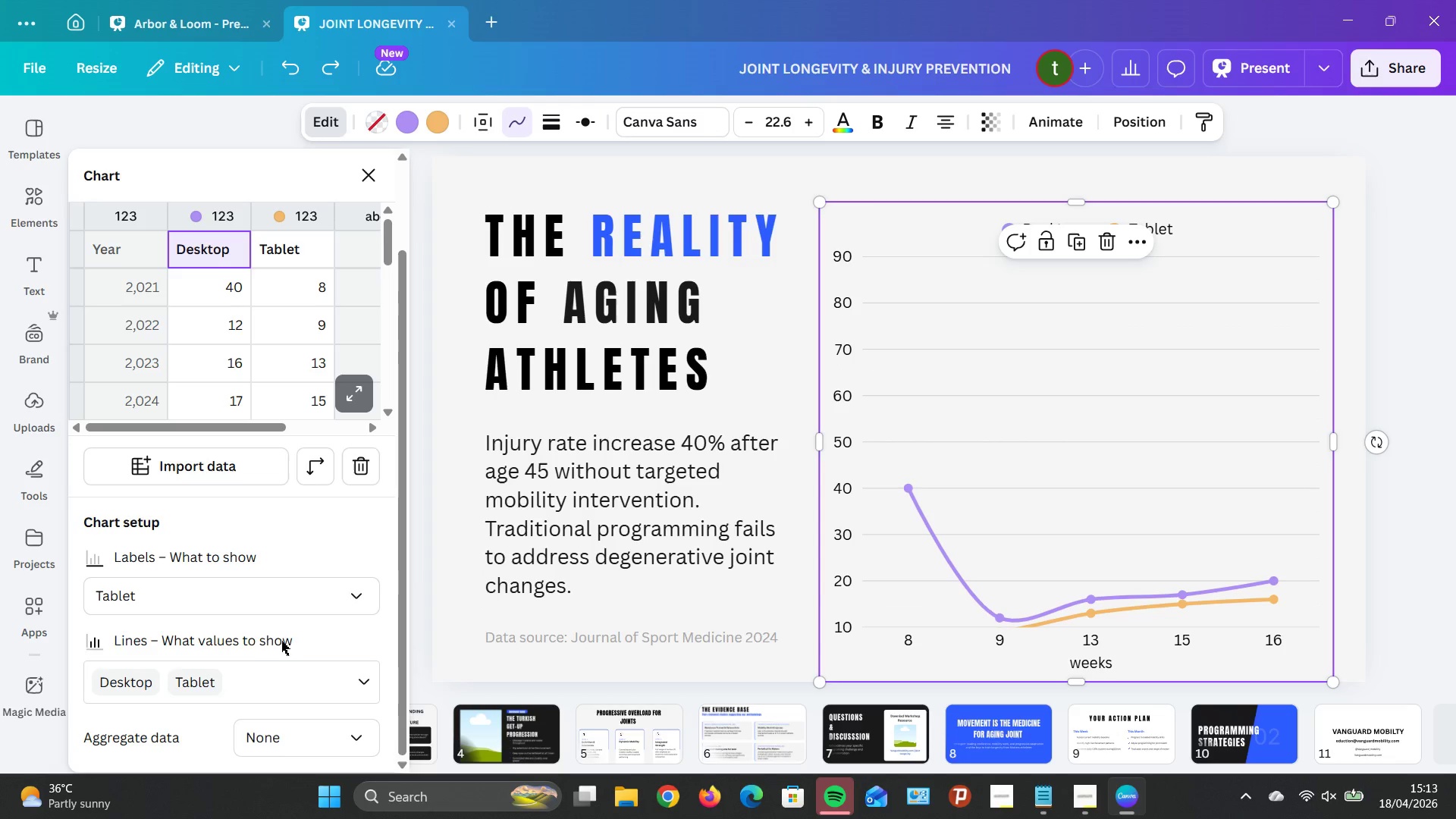 
scroll: coordinate [274, 548], scroll_direction: down, amount: 17.0
 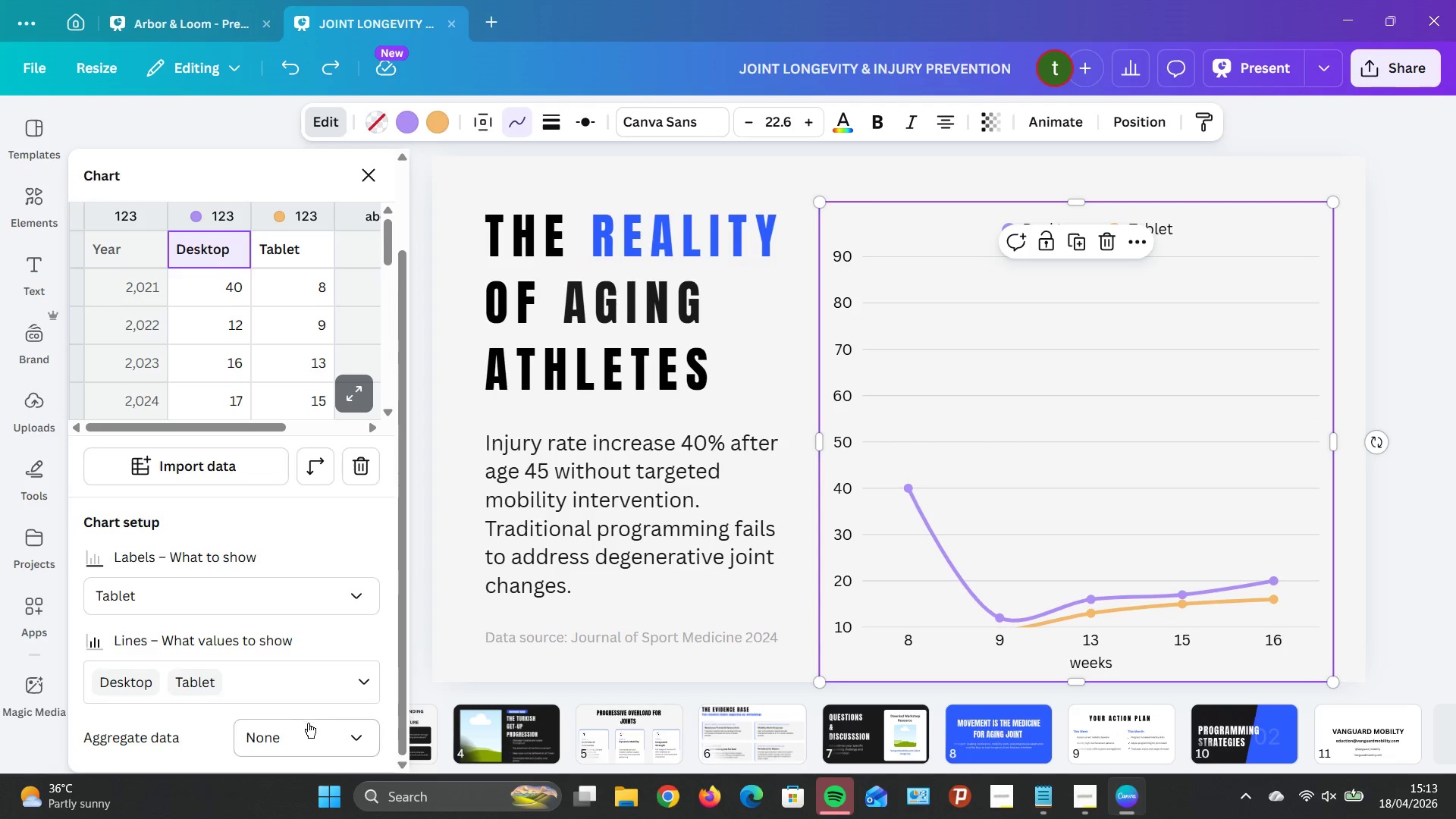 
left_click([317, 738])
 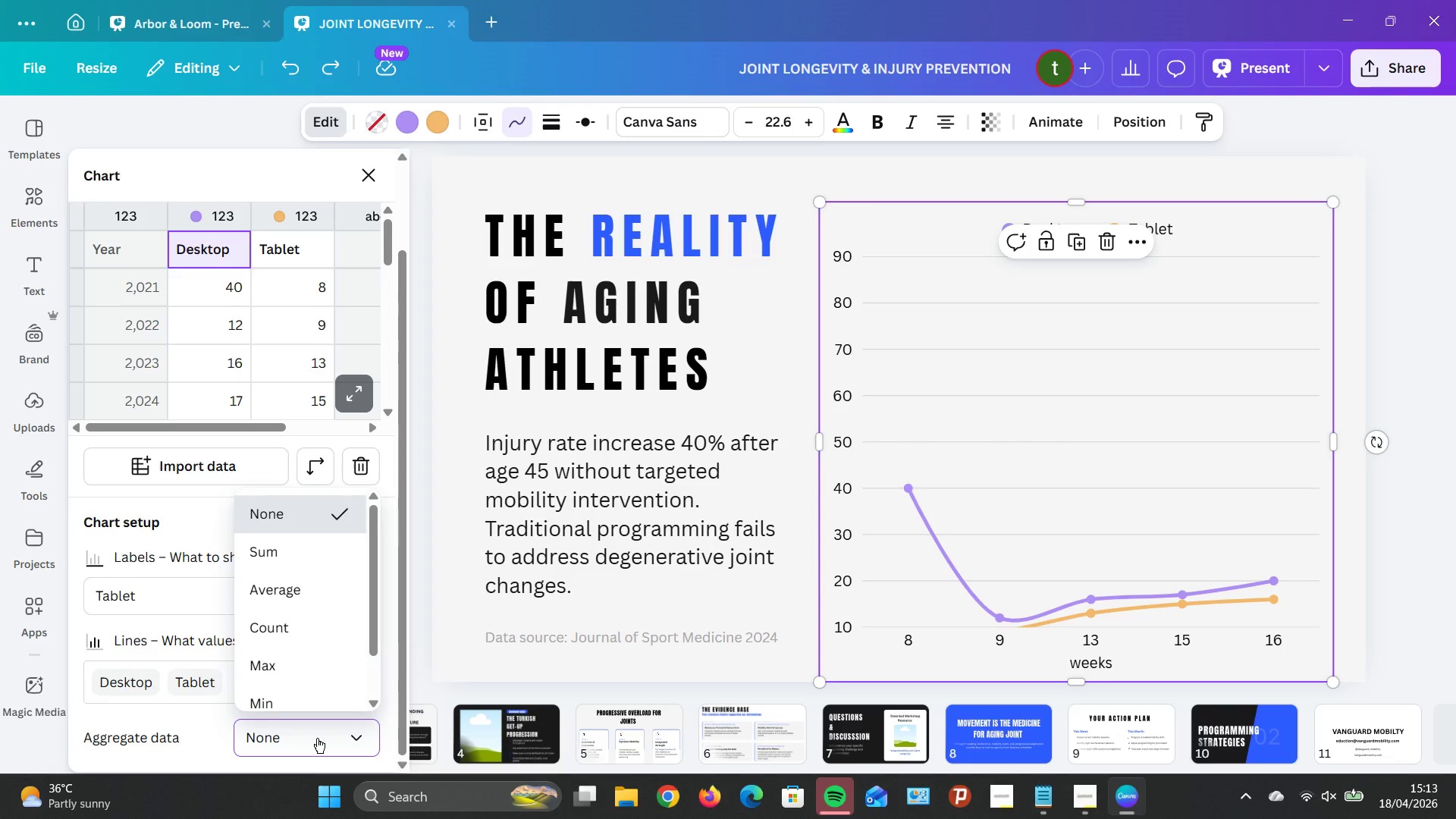 
left_click([317, 738])
 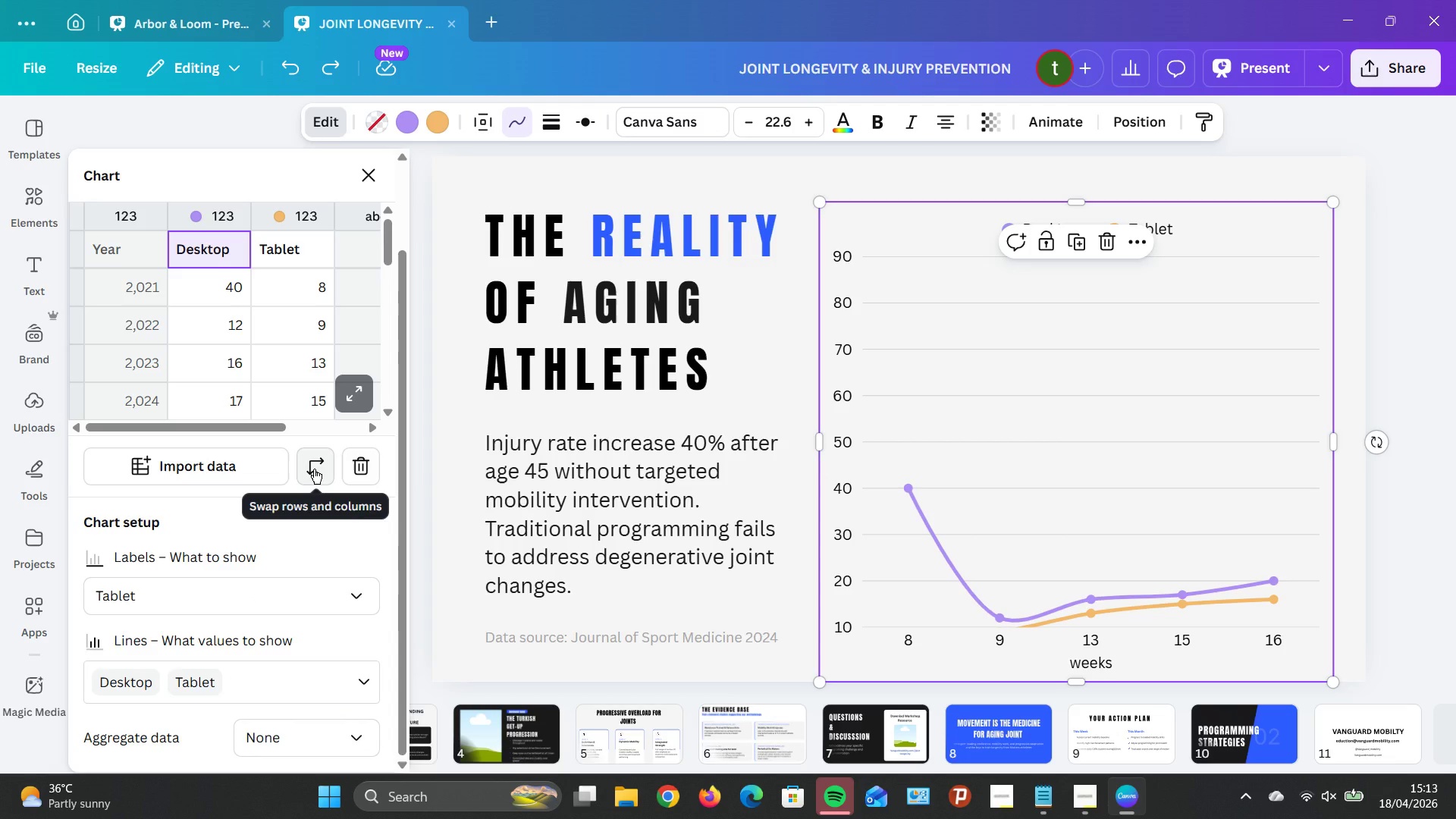 
wait(6.33)
 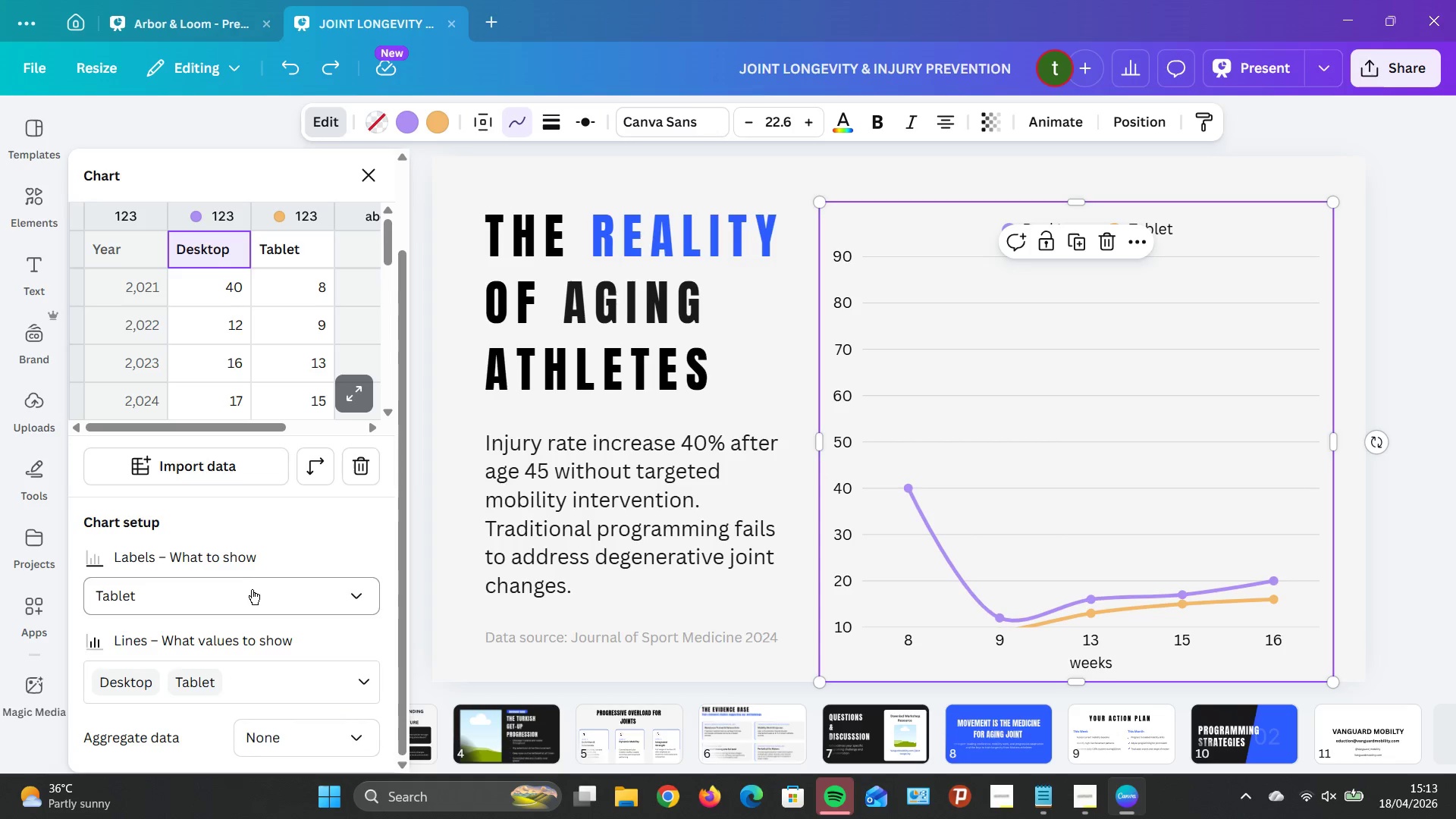 
scroll: coordinate [261, 488], scroll_direction: down, amount: 3.0
 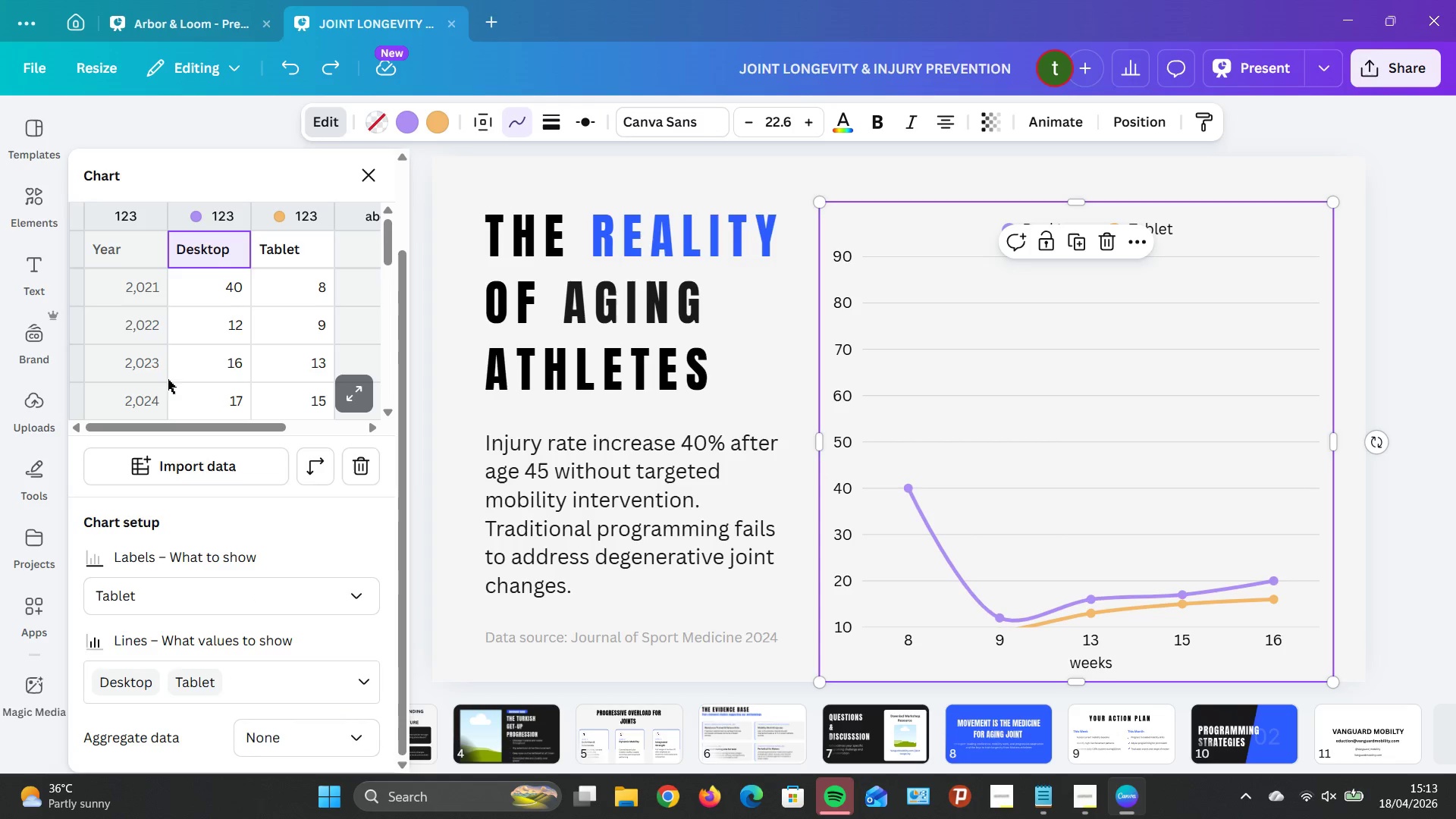 
left_click([142, 390])
 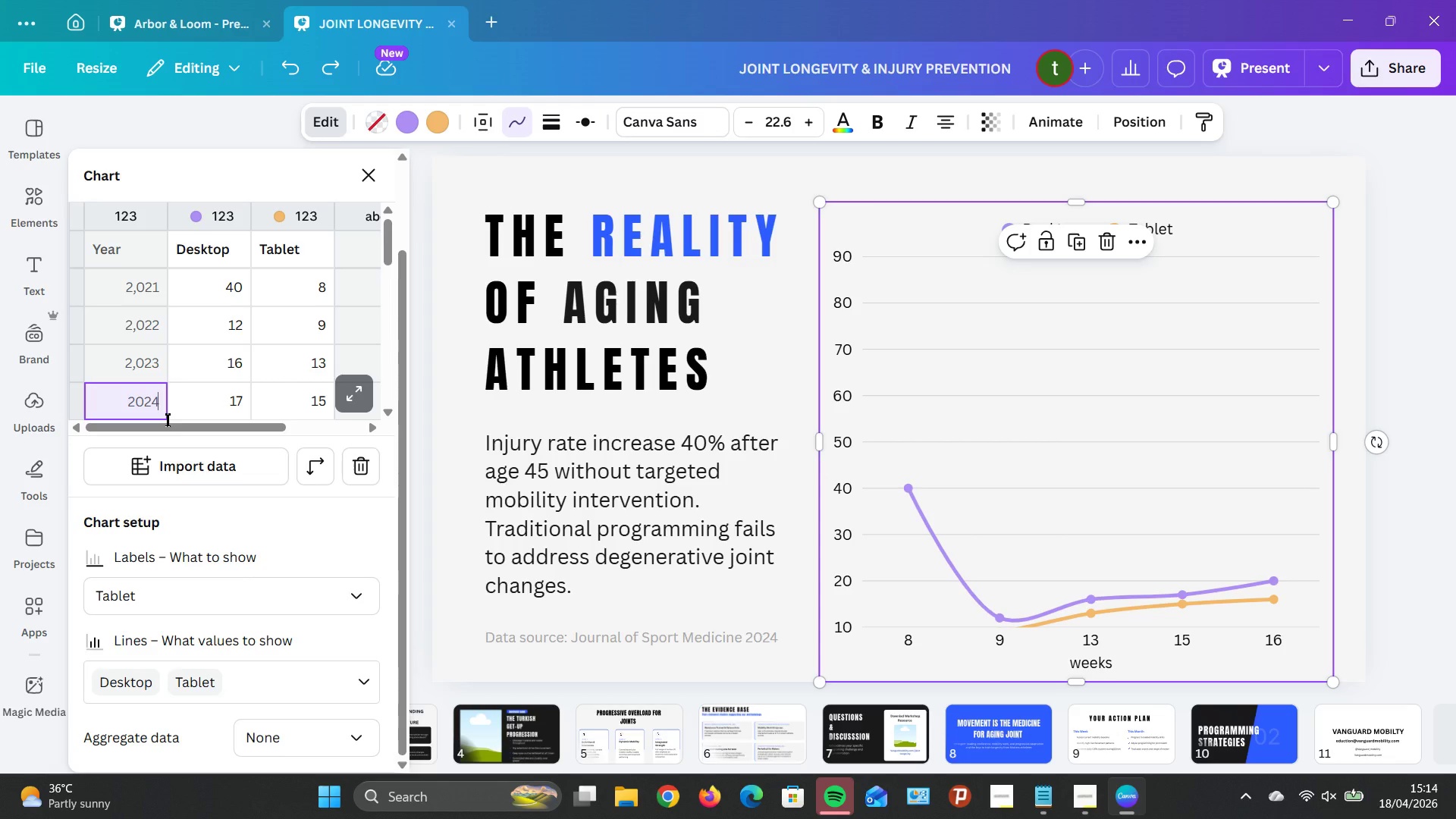 
wait(6.99)
 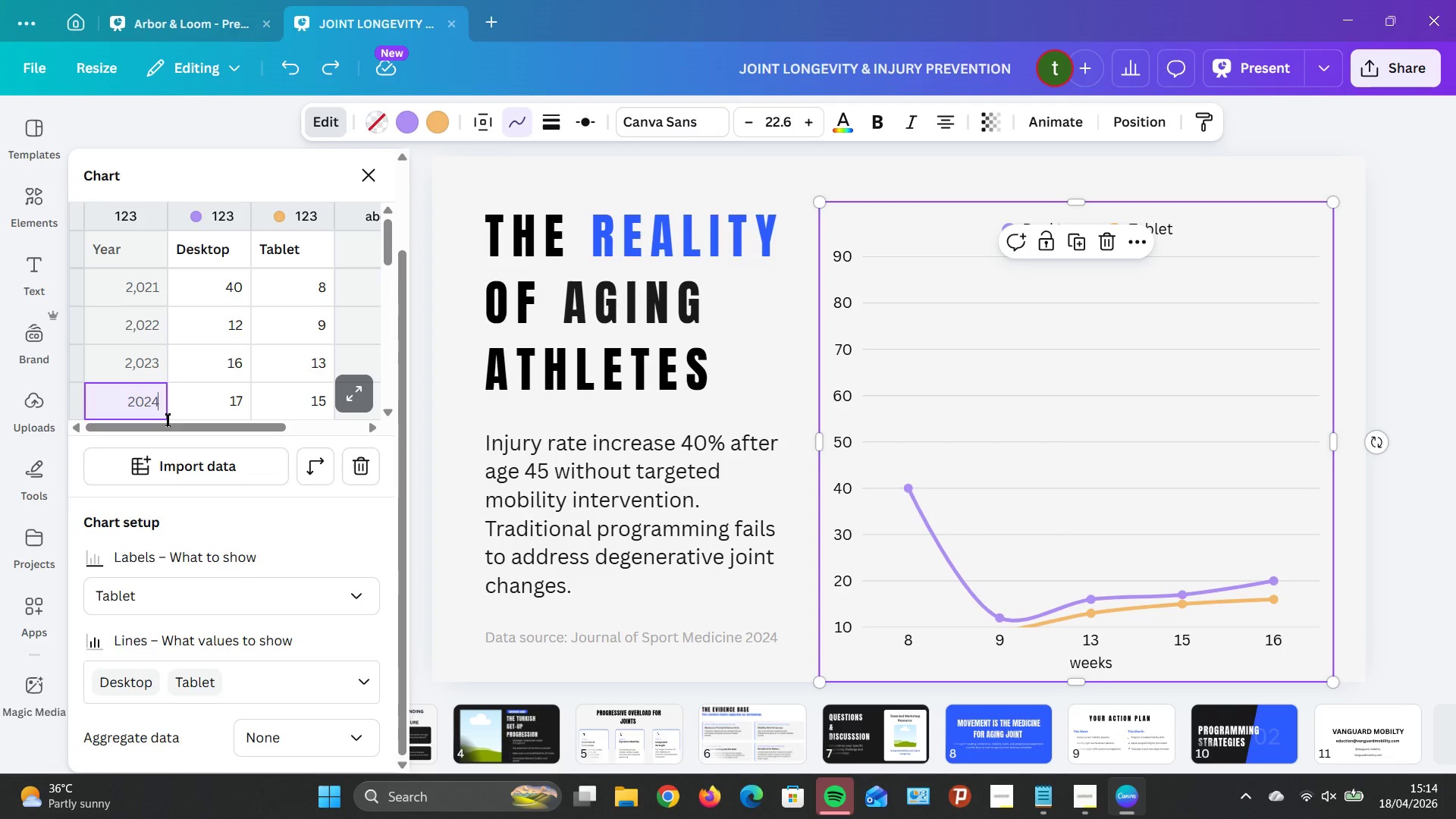 
left_click([301, 535])
 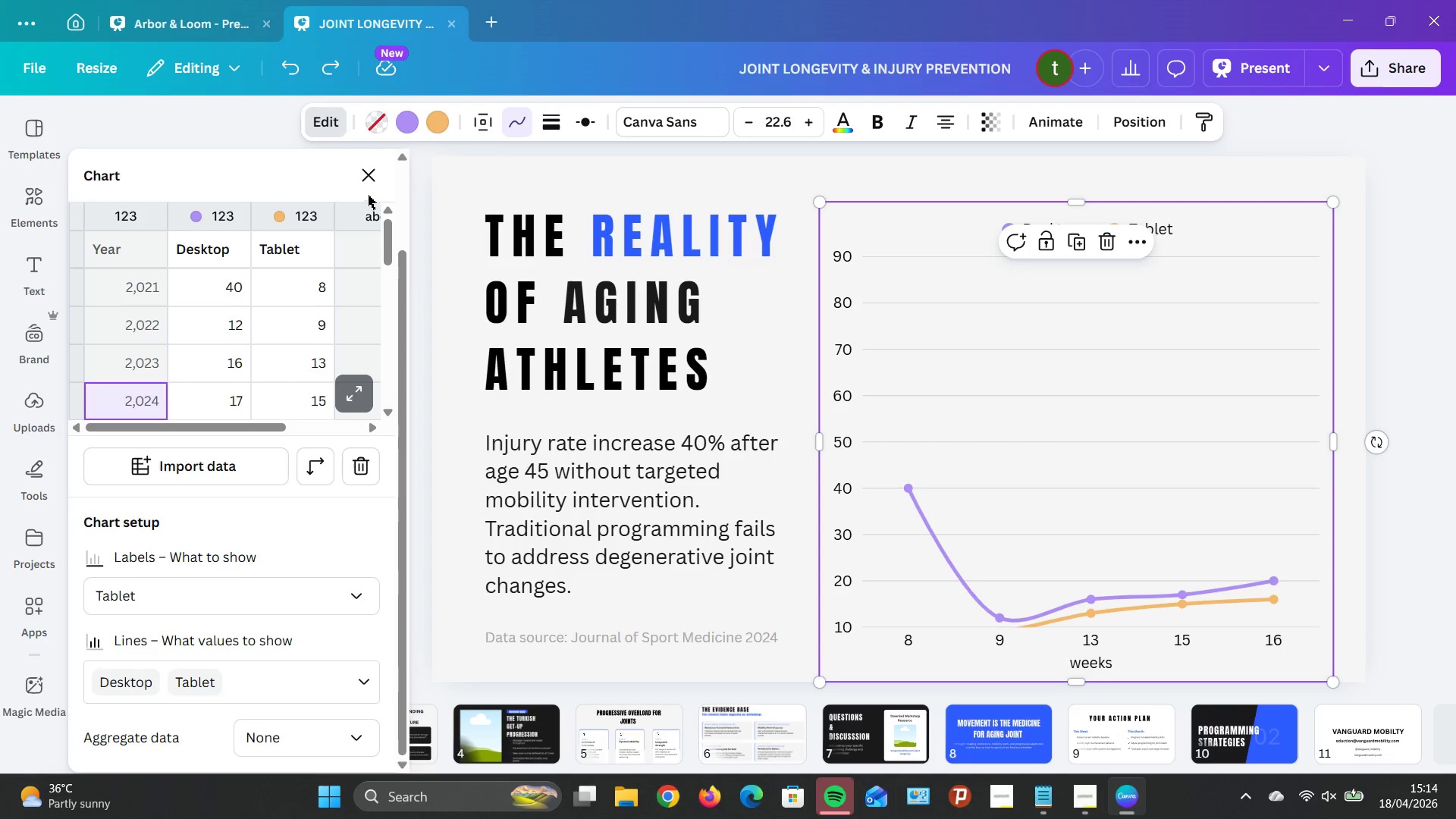 
wait(7.75)
 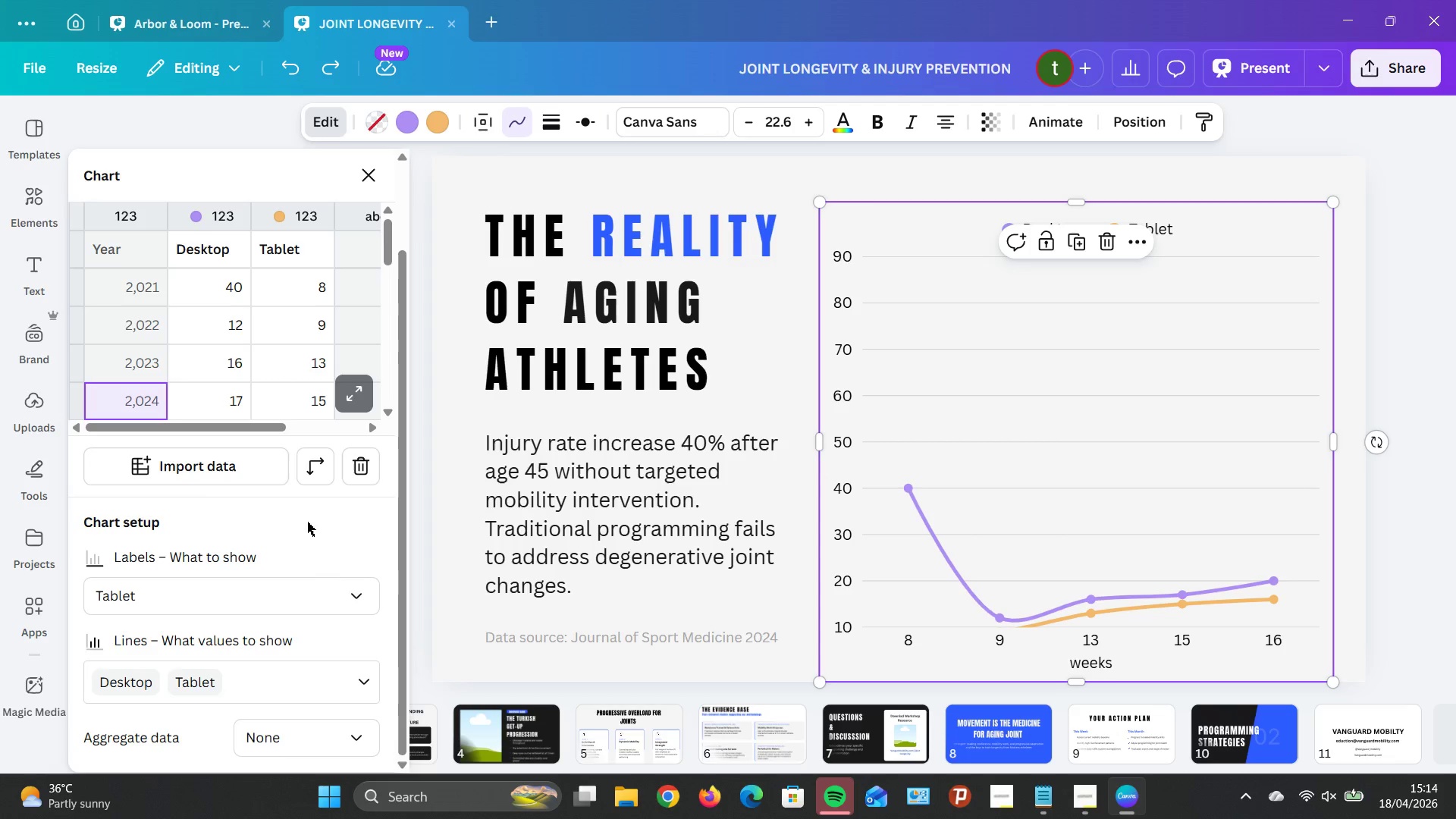 
scroll: coordinate [321, 502], scroll_direction: down, amount: 3.0
 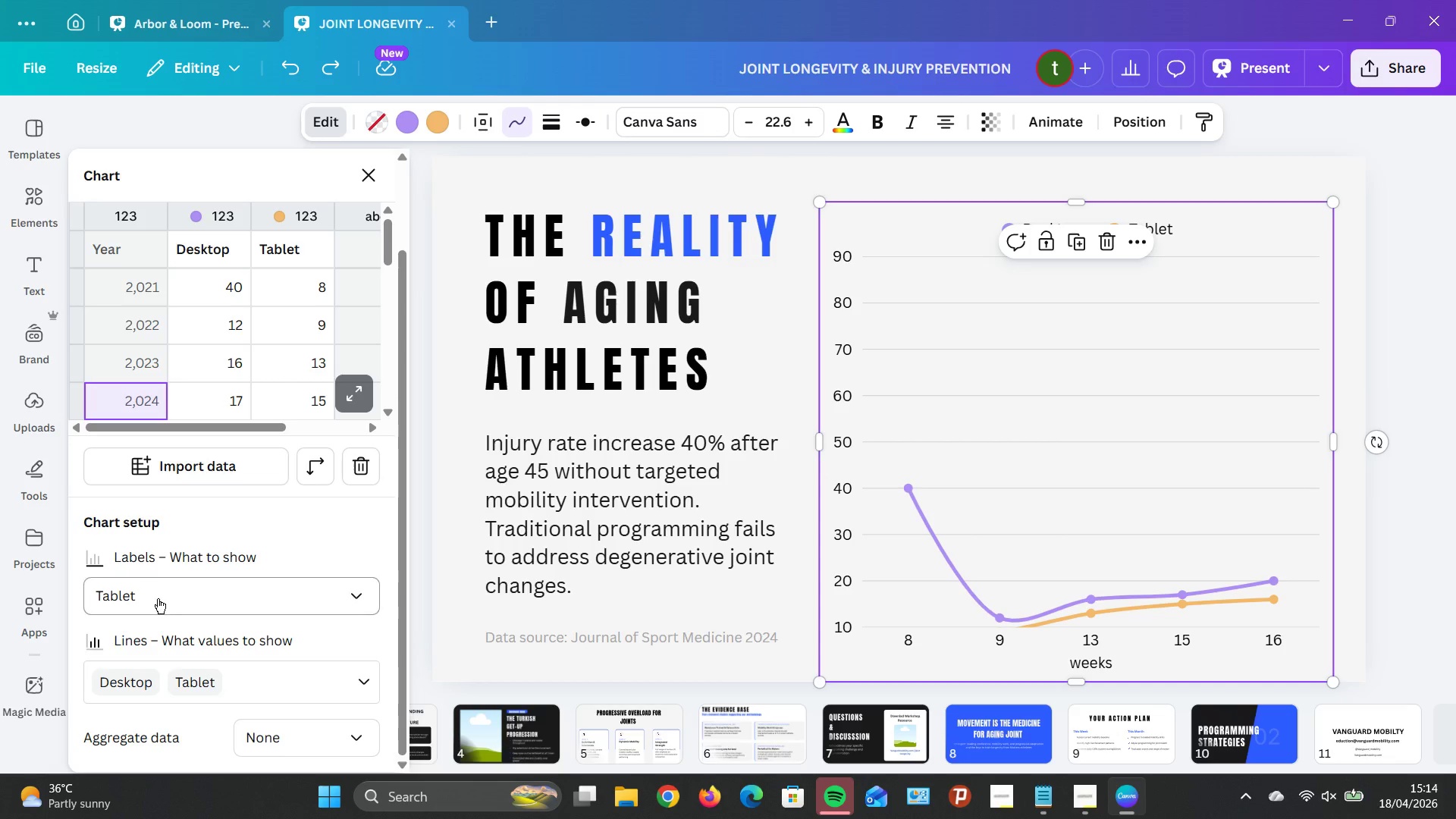 
left_click([162, 604])
 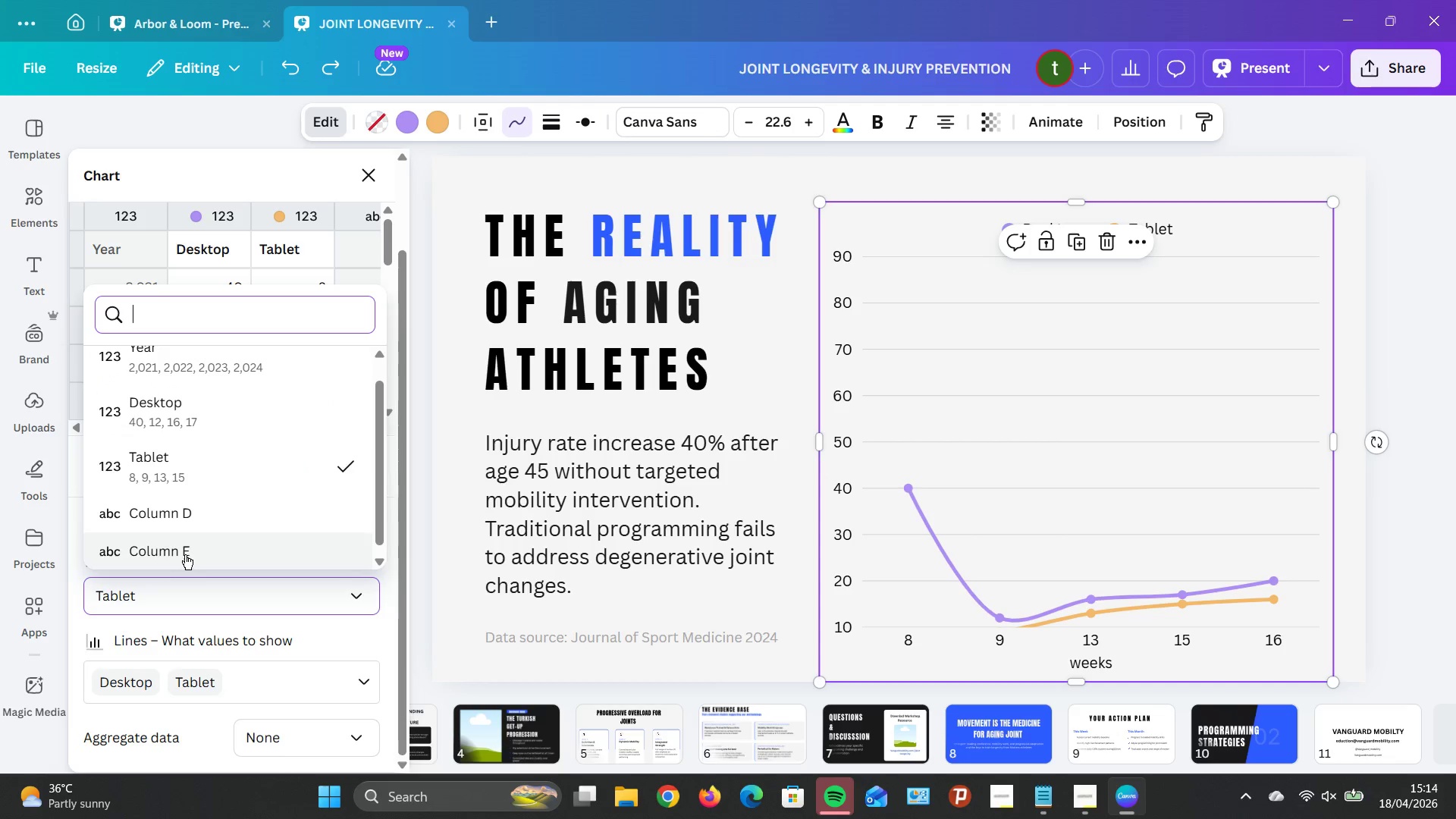 
left_click([199, 518])
 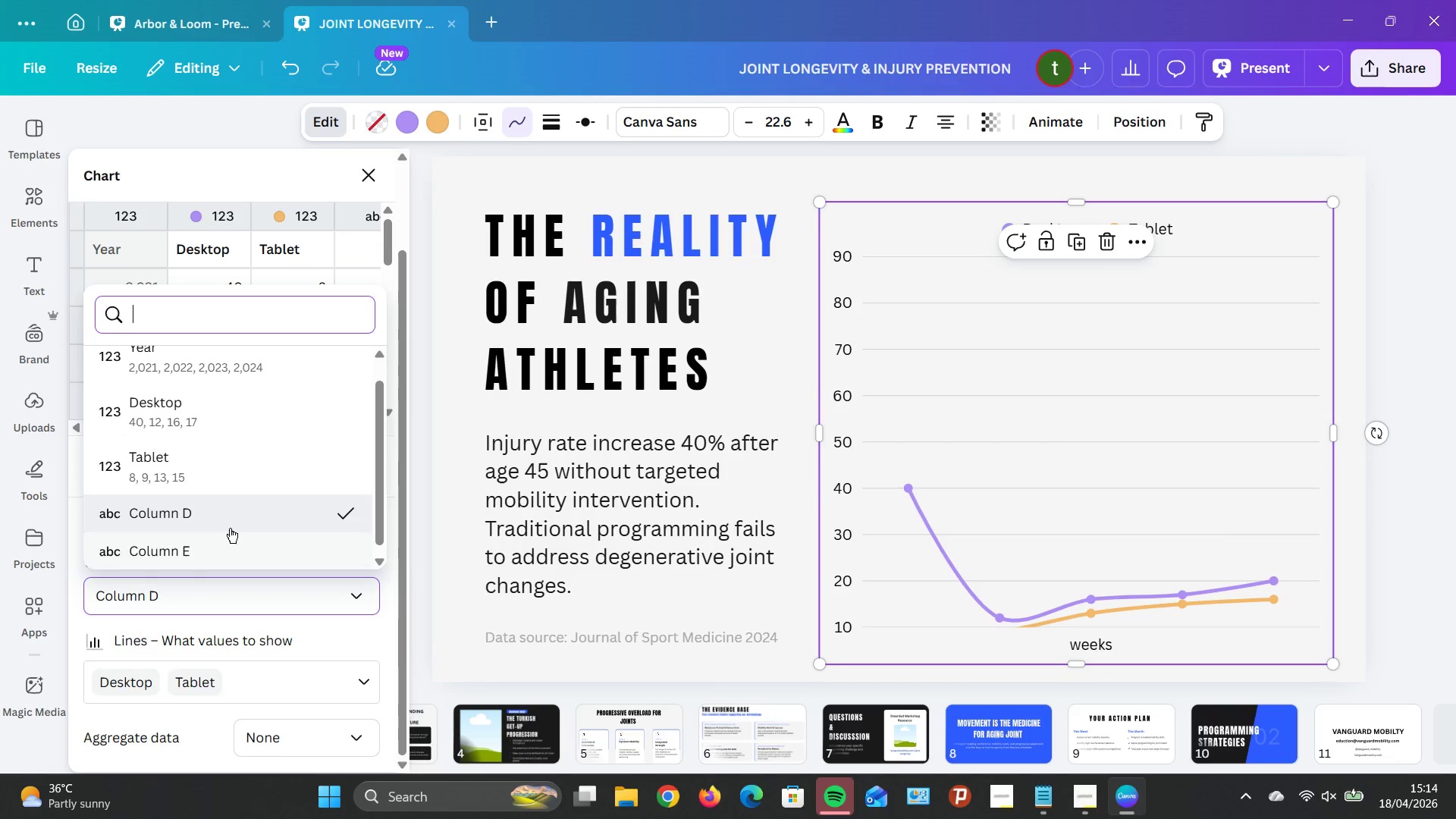 
left_click([231, 551])
 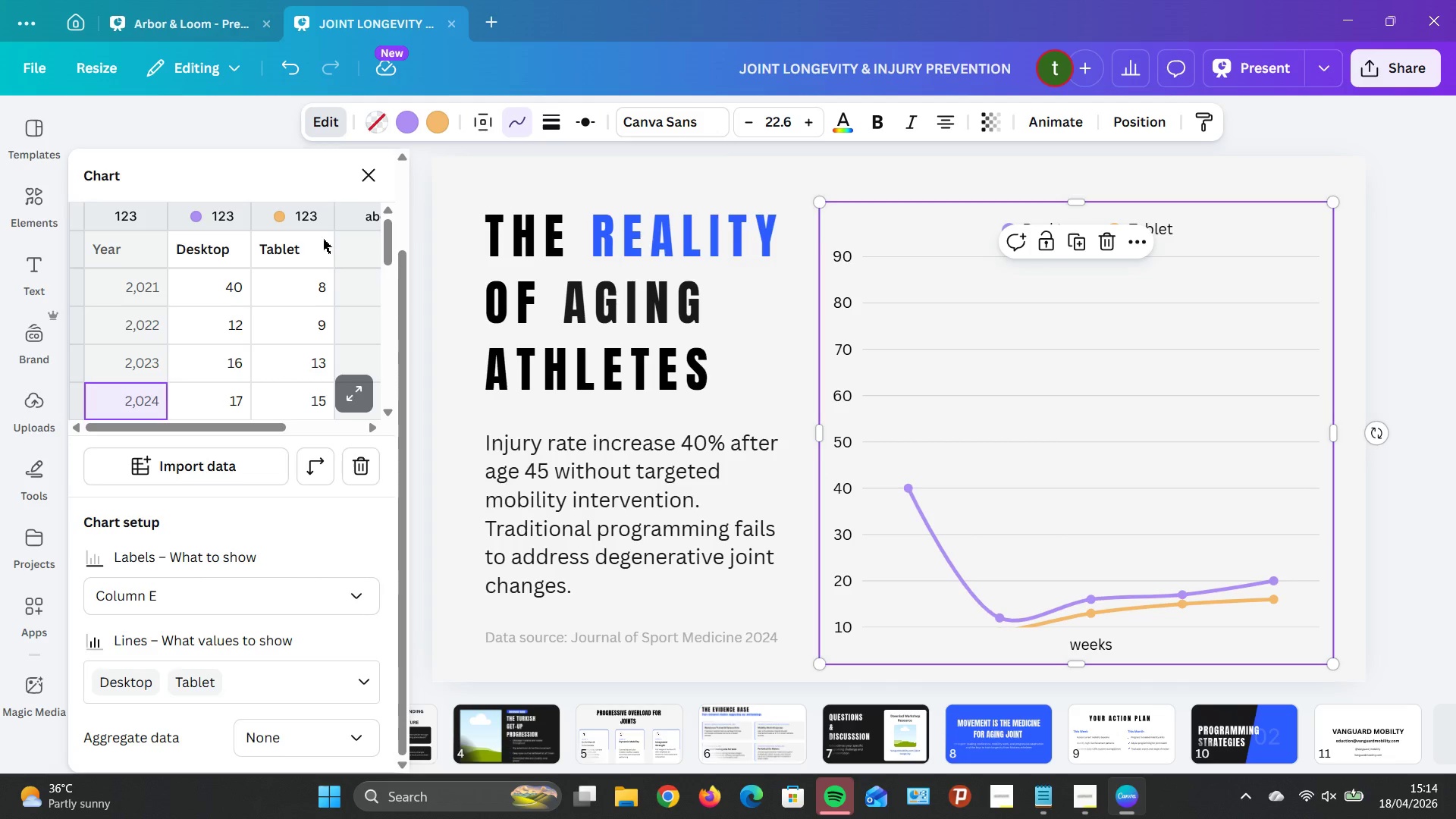 
scroll: coordinate [222, 488], scroll_direction: down, amount: 4.0
 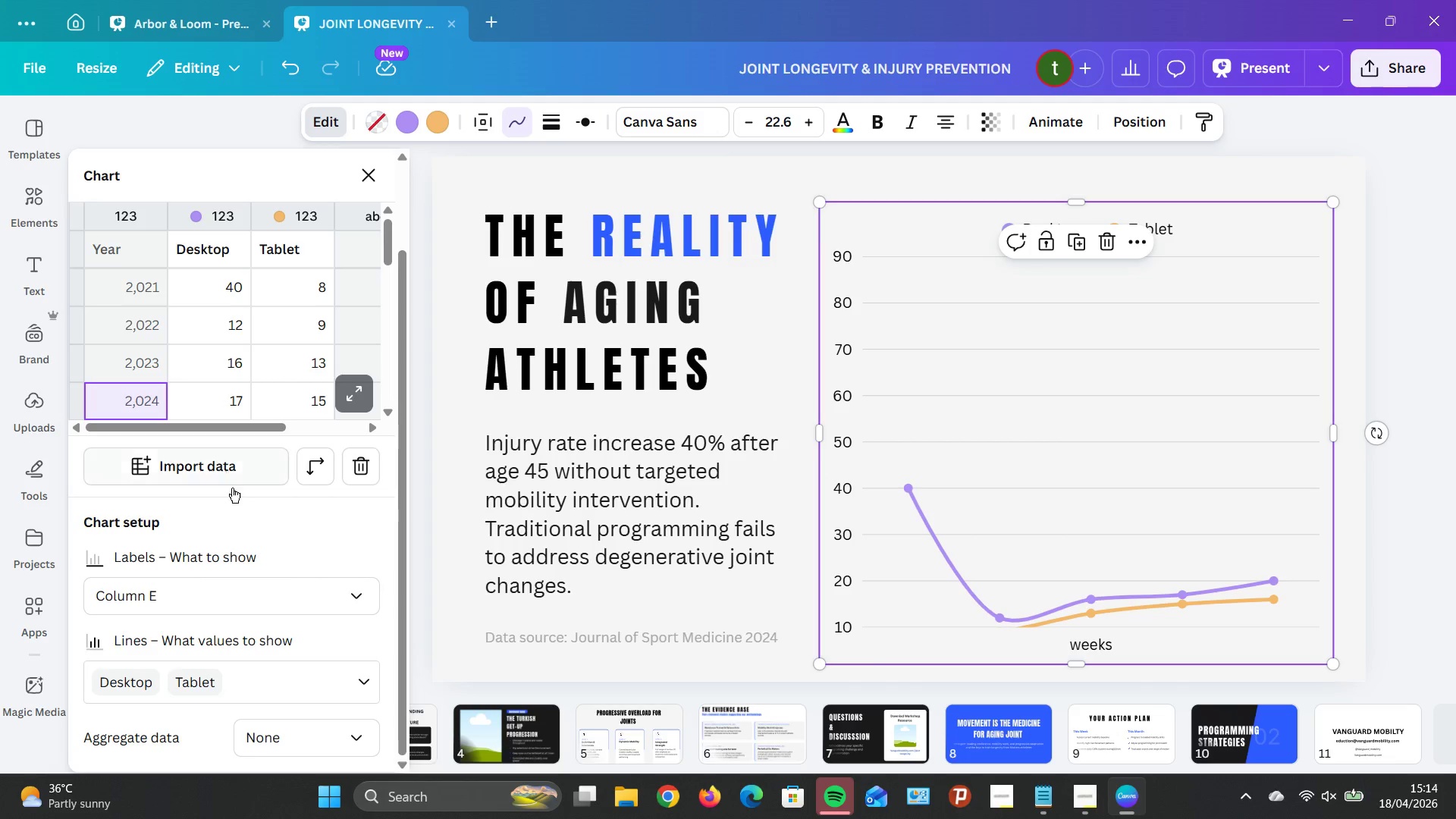 
scroll: coordinate [231, 295], scroll_direction: up, amount: 8.0
 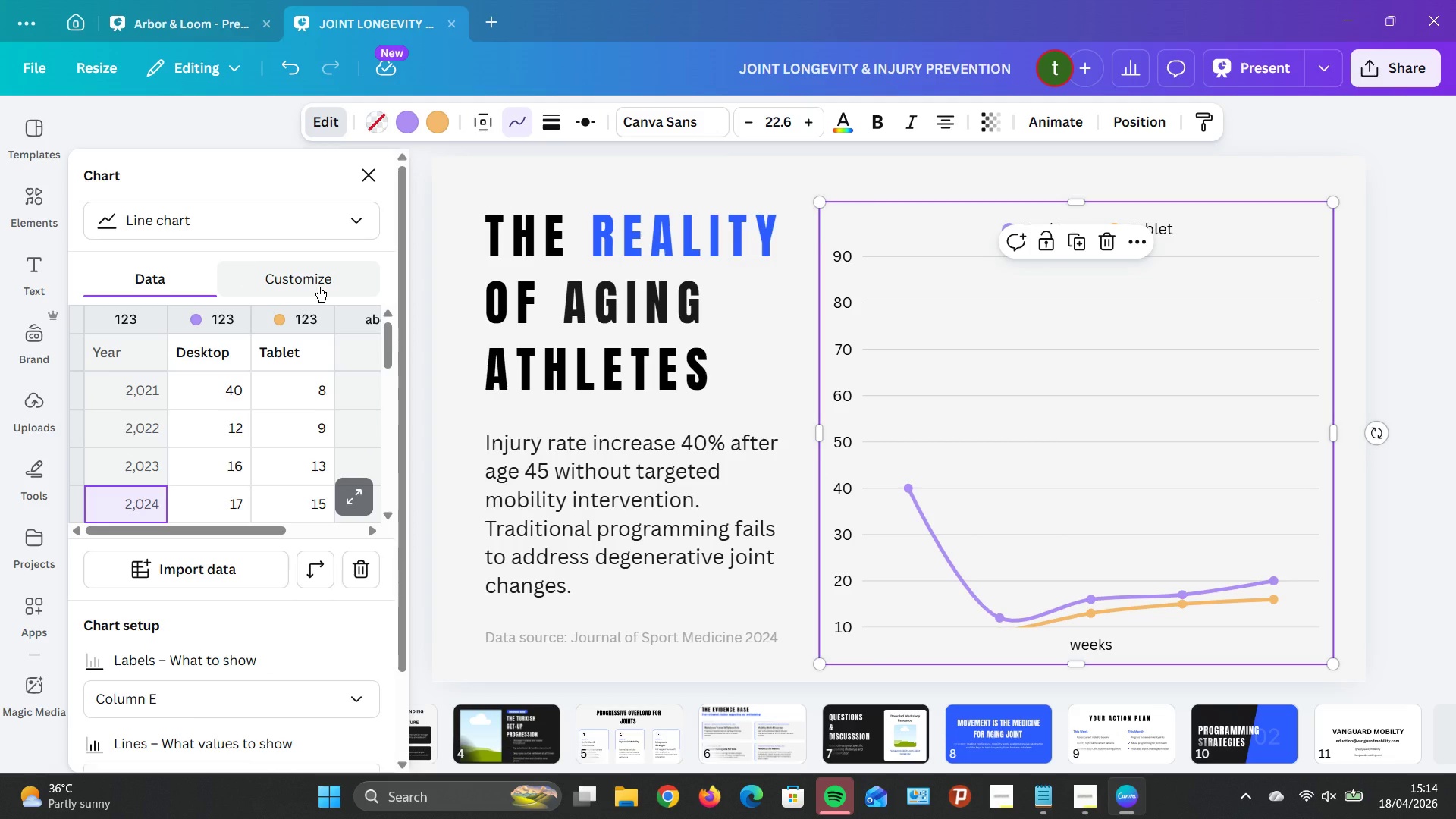 
left_click([318, 287])
 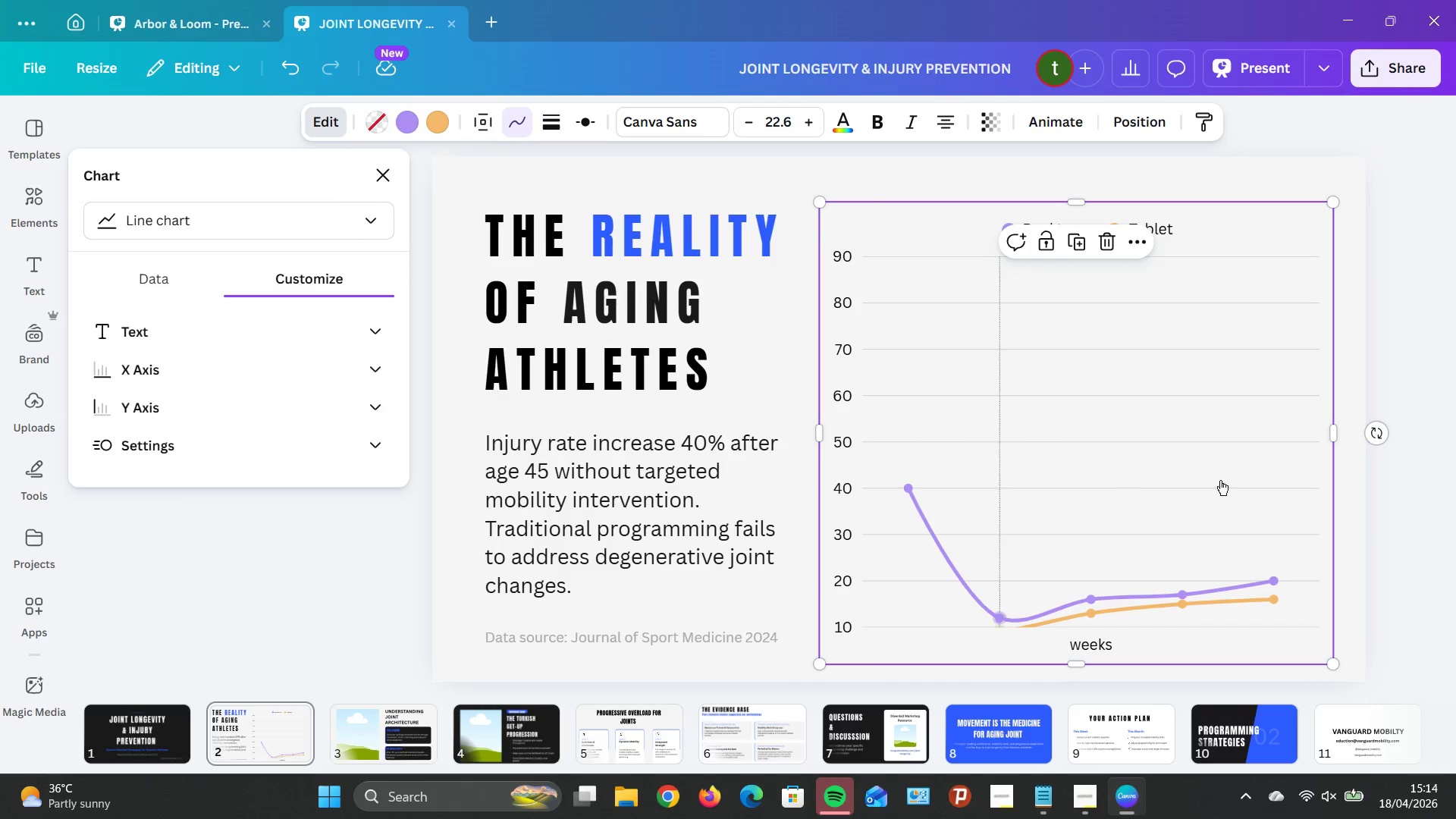 
scroll: coordinate [1059, 426], scroll_direction: down, amount: 4.0
 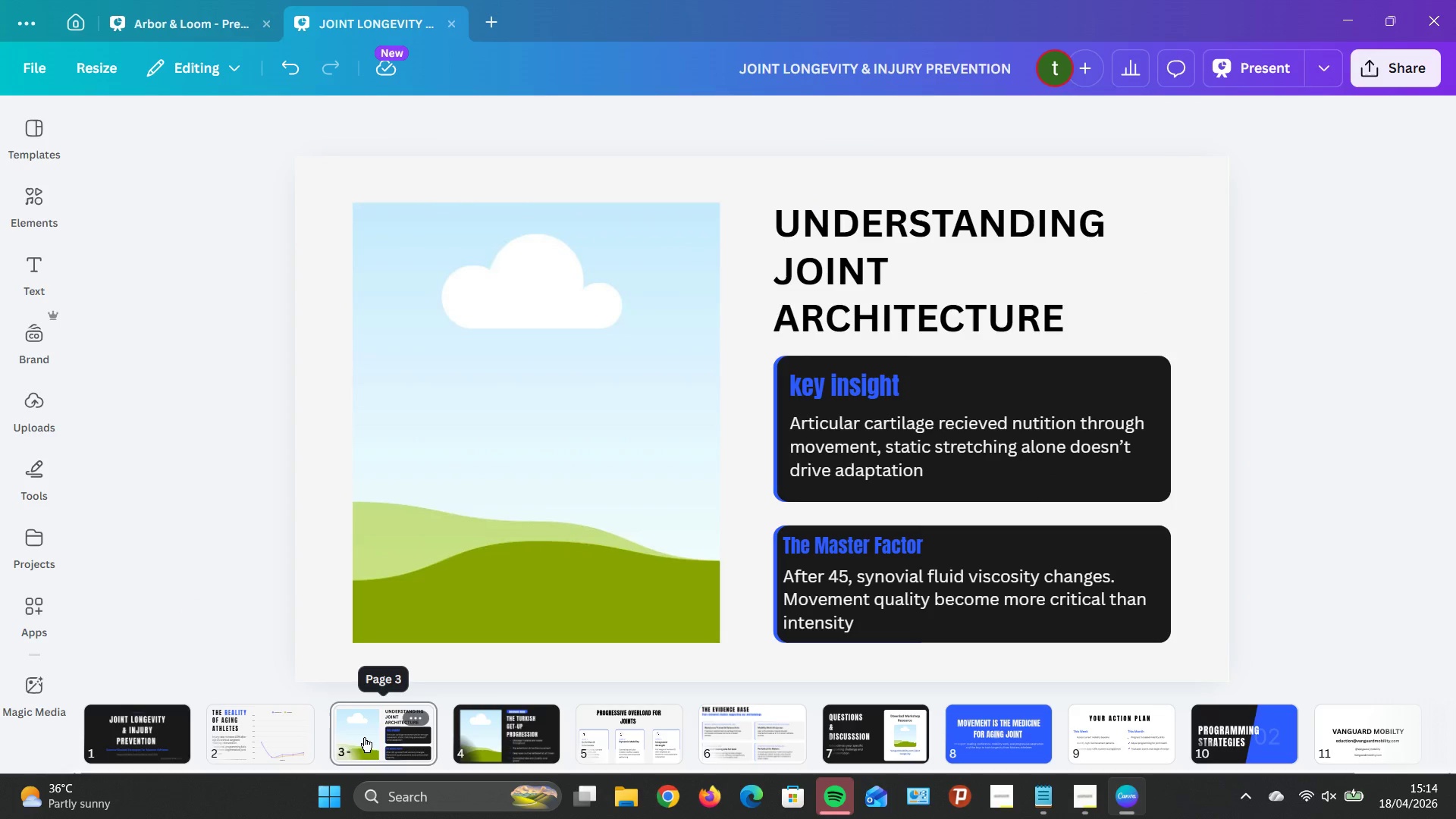 
left_click([285, 737])
 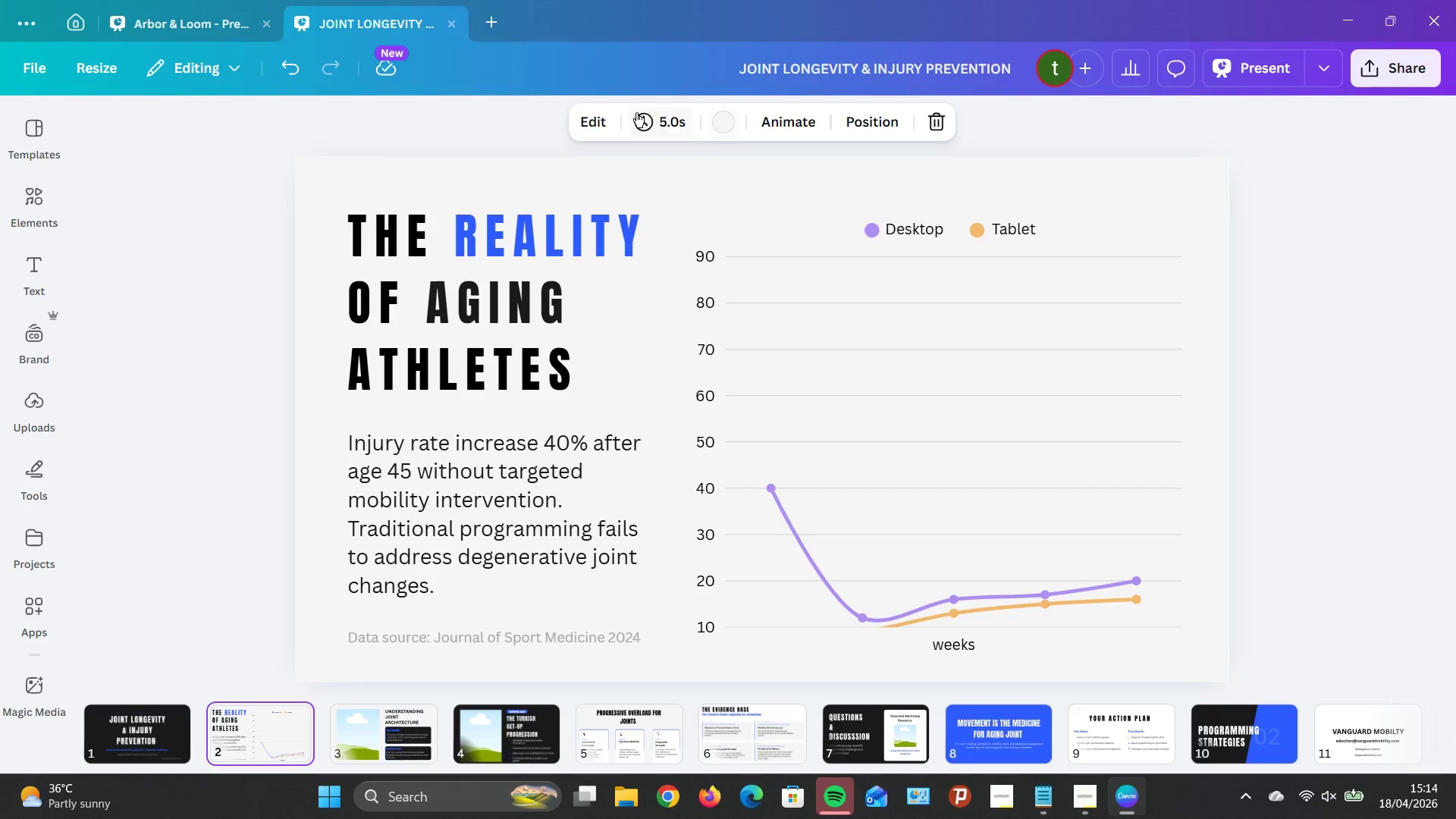 
left_click([596, 119])
 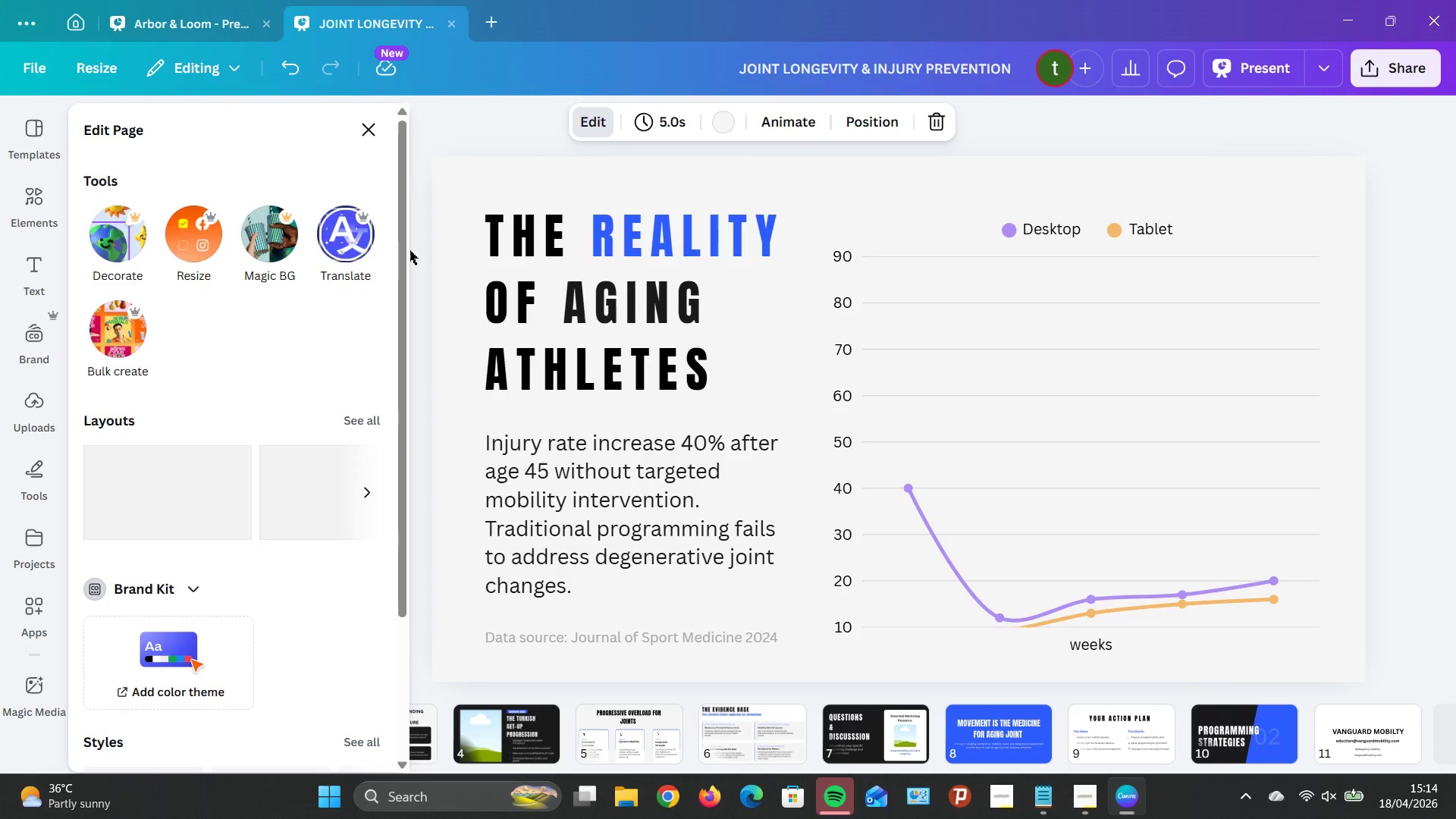 
left_click([1081, 334])
 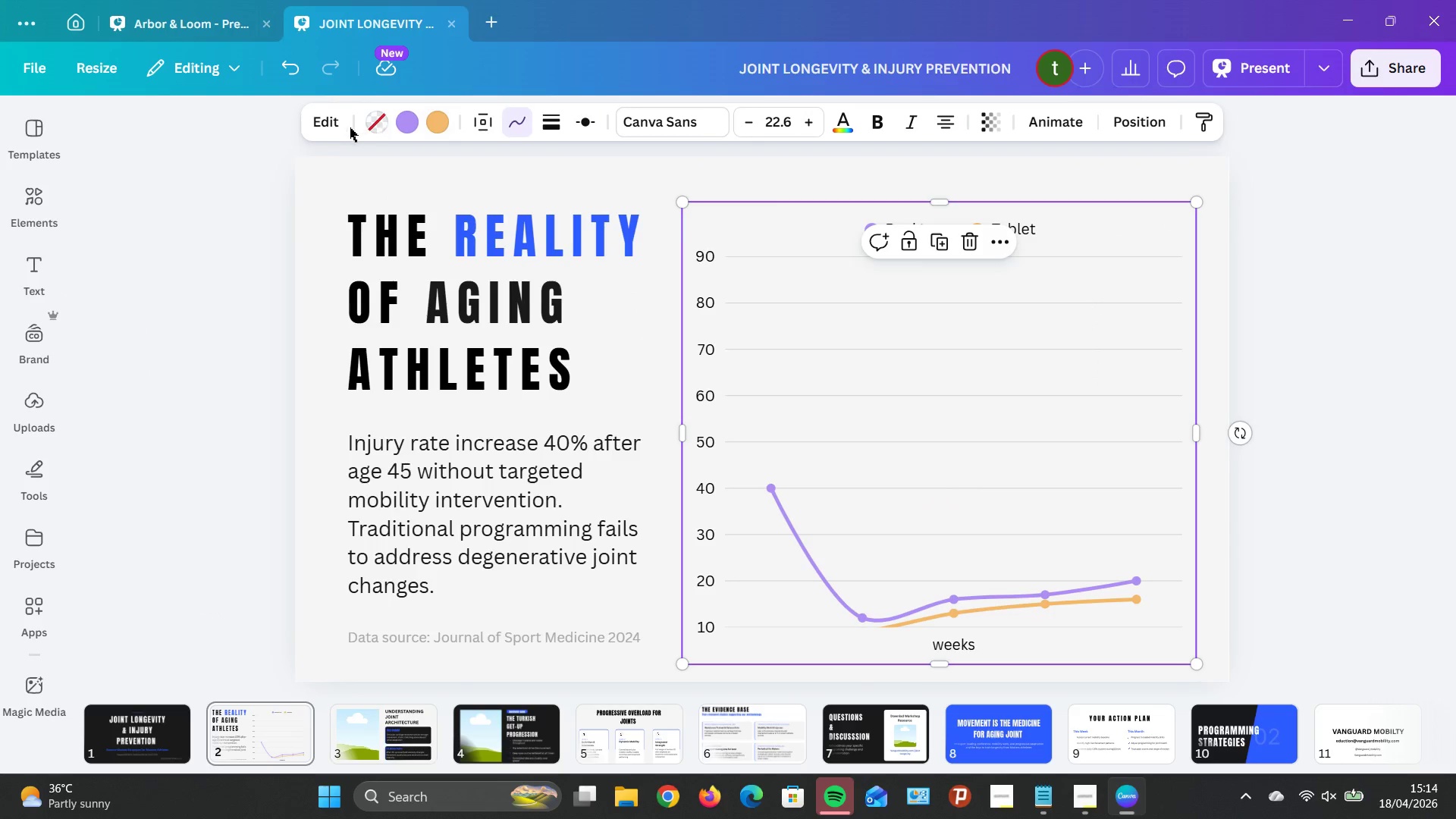 
left_click([334, 124])
 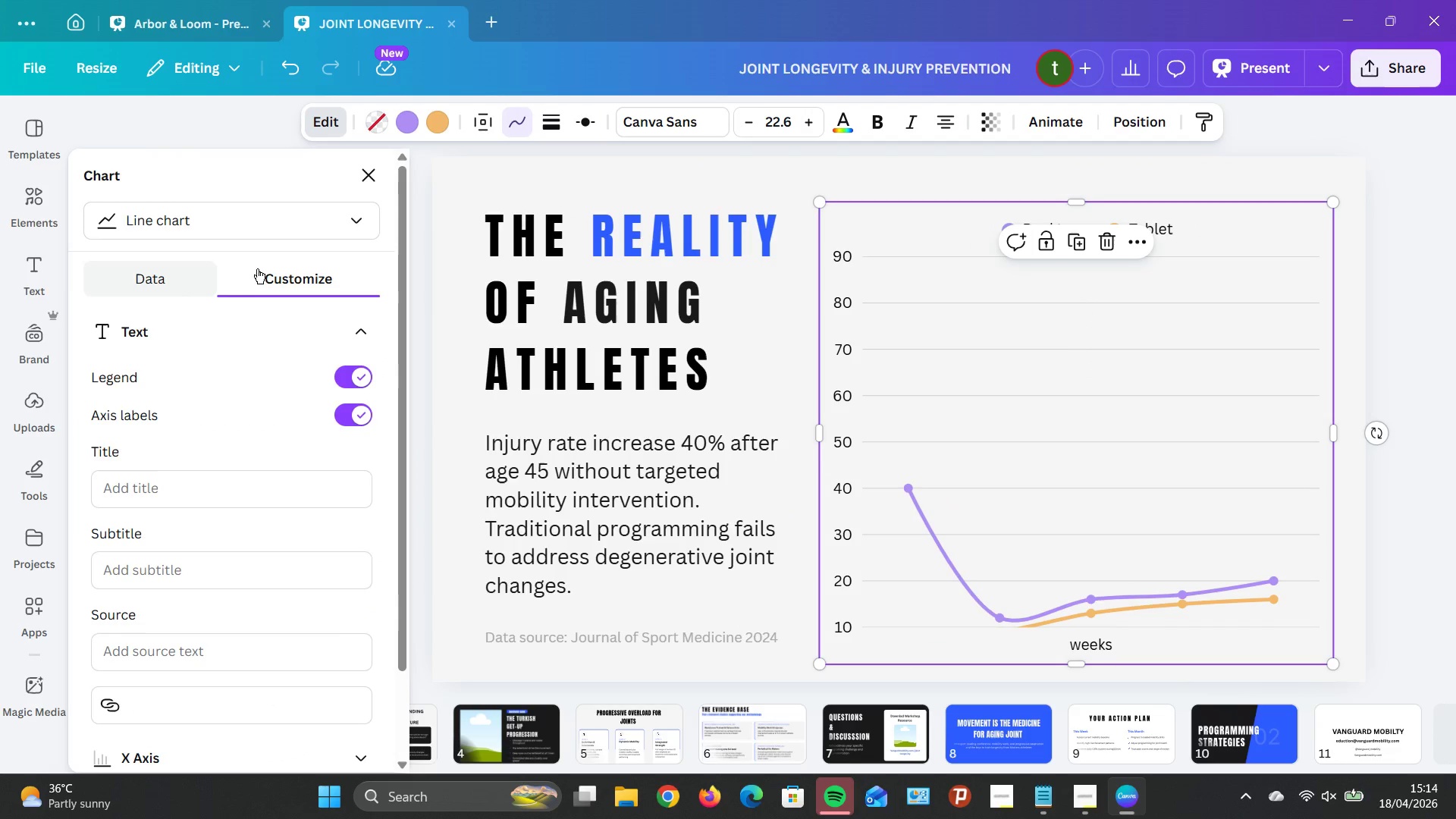 
wait(5.52)
 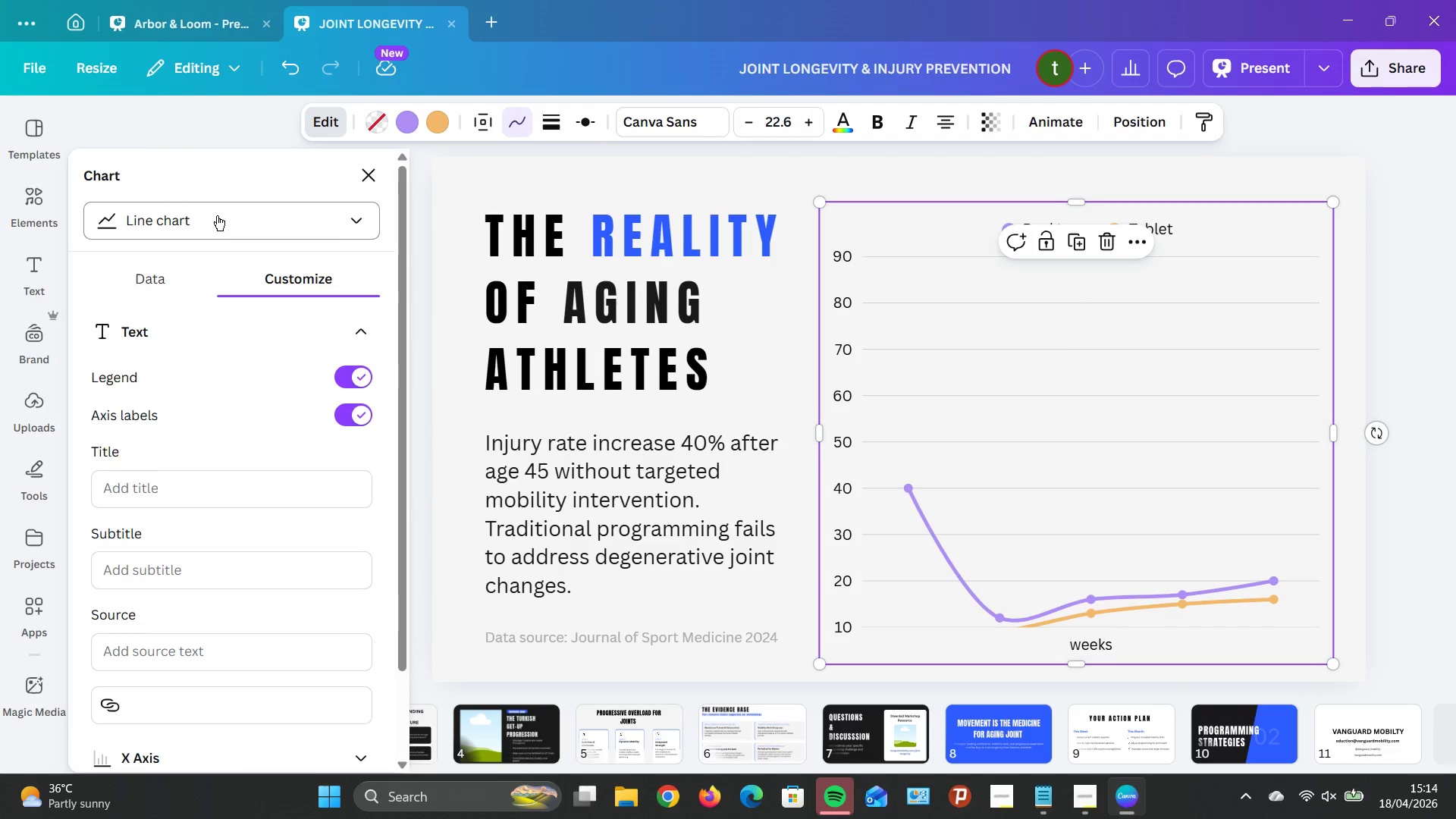 
left_click([197, 278])
 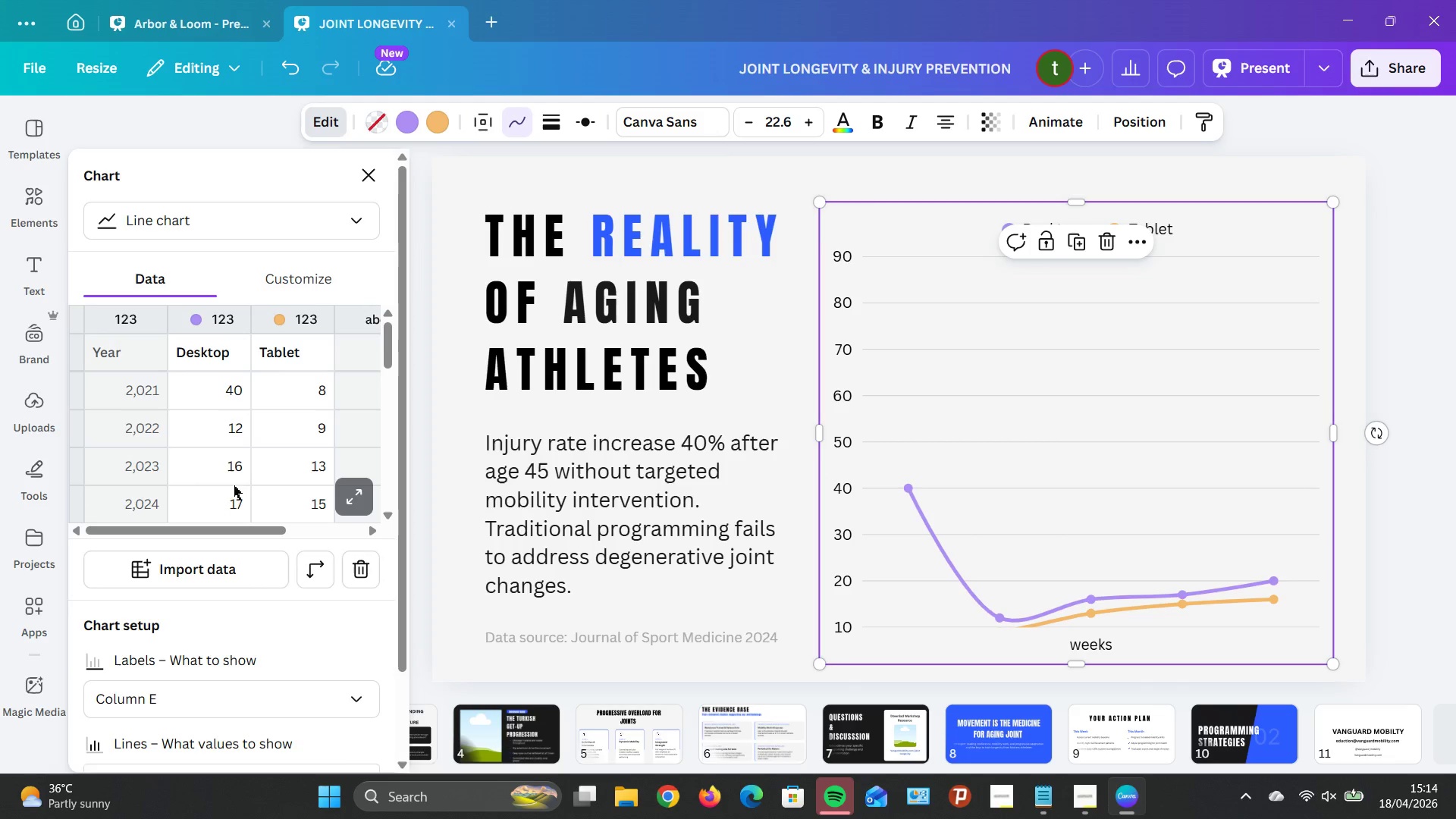 
left_click_drag(start_coordinate=[237, 529], to_coordinate=[172, 539])
 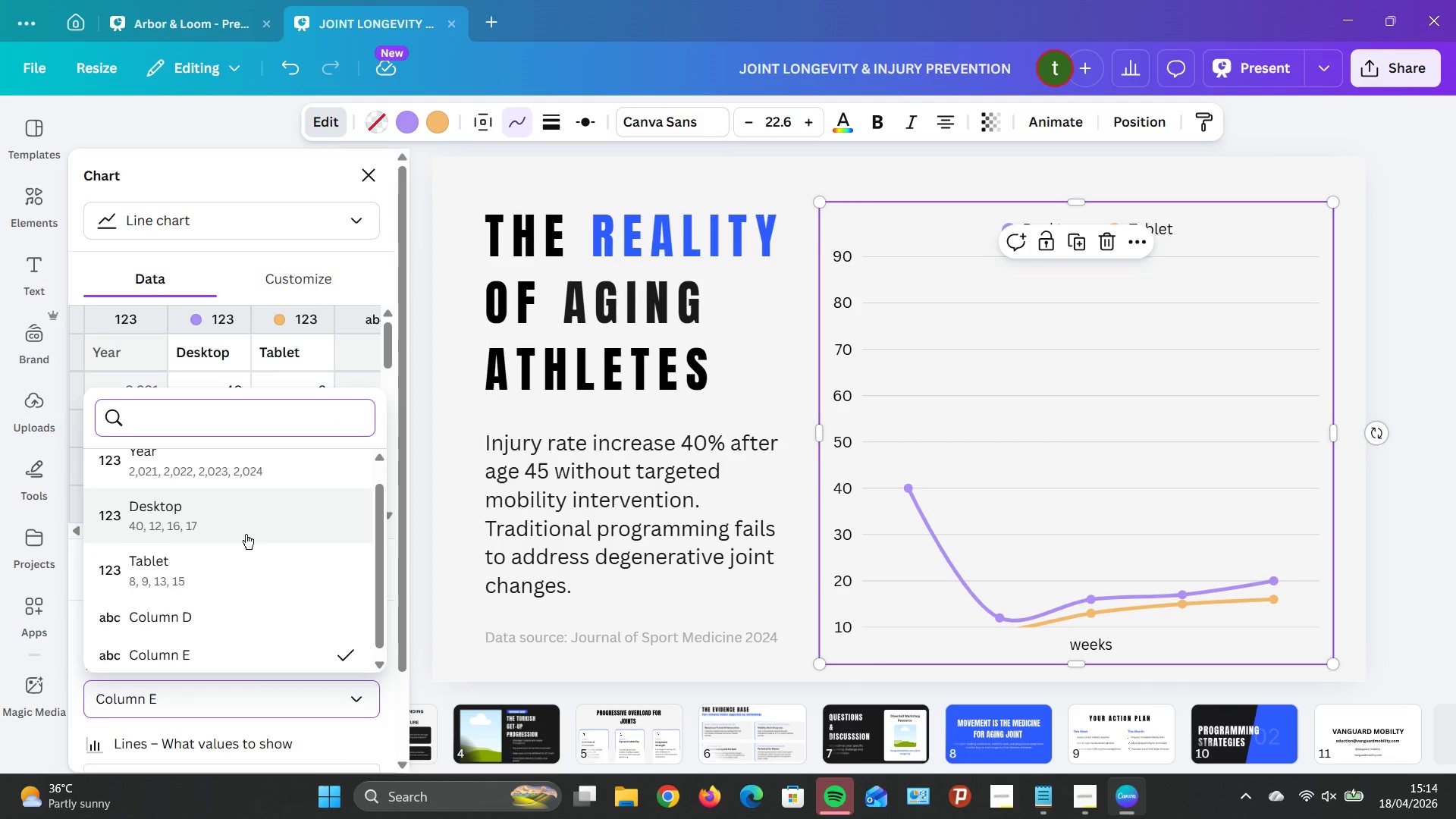 
wait(5.19)
 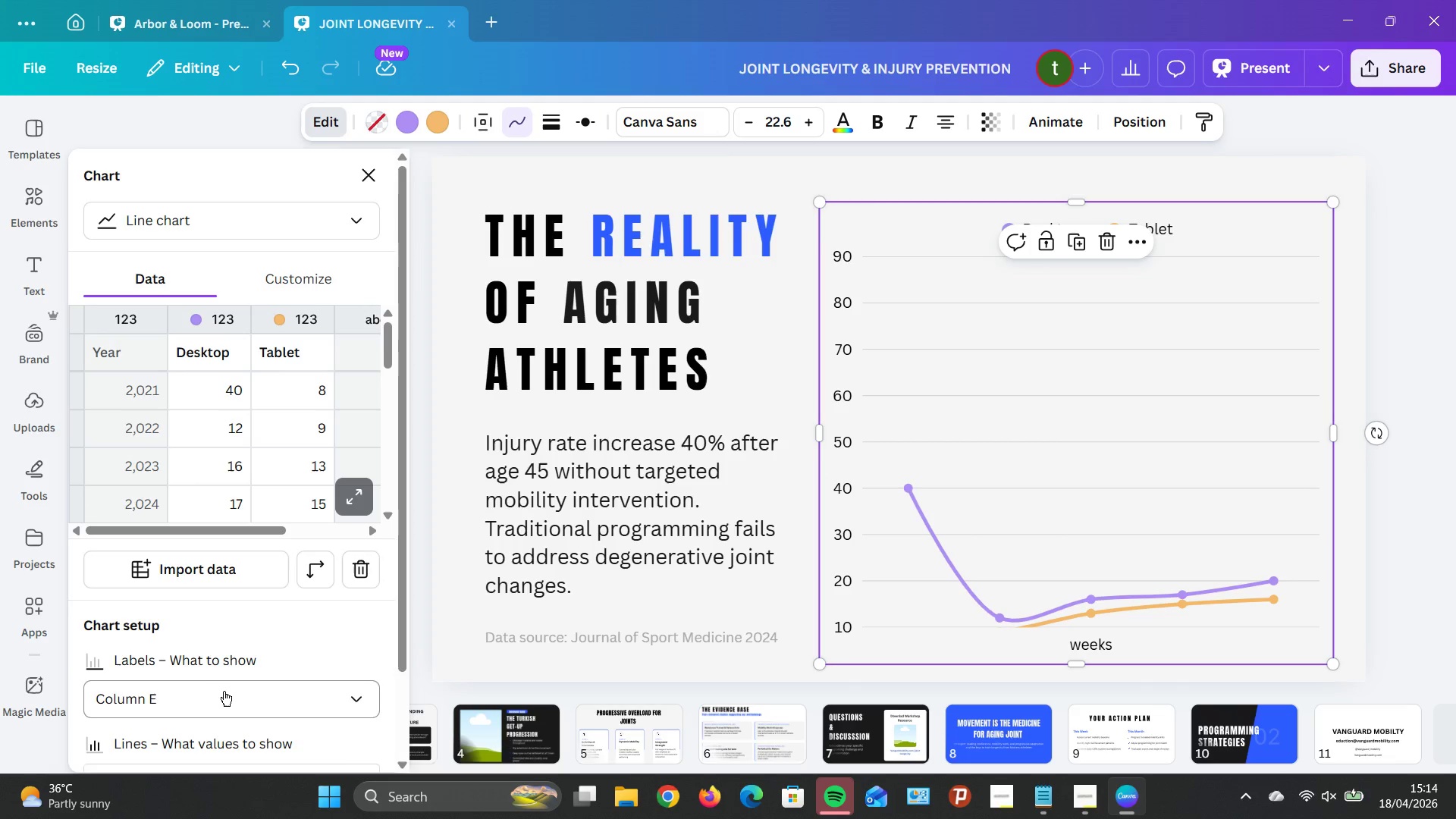 
left_click([249, 570])
 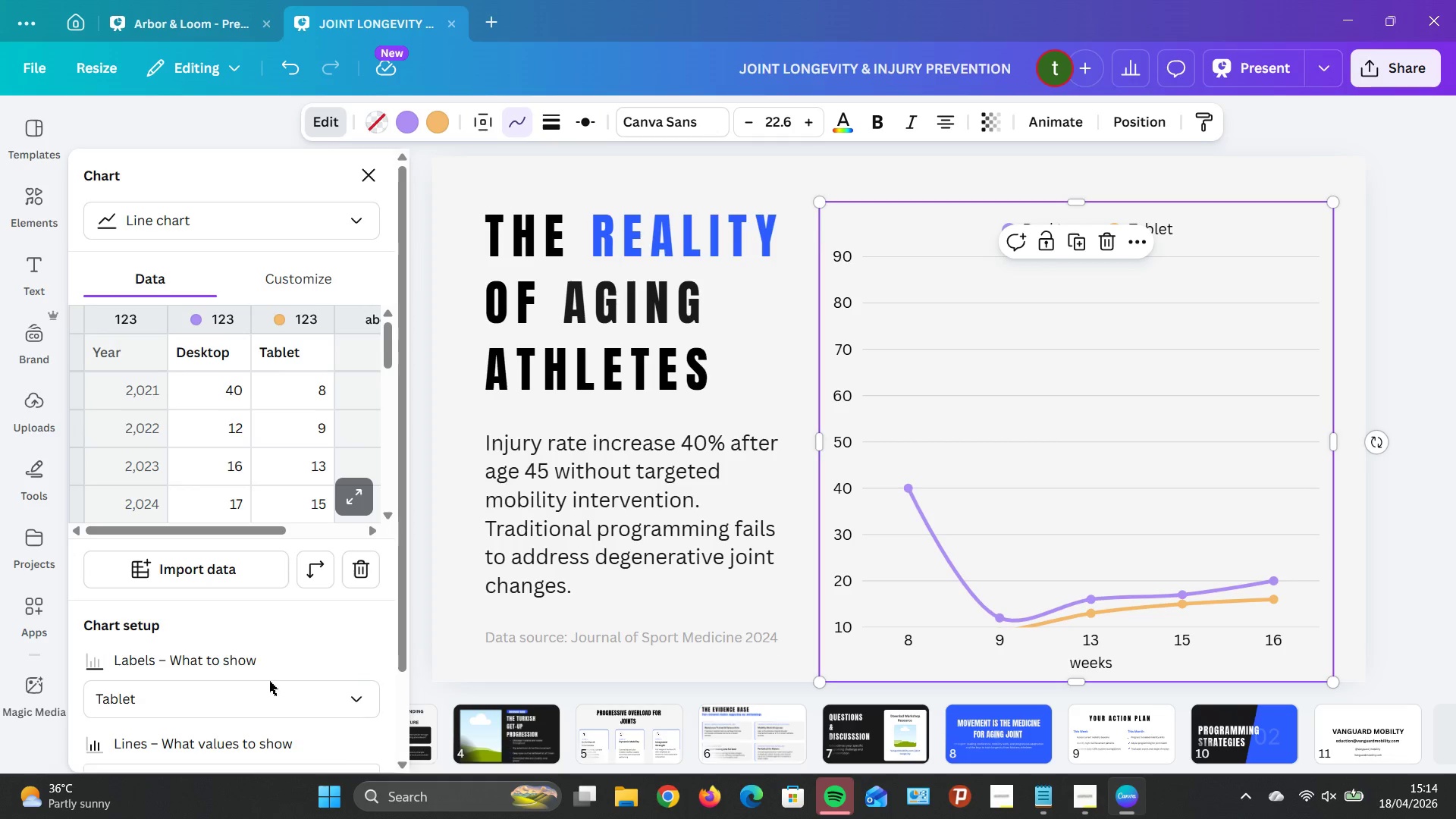 
left_click([300, 700])
 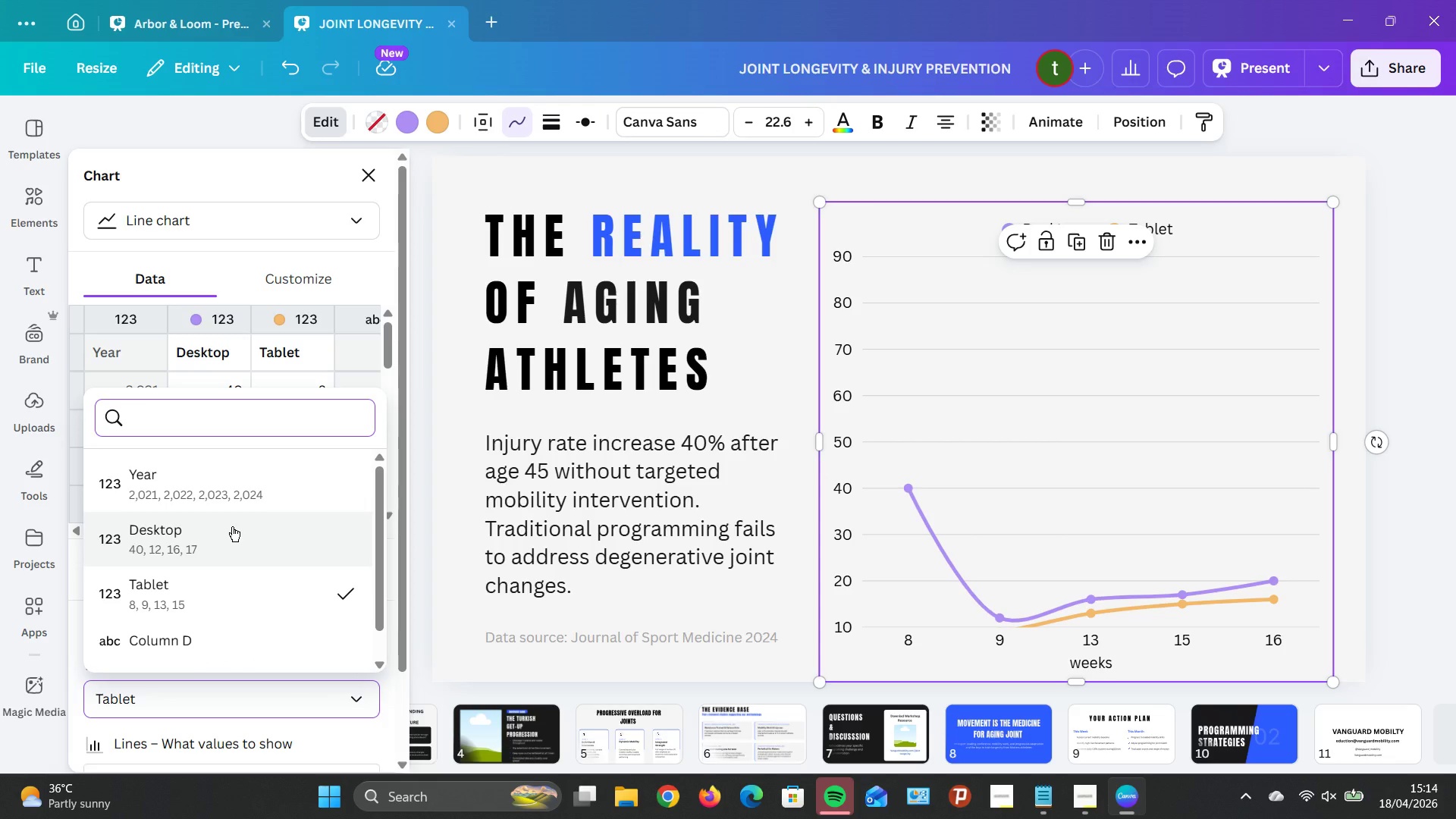 
left_click([232, 526])
 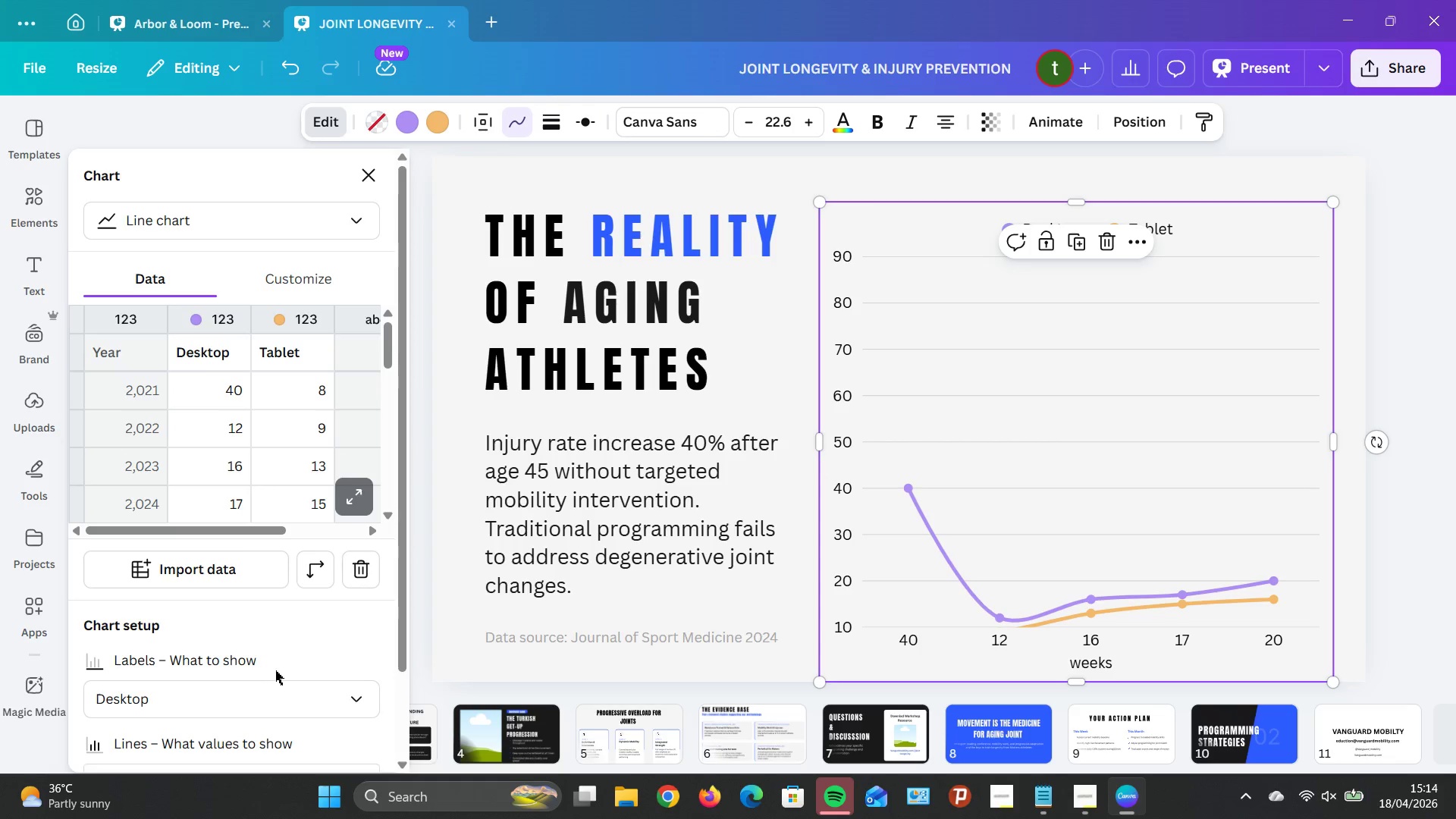 
left_click([297, 692])
 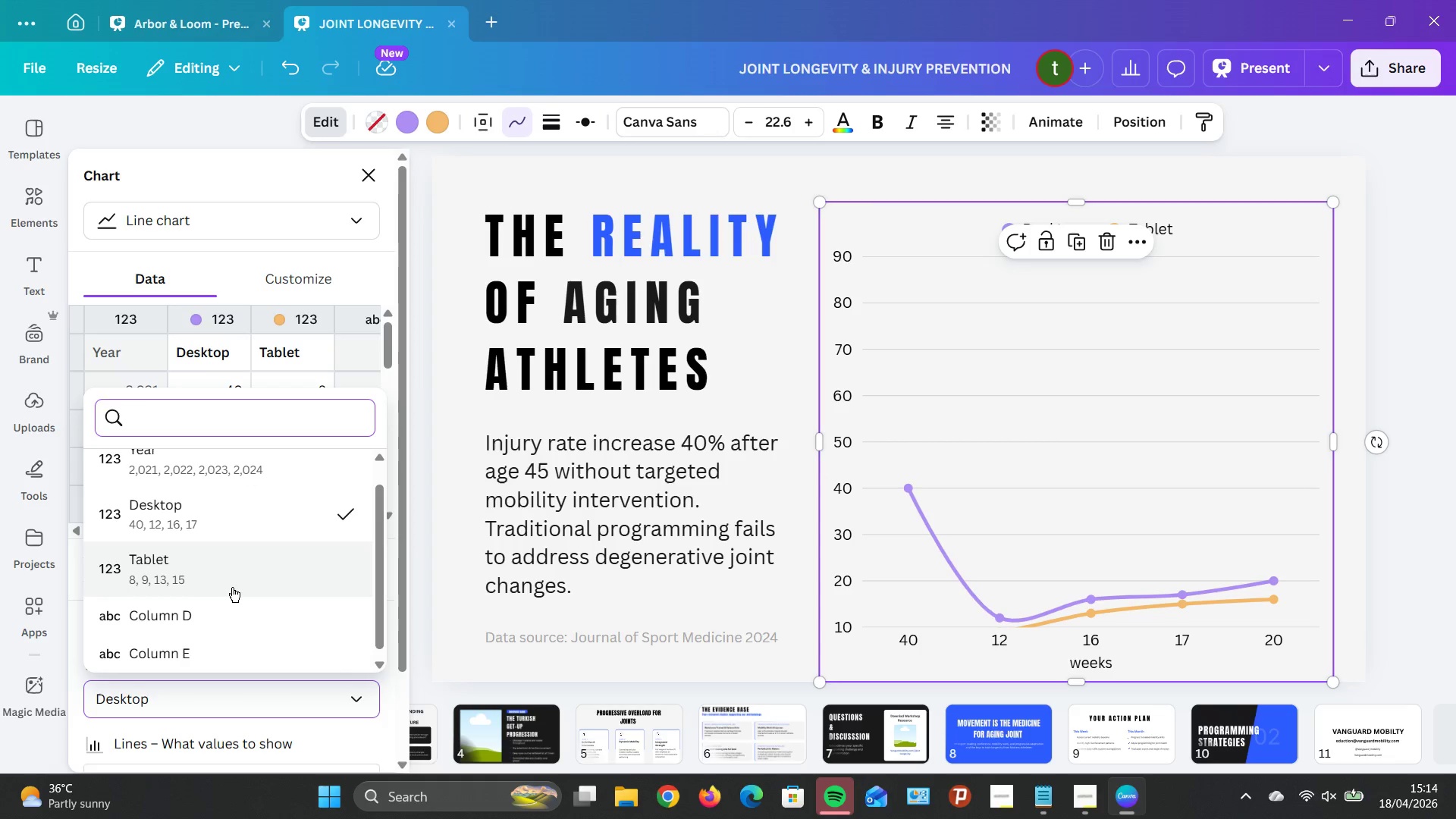 
scroll: coordinate [232, 571], scroll_direction: up, amount: 3.0
 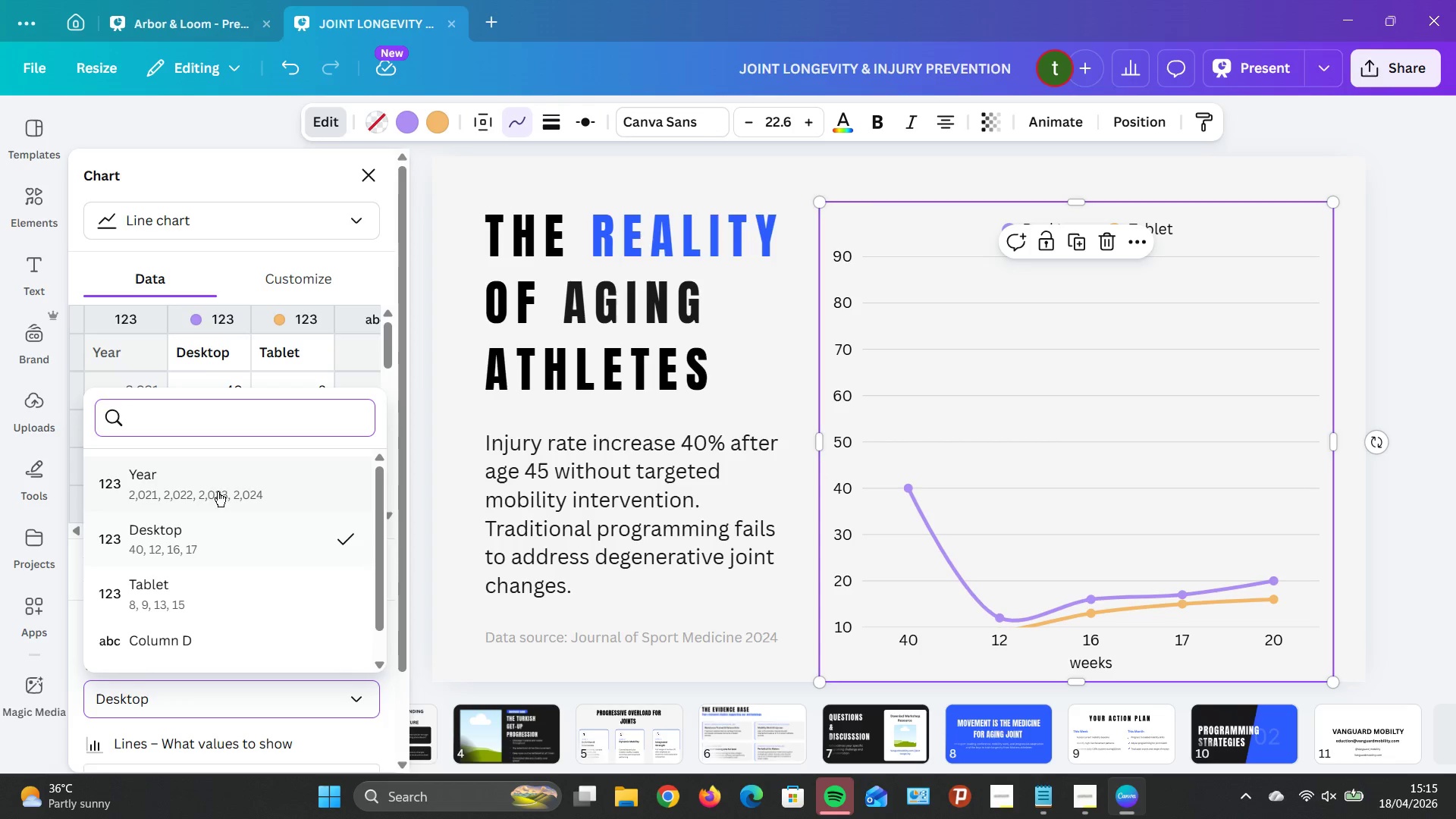 
left_click([216, 482])
 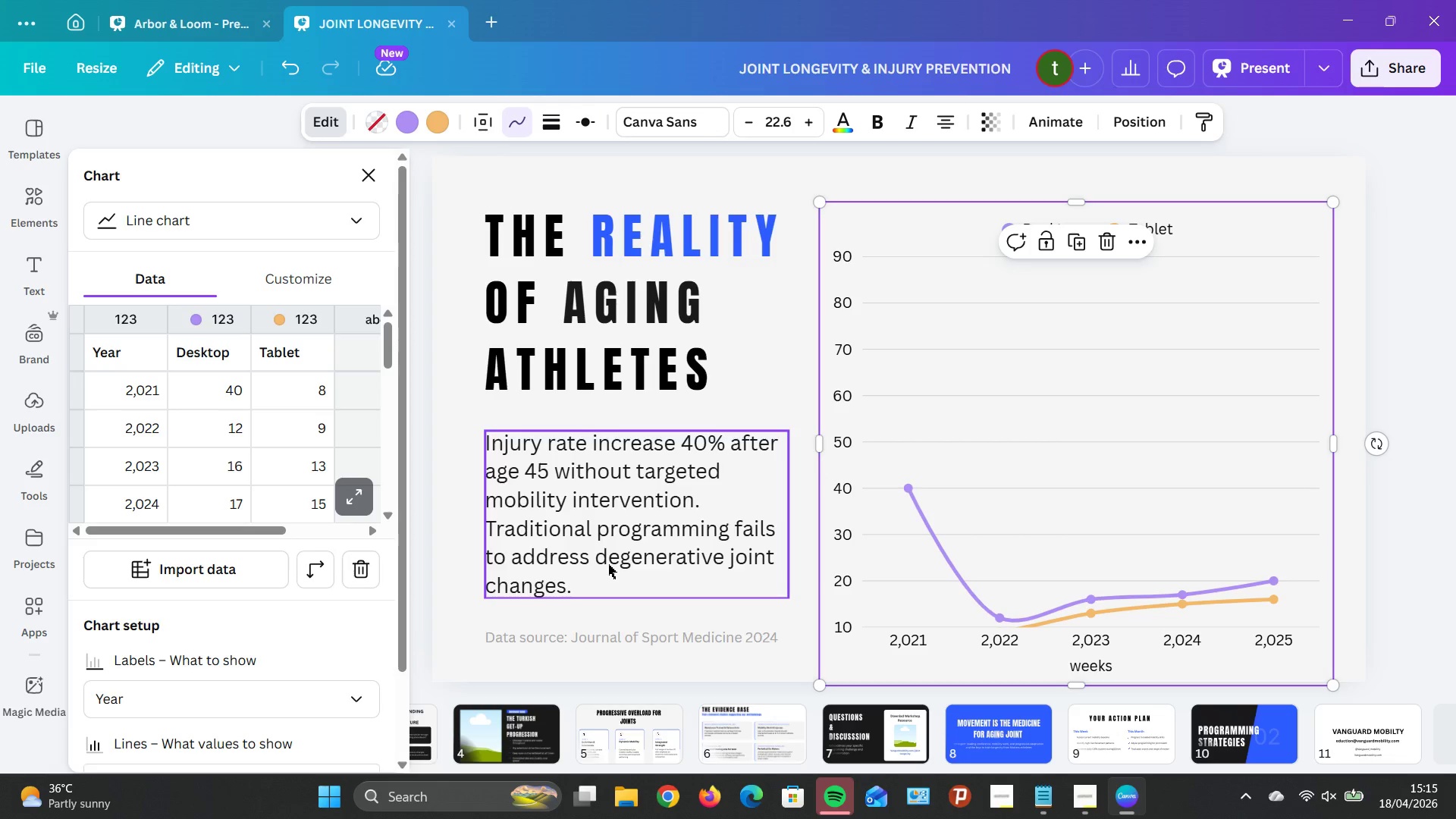 
wait(6.48)
 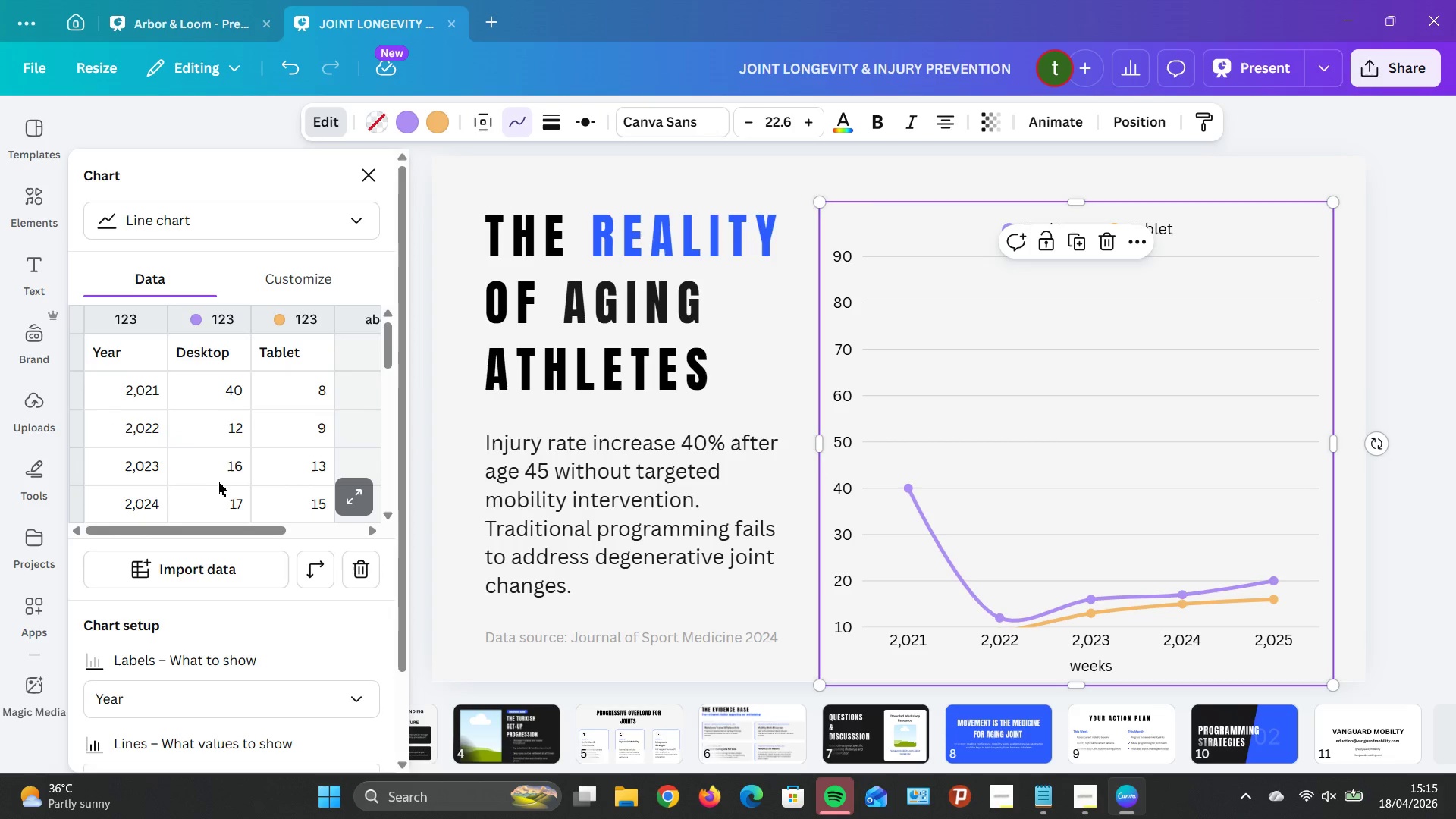 
left_click([274, 698])
 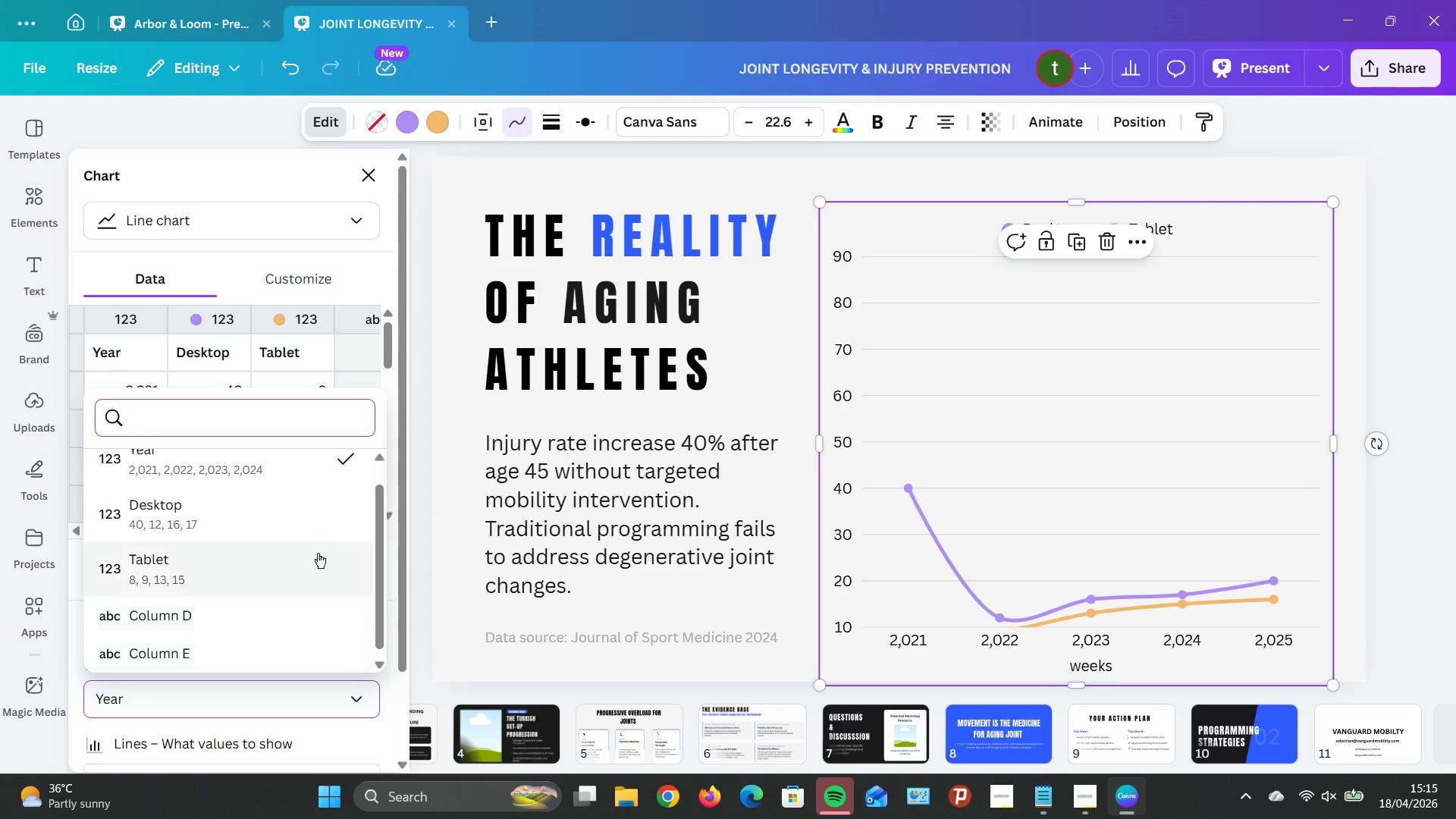 
scroll: coordinate [318, 554], scroll_direction: down, amount: 9.0
 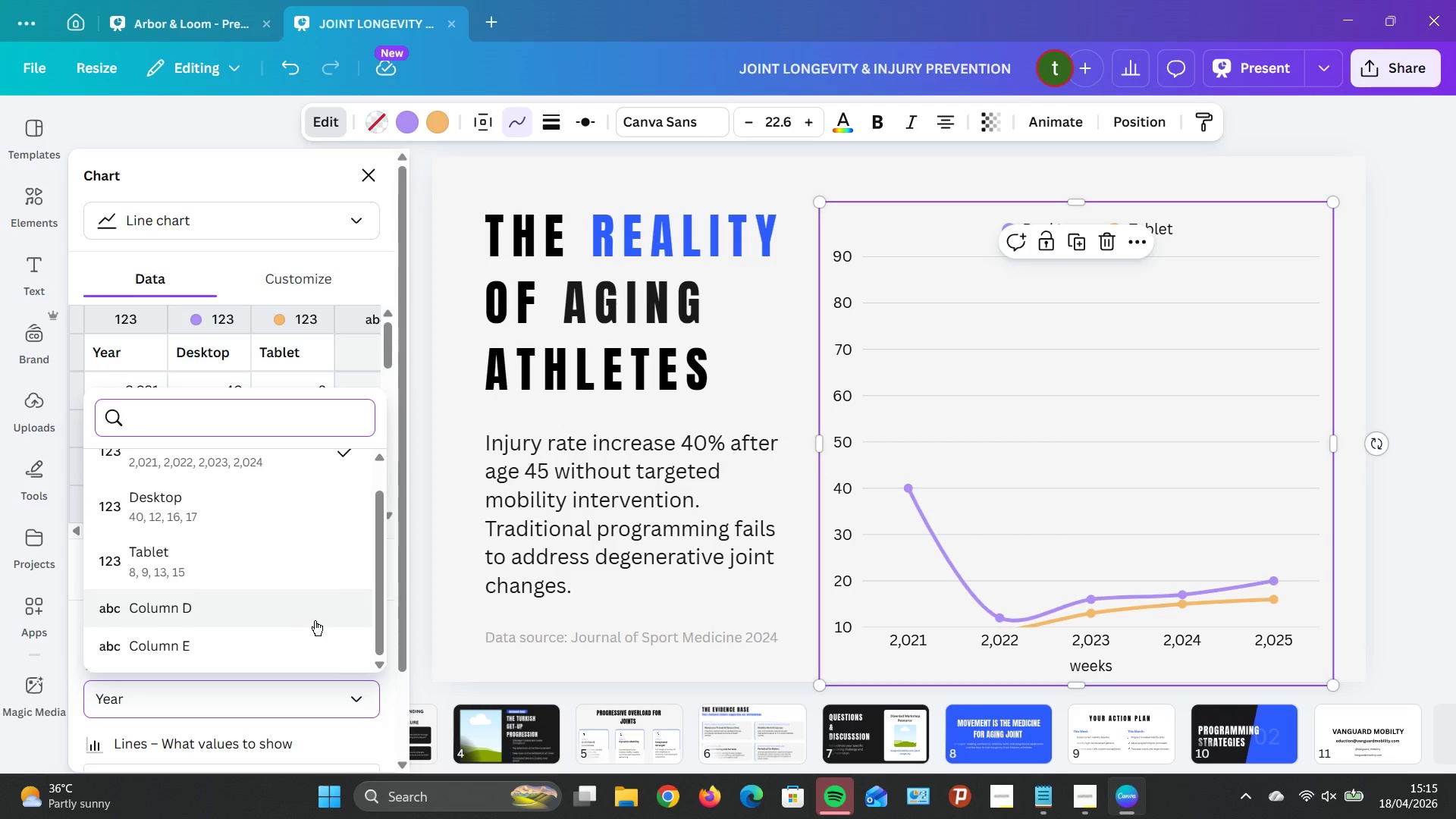 
left_click([316, 620])
 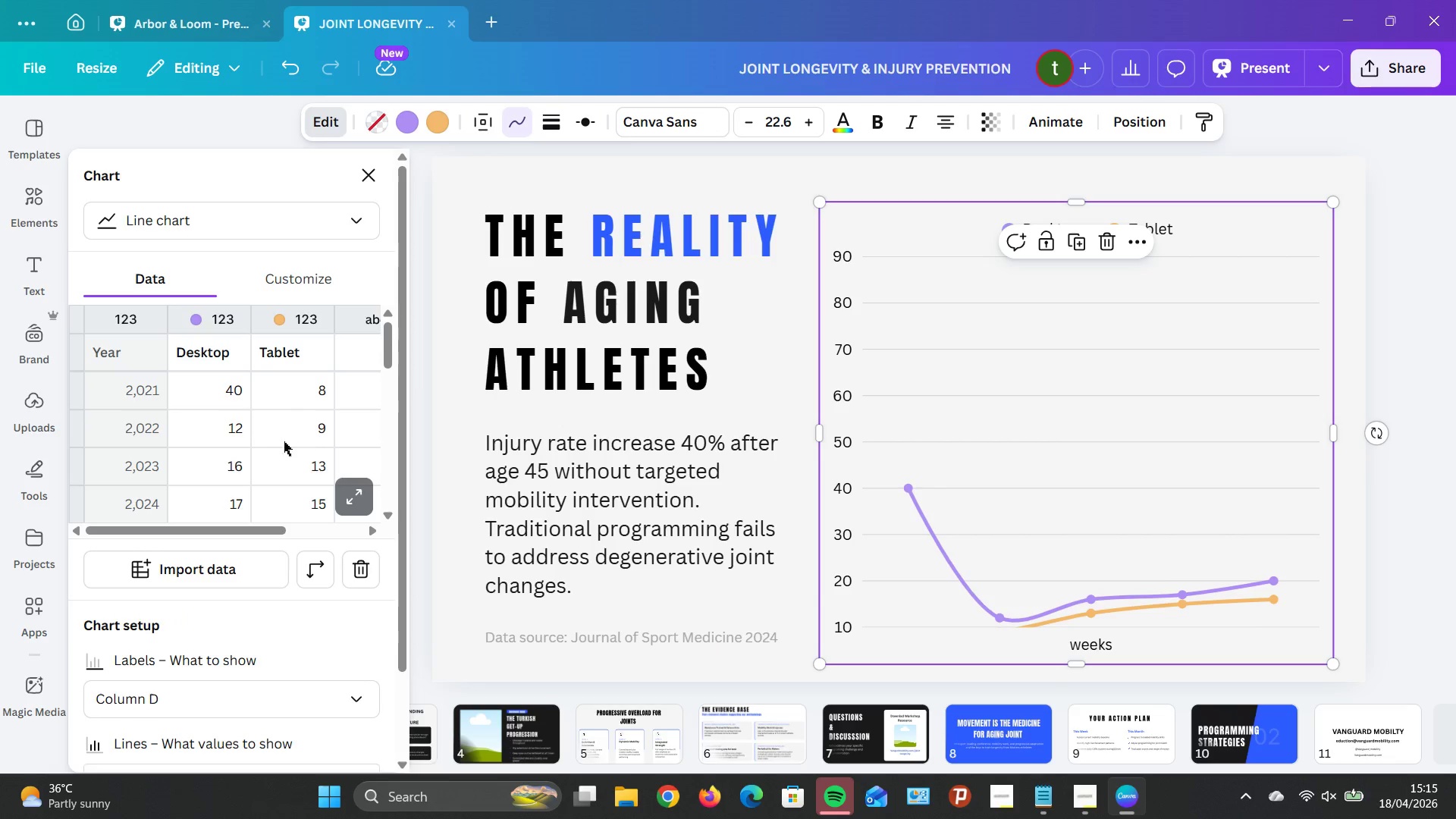 
left_click_drag(start_coordinate=[249, 533], to_coordinate=[213, 535])
 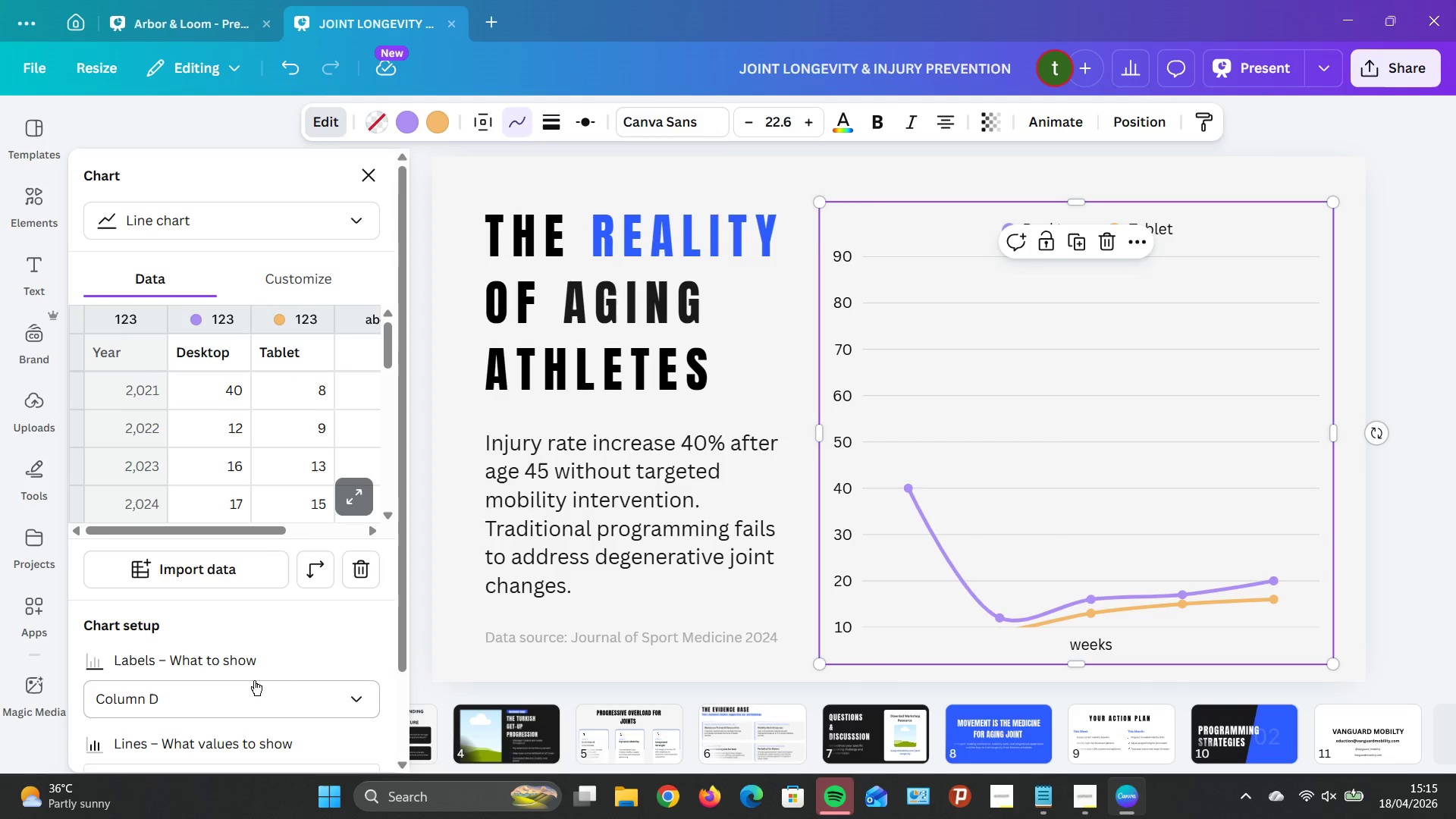 
left_click([262, 689])
 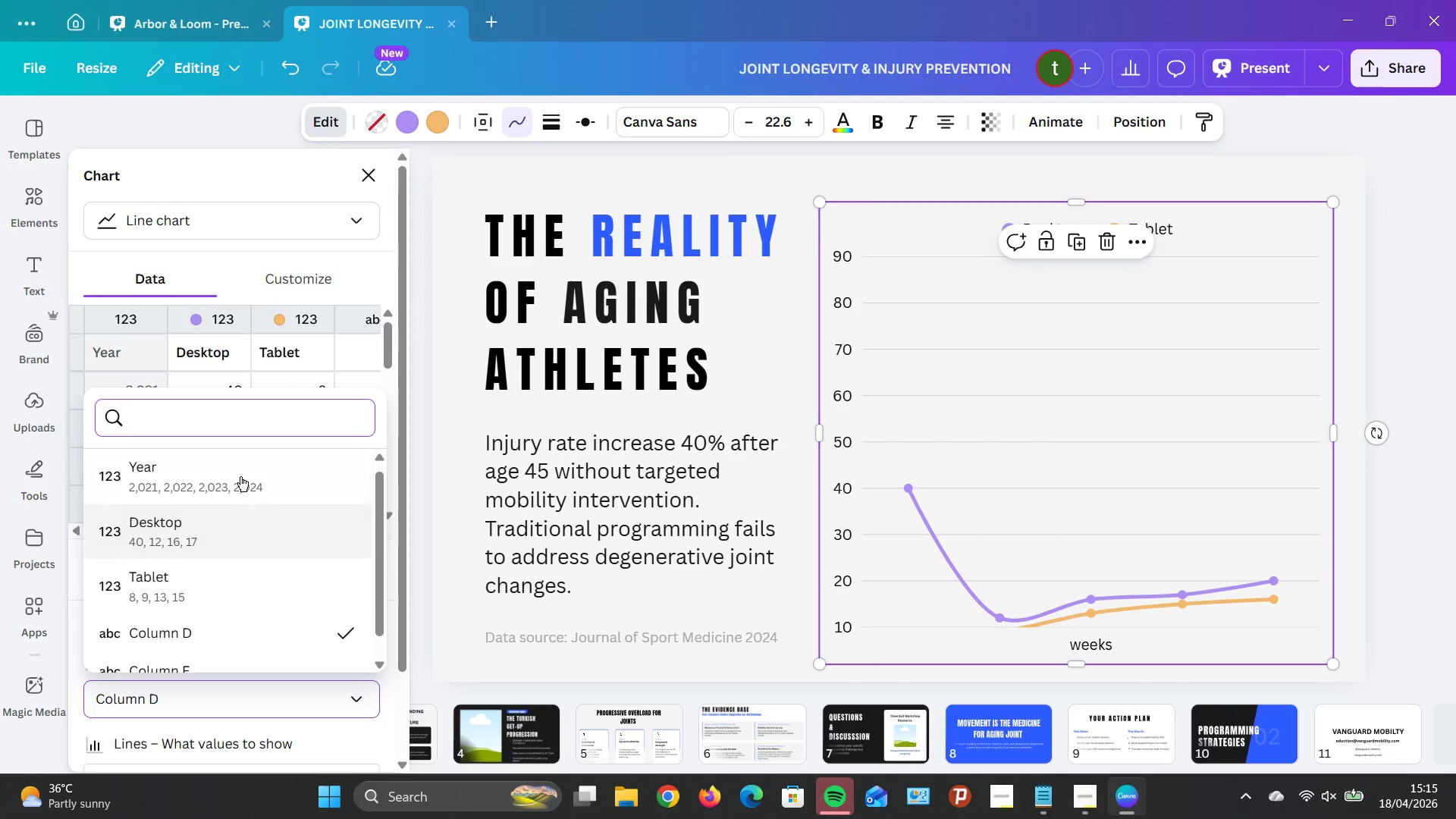 
left_click([237, 469])
 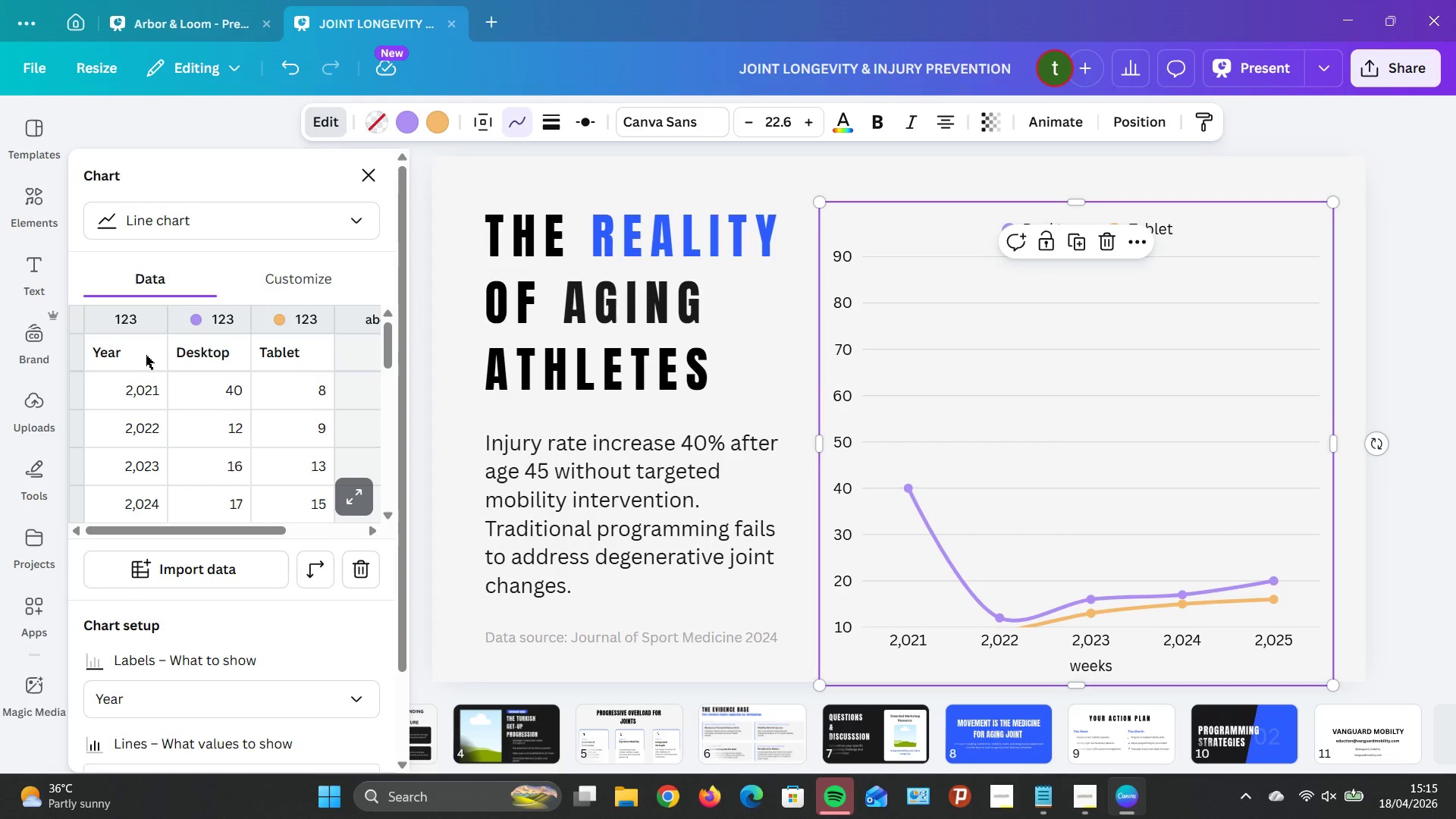 
left_click([145, 354])
 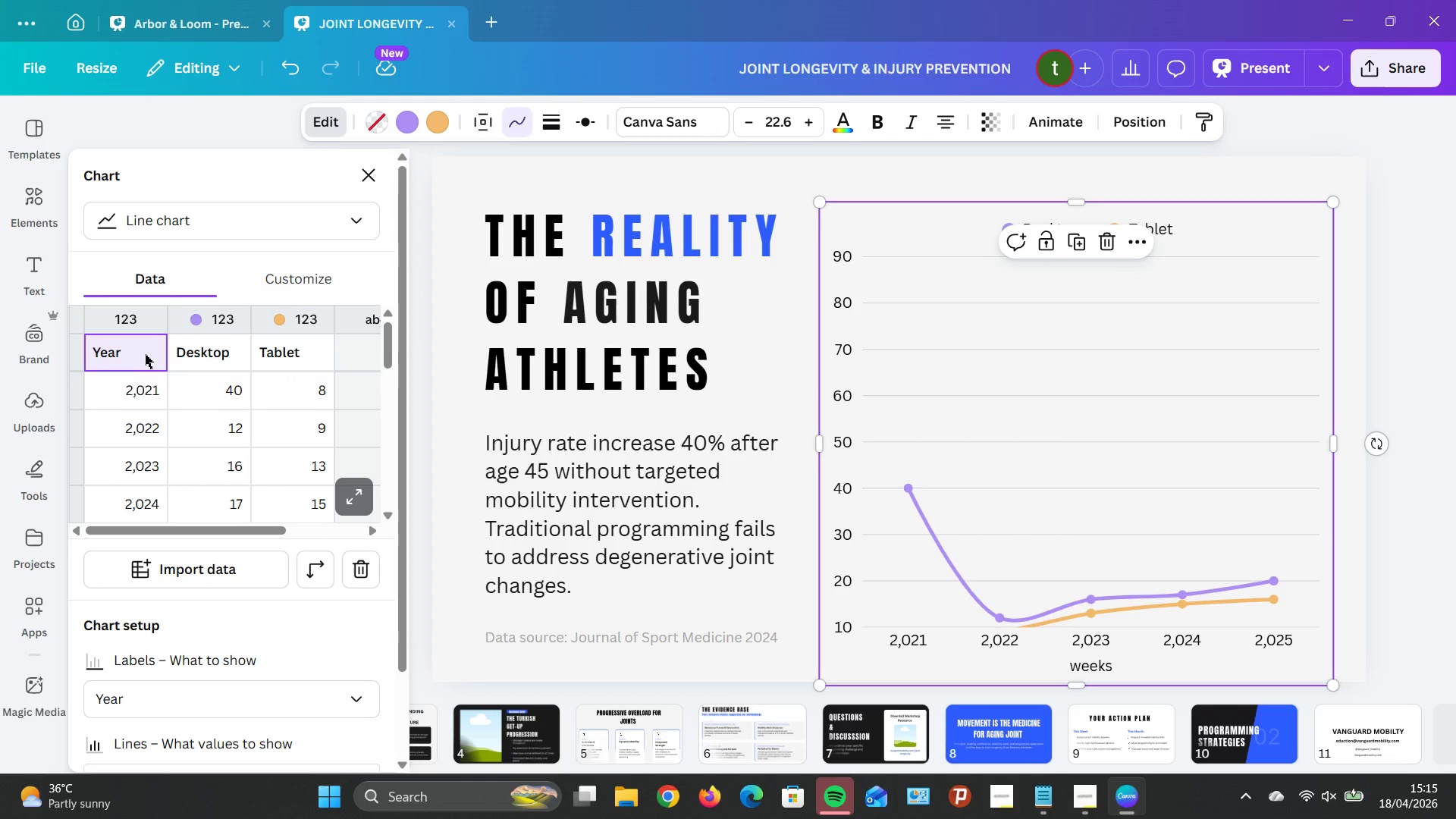 
double_click([145, 354])
 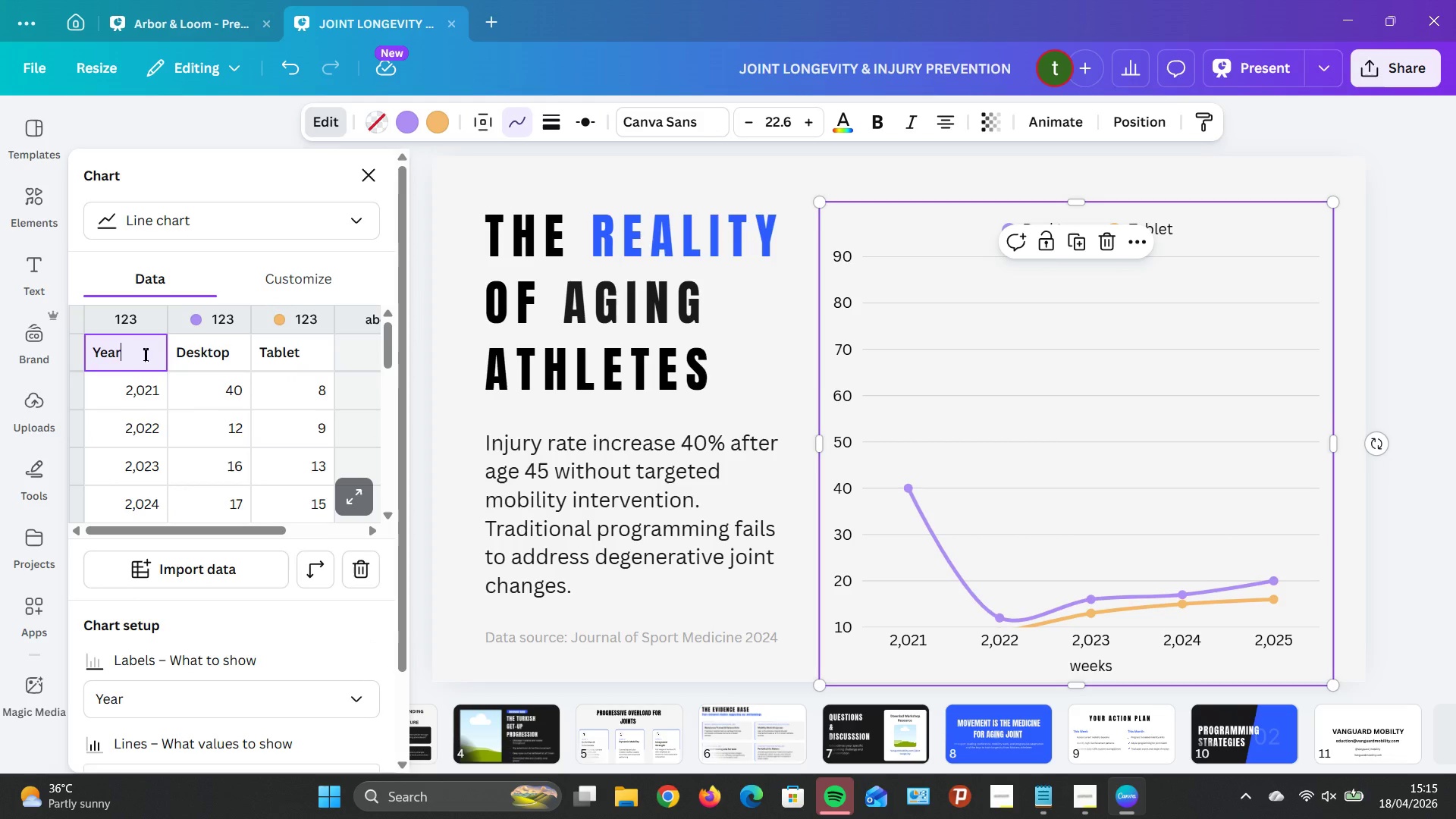 
left_click([145, 354])
 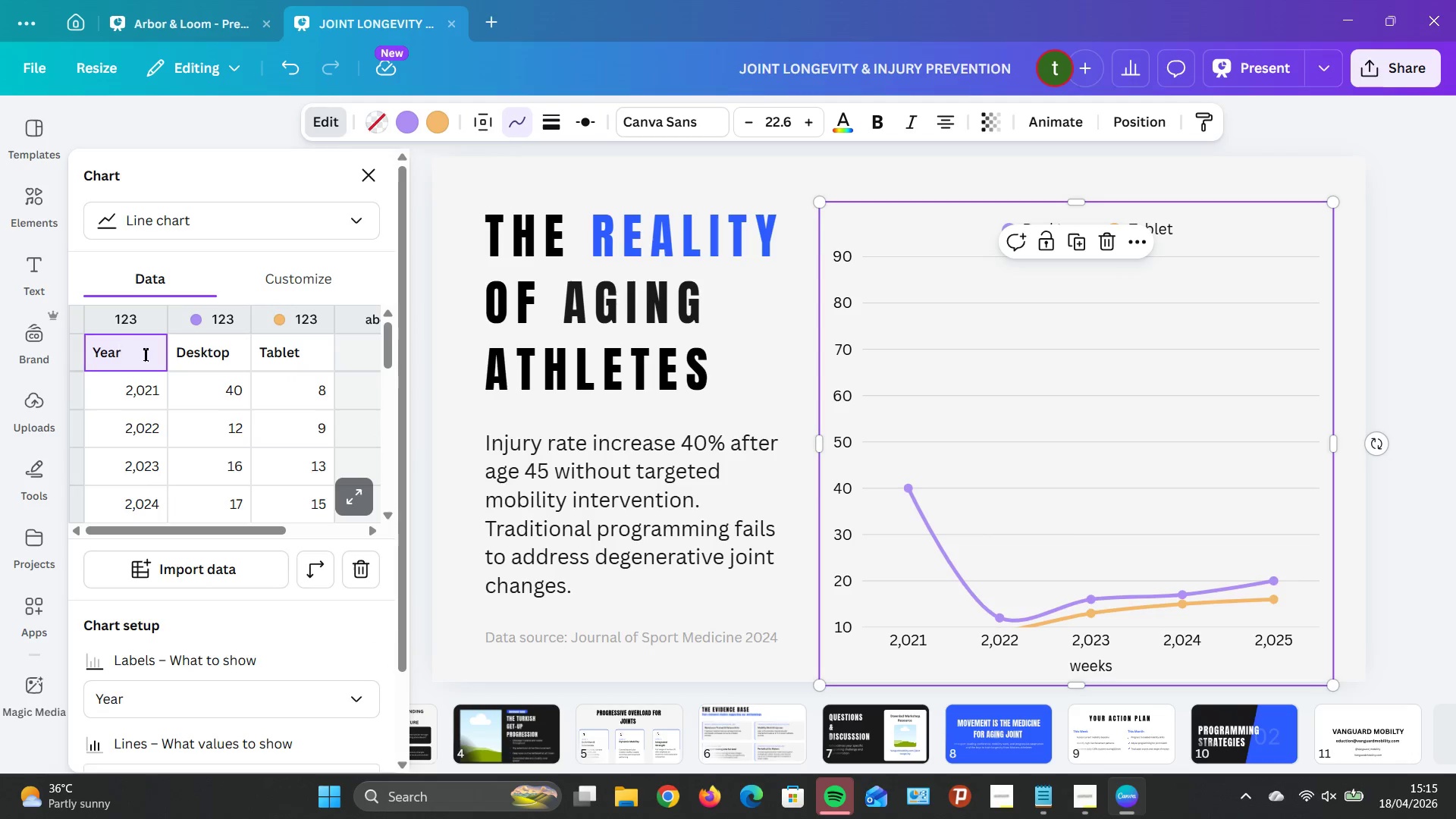 
left_click([140, 325])
 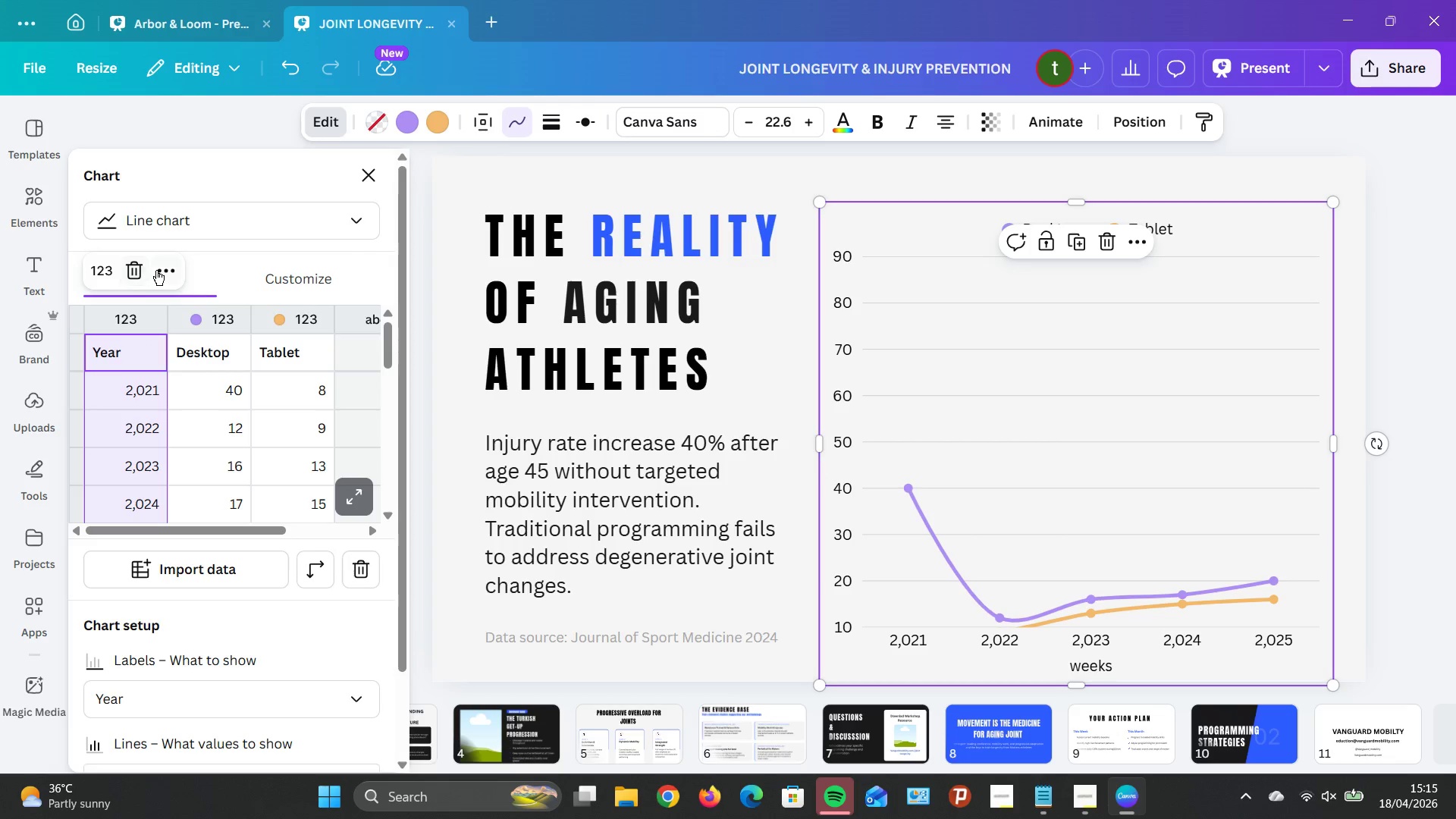 
left_click([157, 270])
 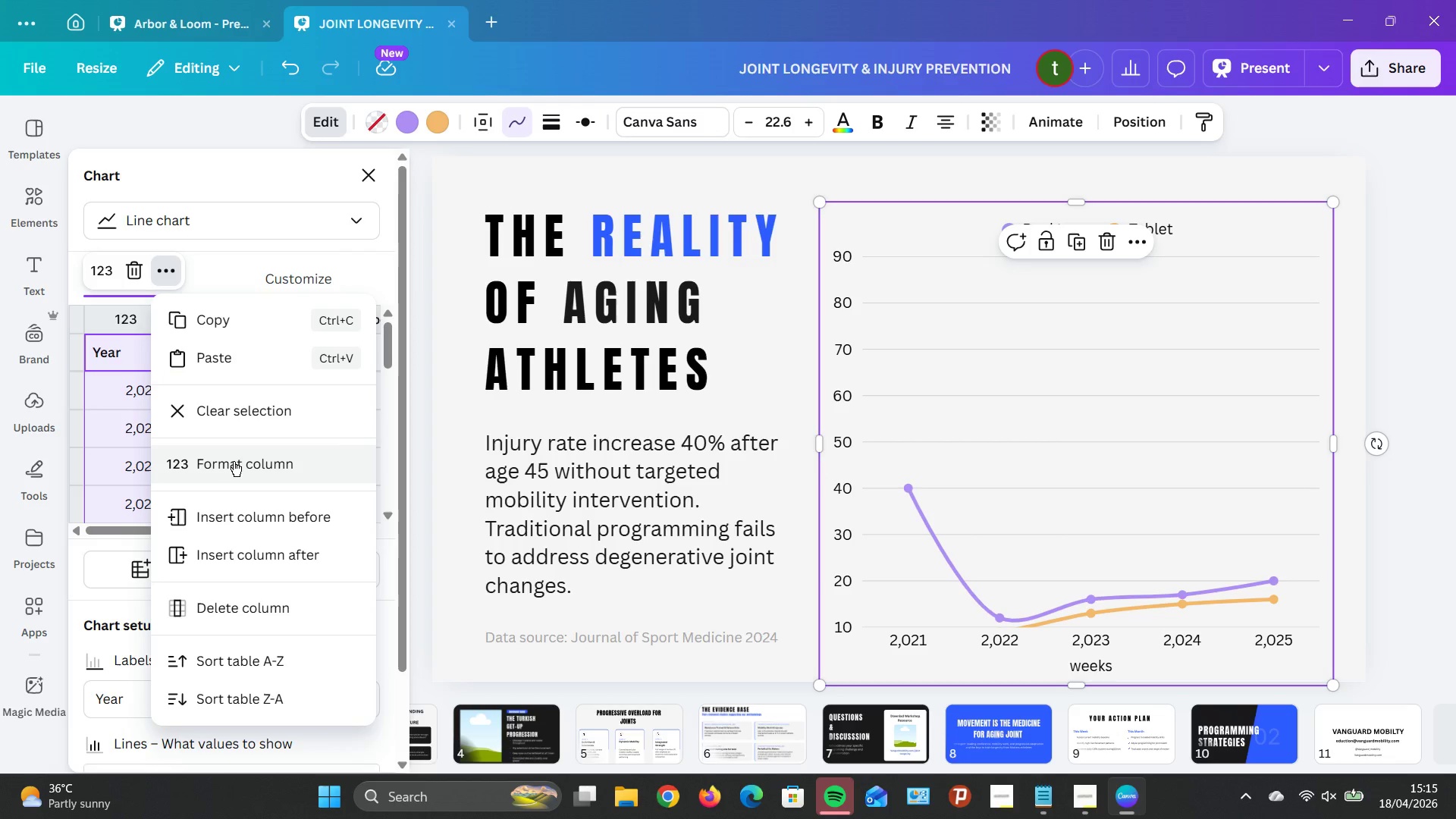 
wait(5.8)
 